 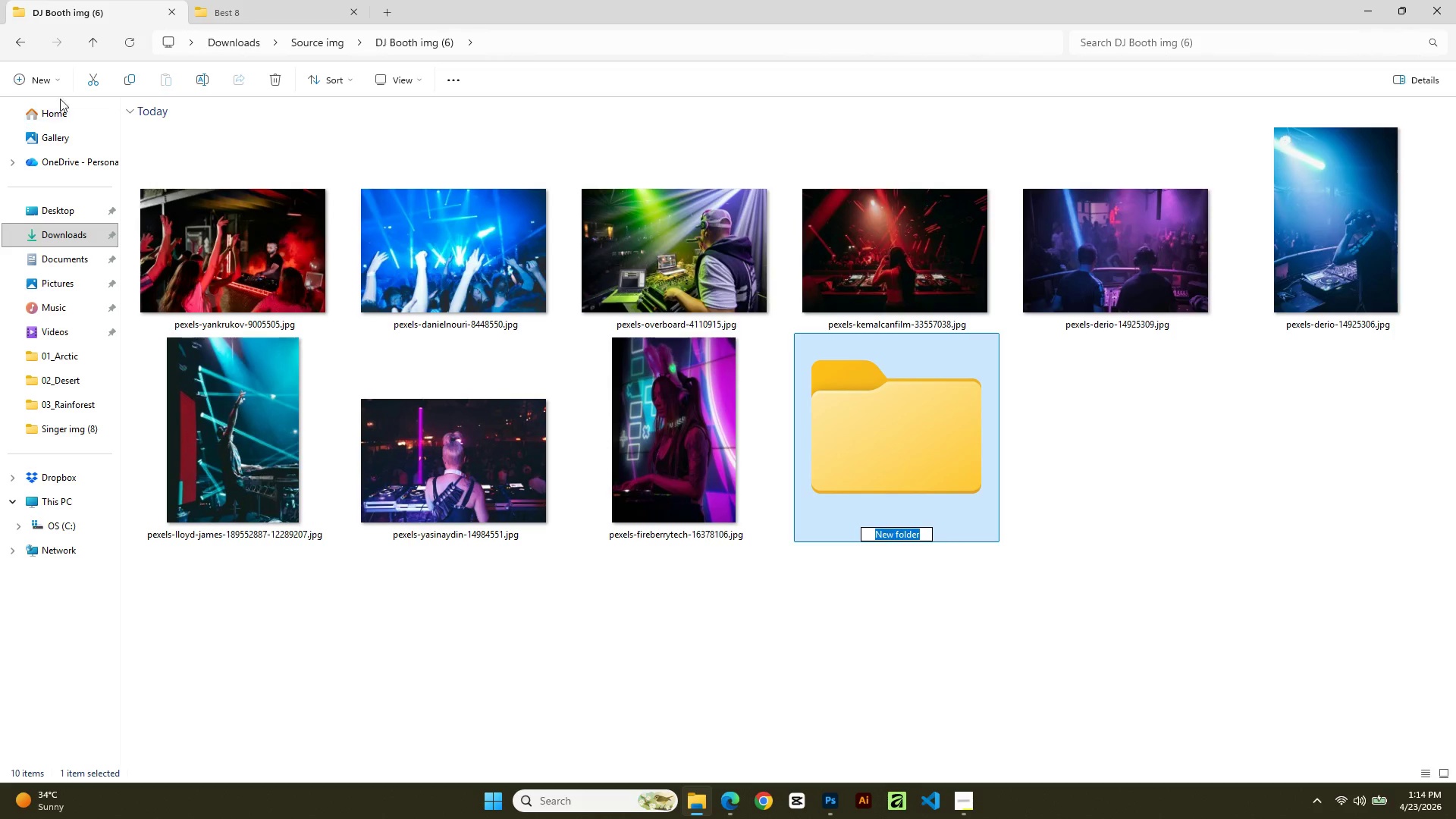 
type(Besr)
key(Backspace)
type(t 6)
 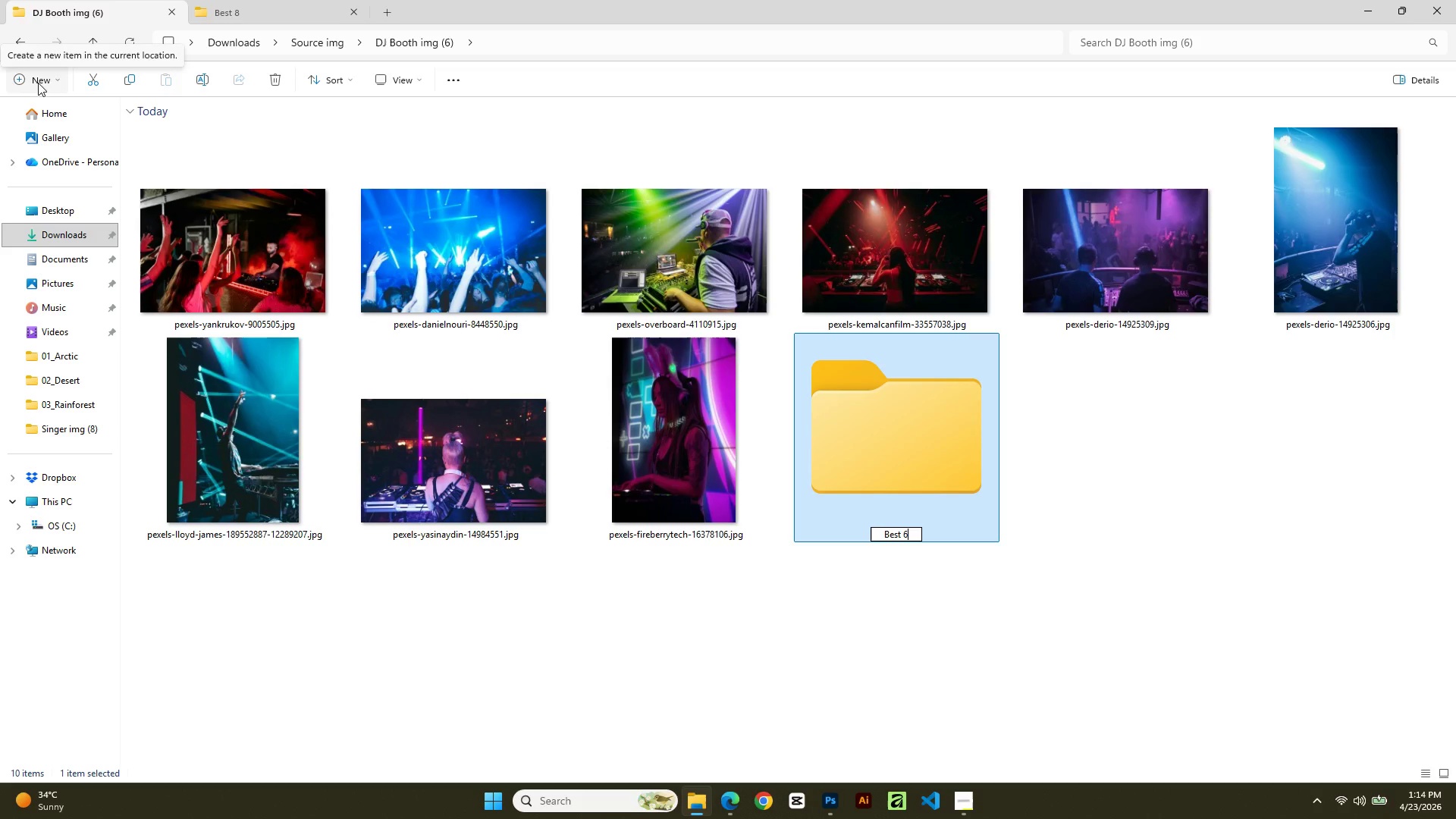 
key(Enter)
 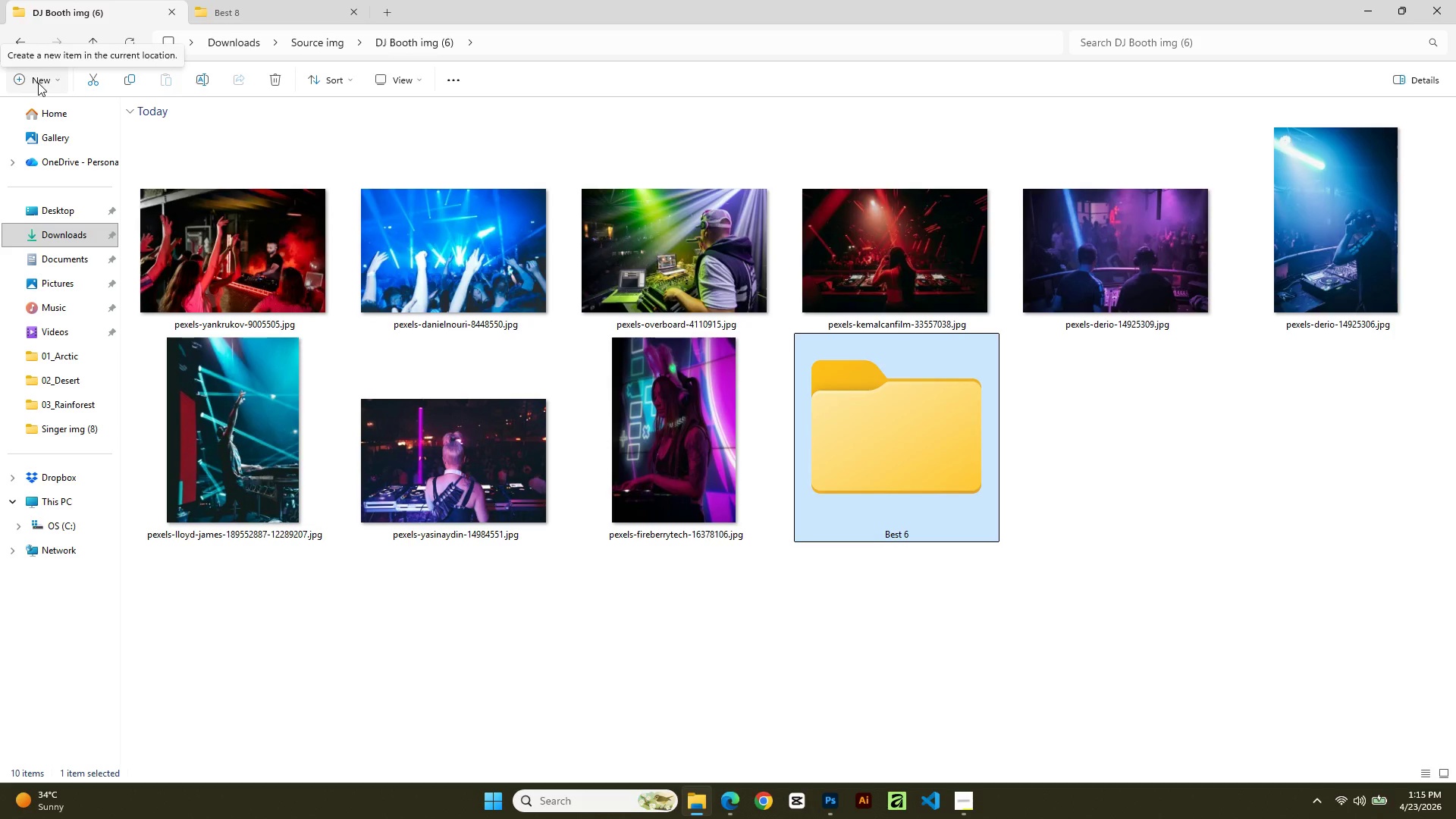 
wait(13.62)
 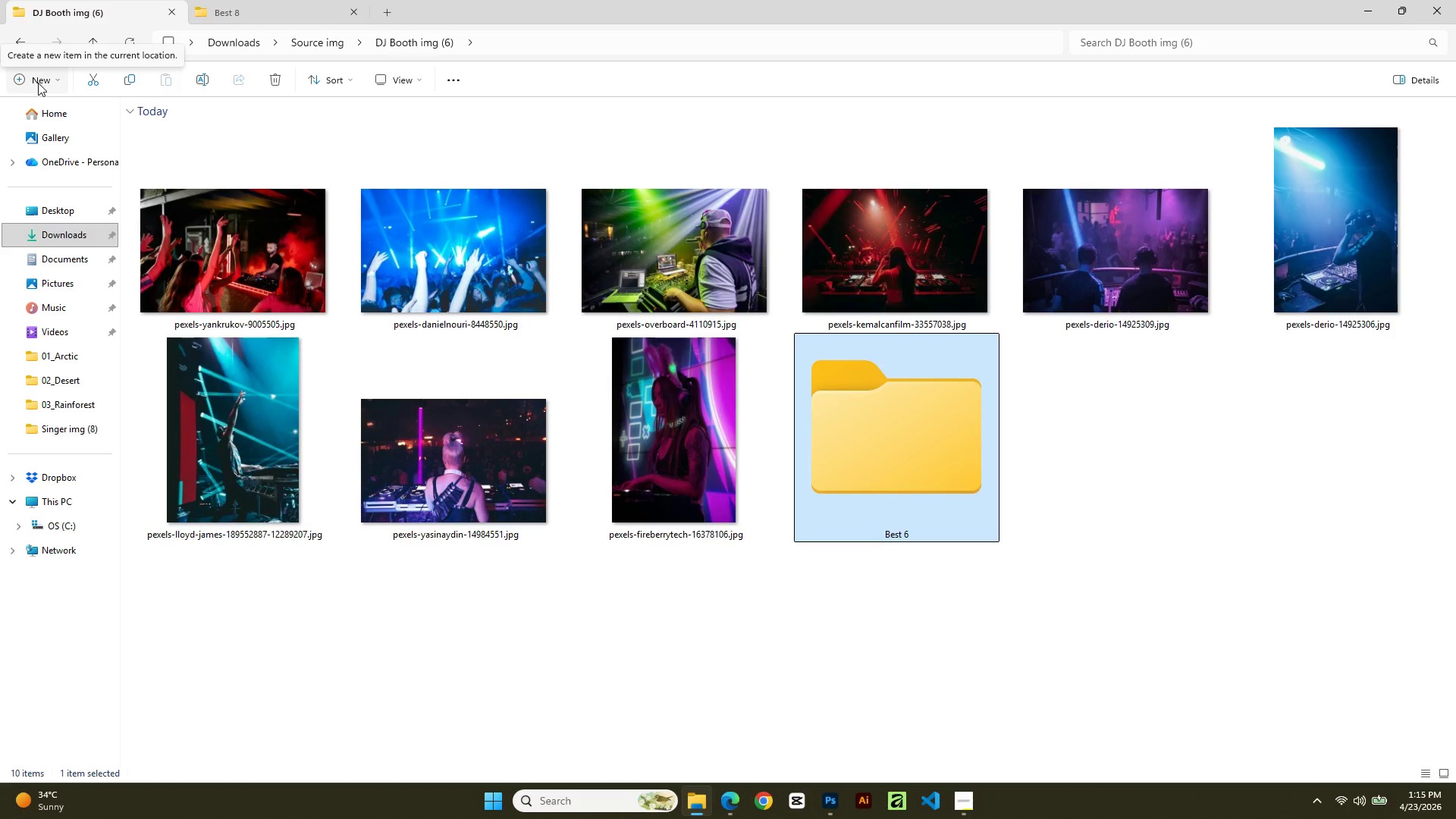 
left_click([1345, 263])
 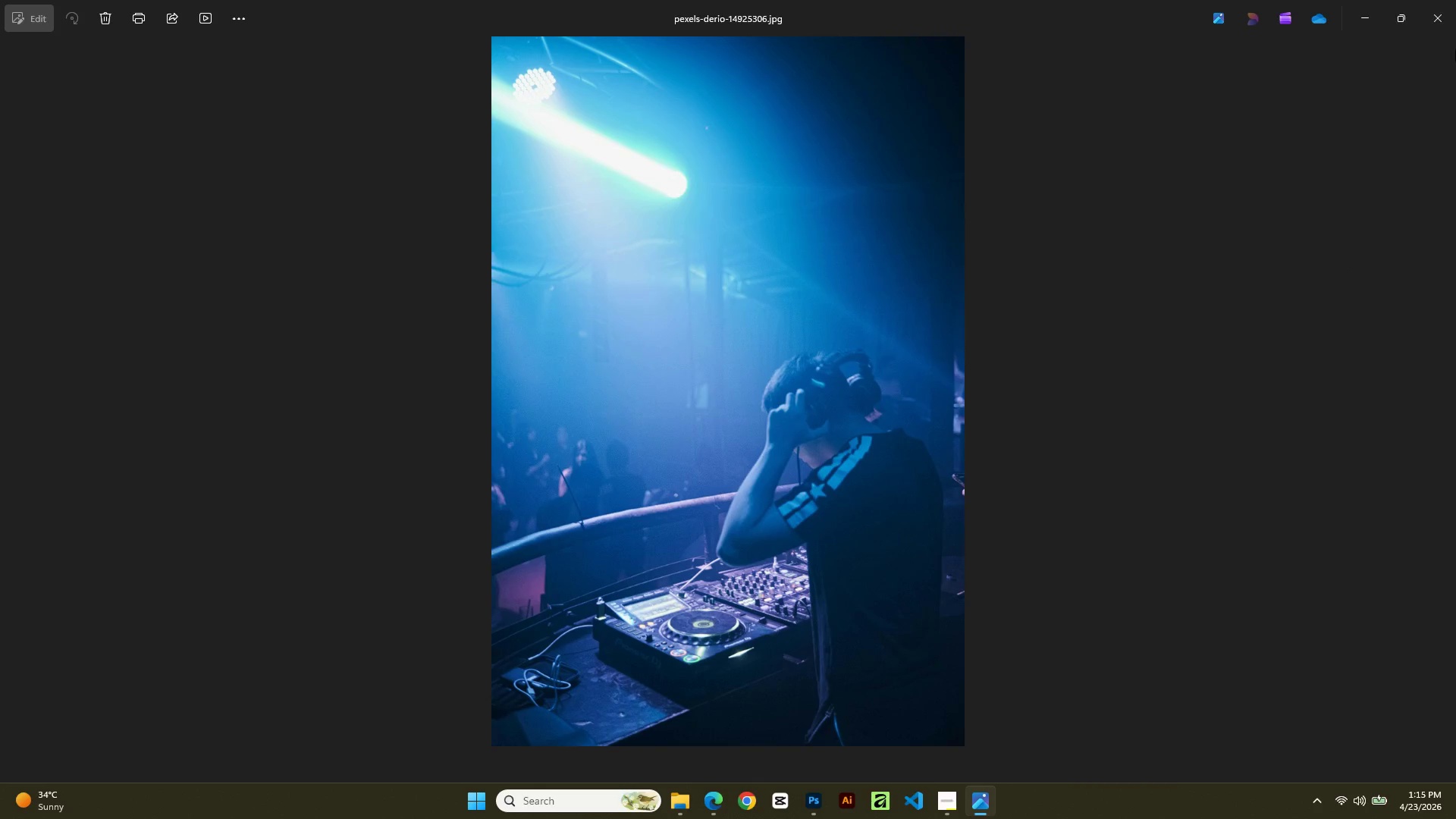 
left_click([1445, 0])
 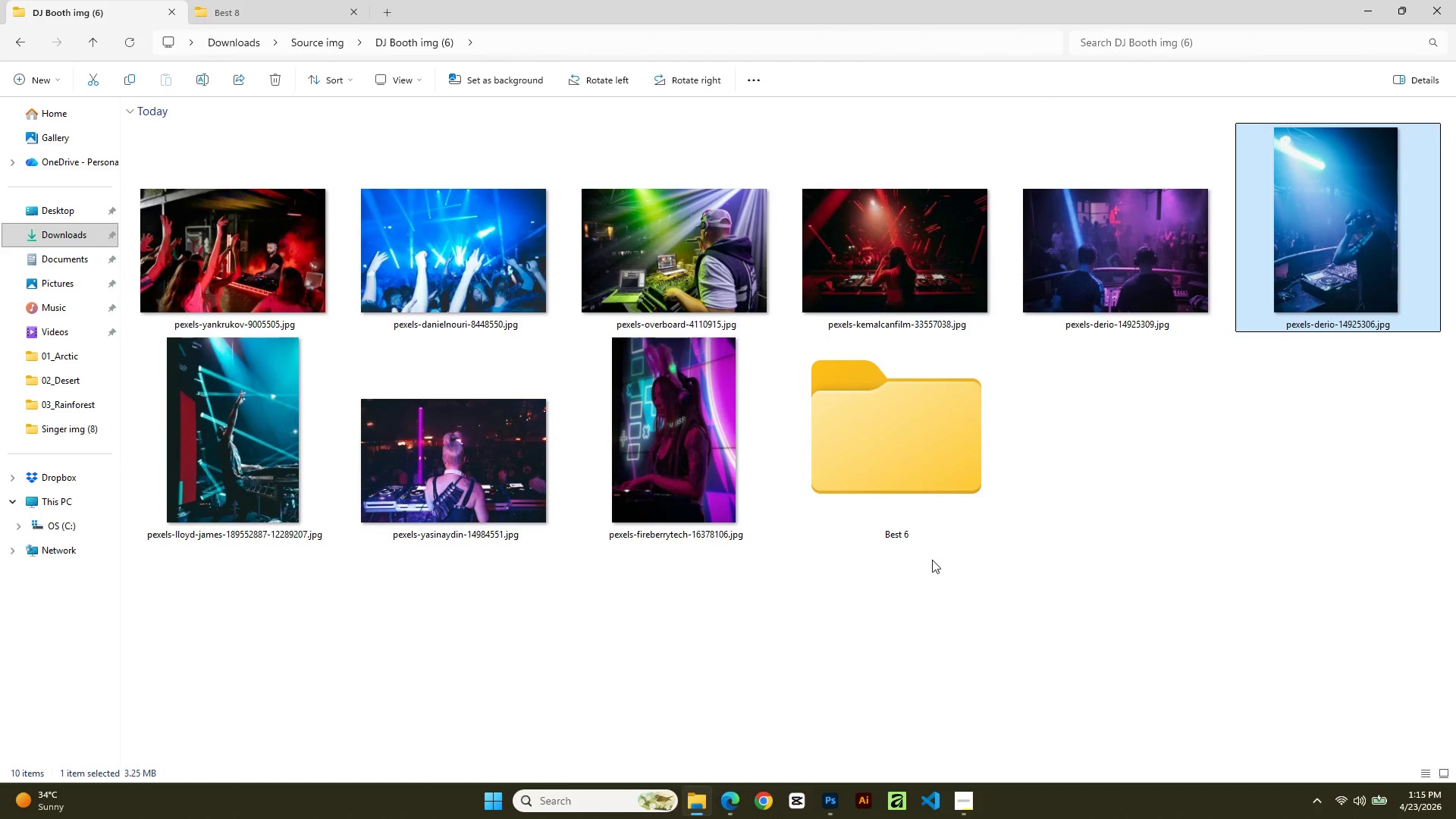 
mouse_move([254, 346])
 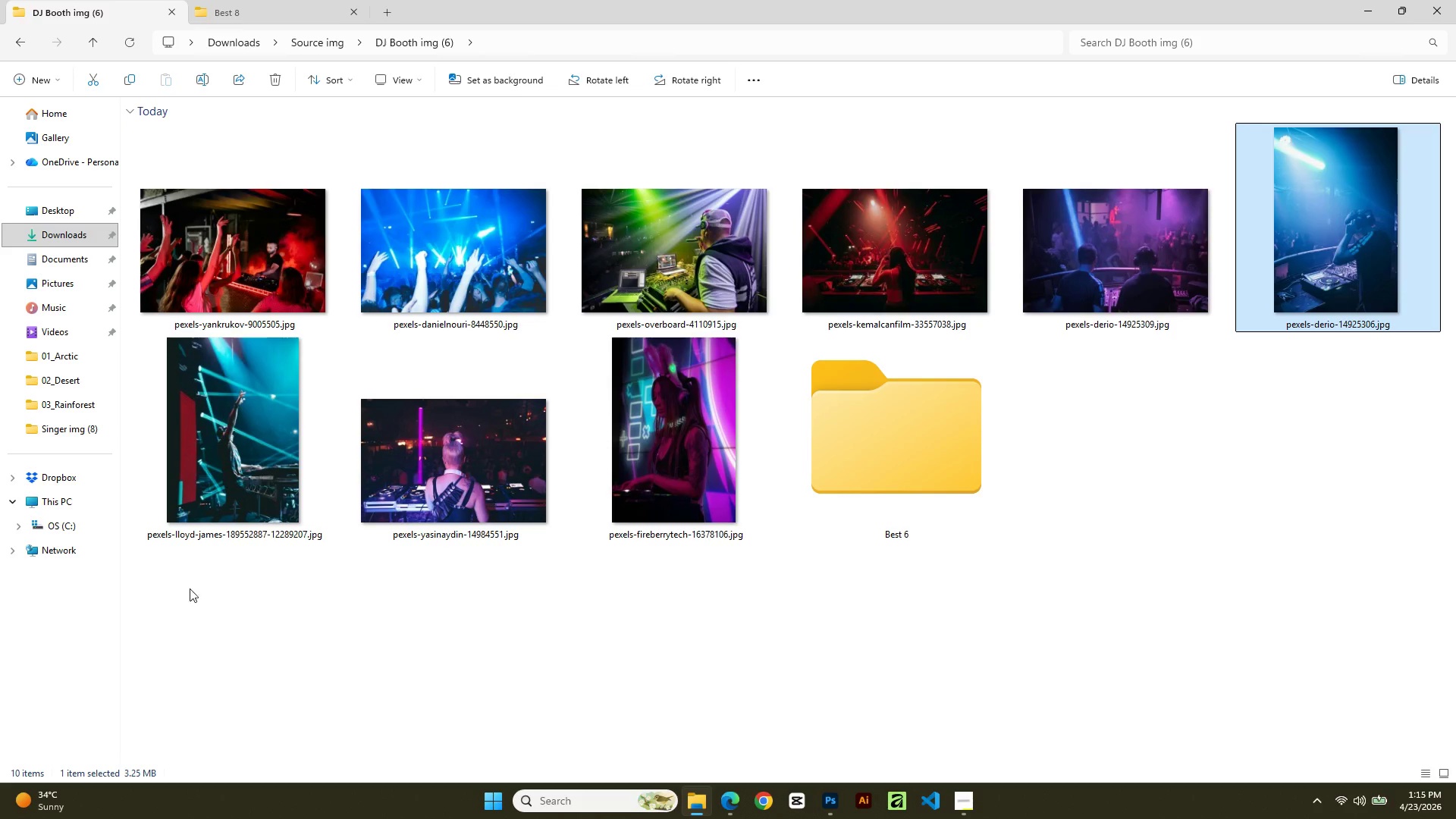 
left_click([275, 462])
 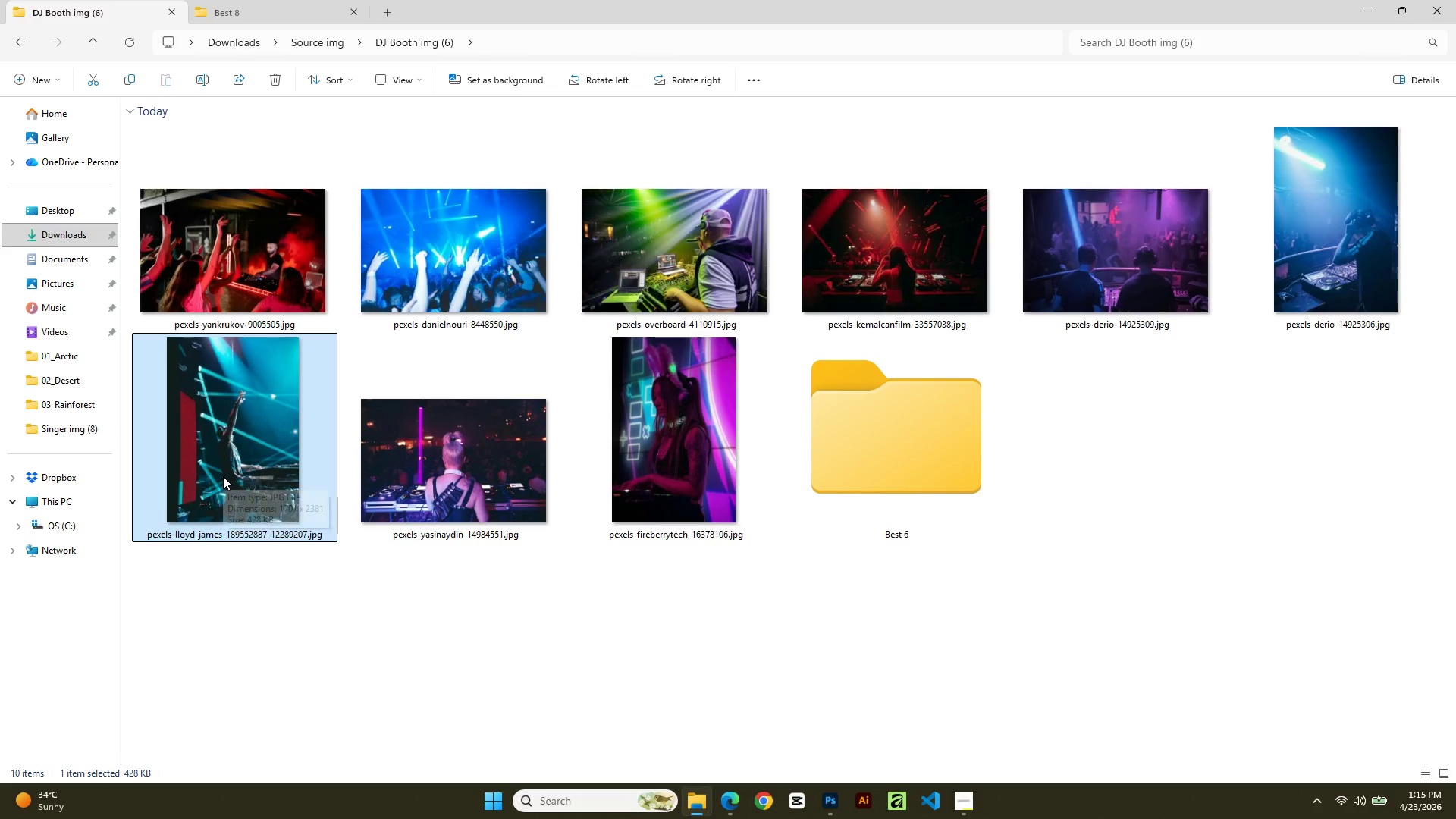 
double_click([223, 476])
 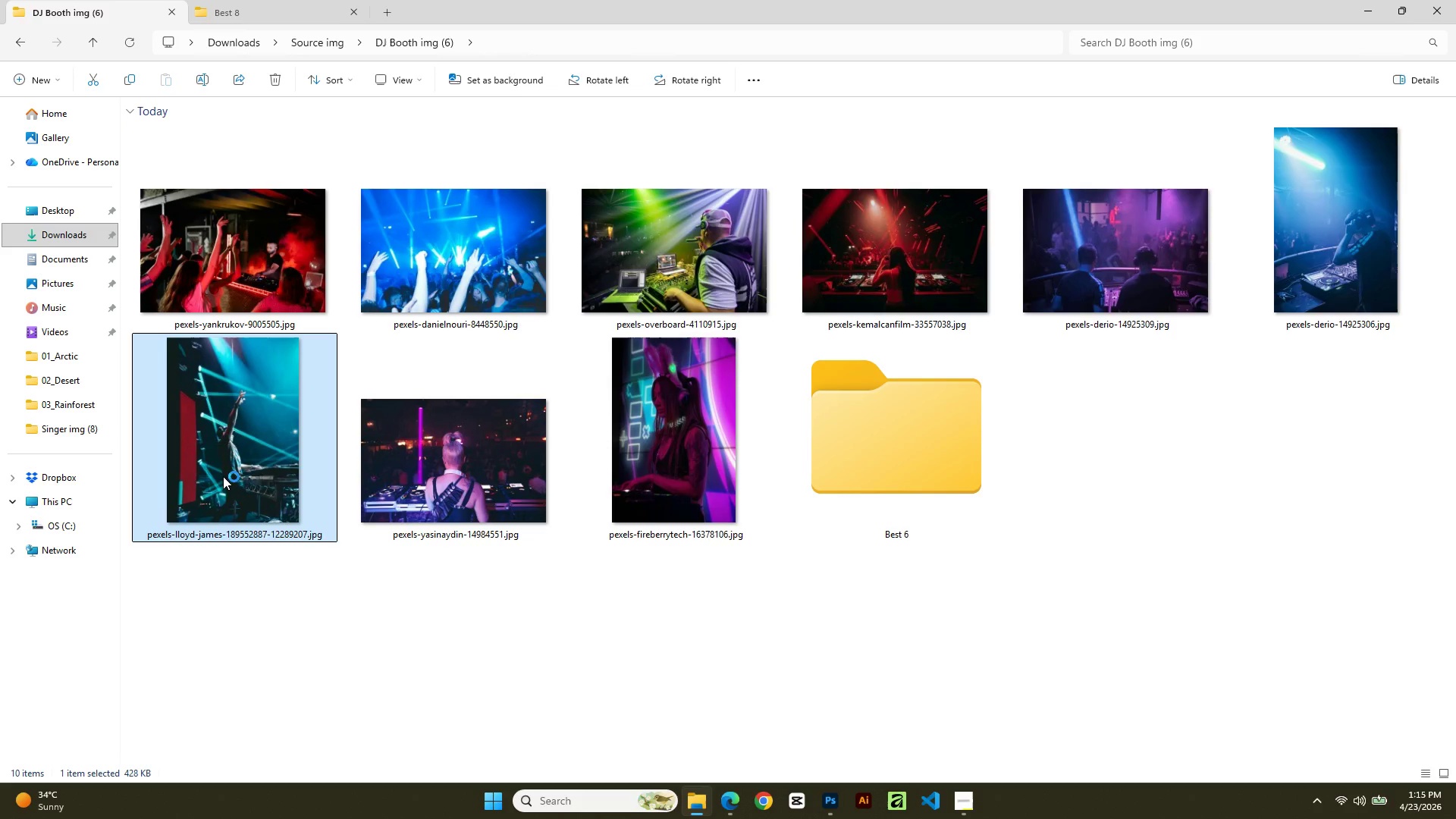 
triple_click([223, 476])
 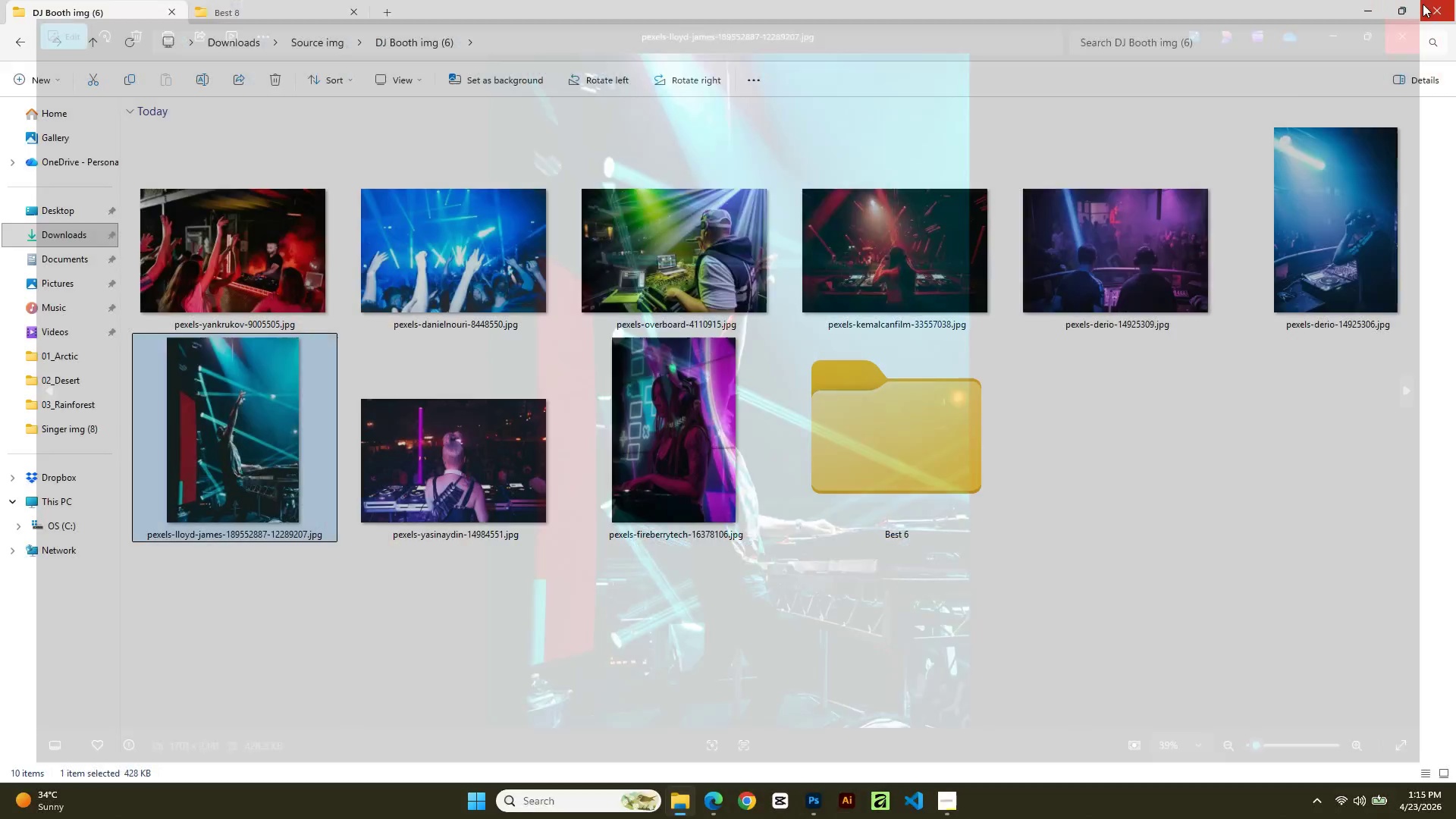 
left_click_drag(start_coordinate=[275, 432], to_coordinate=[897, 413])
 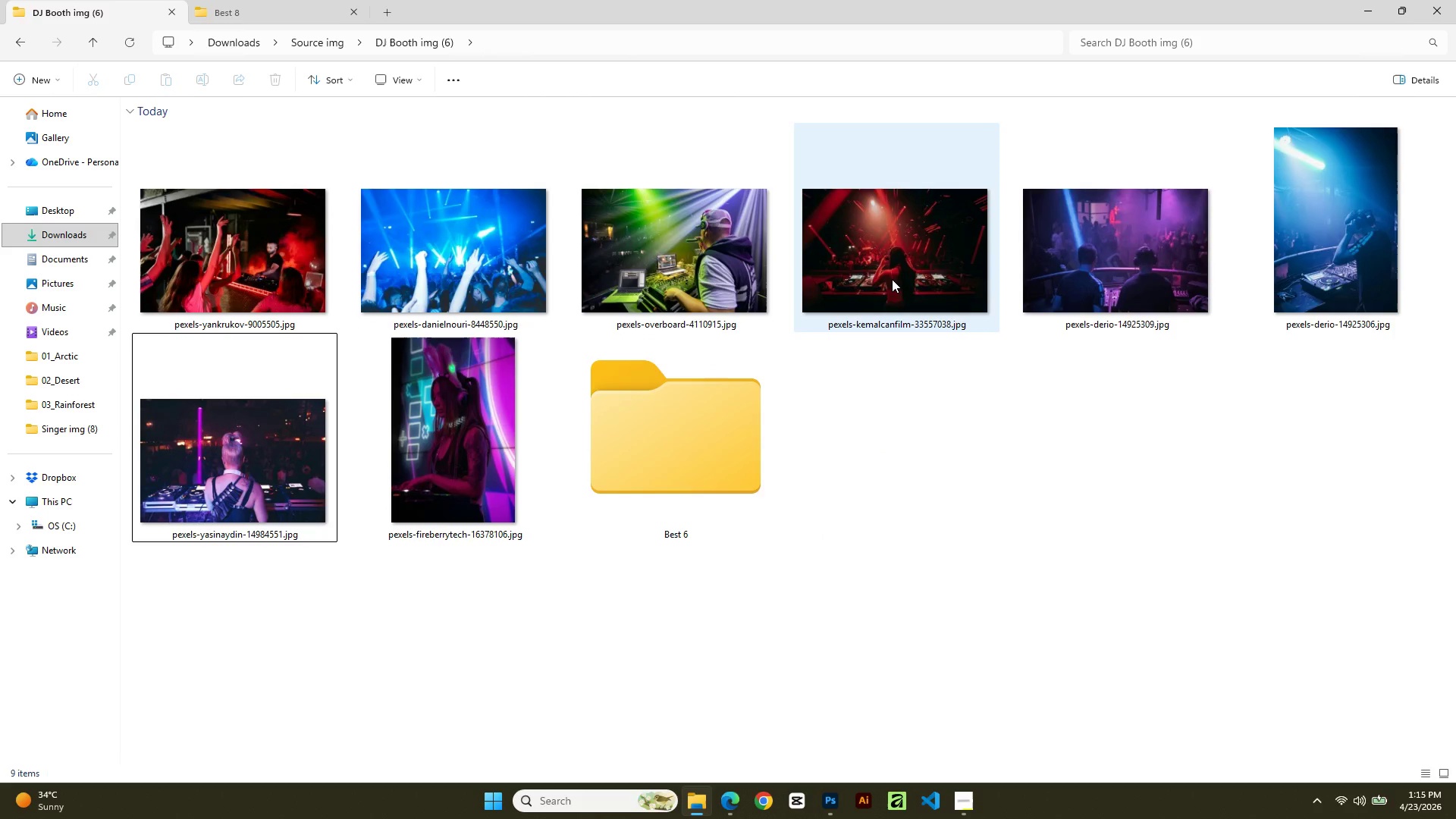 
left_click([892, 279])
 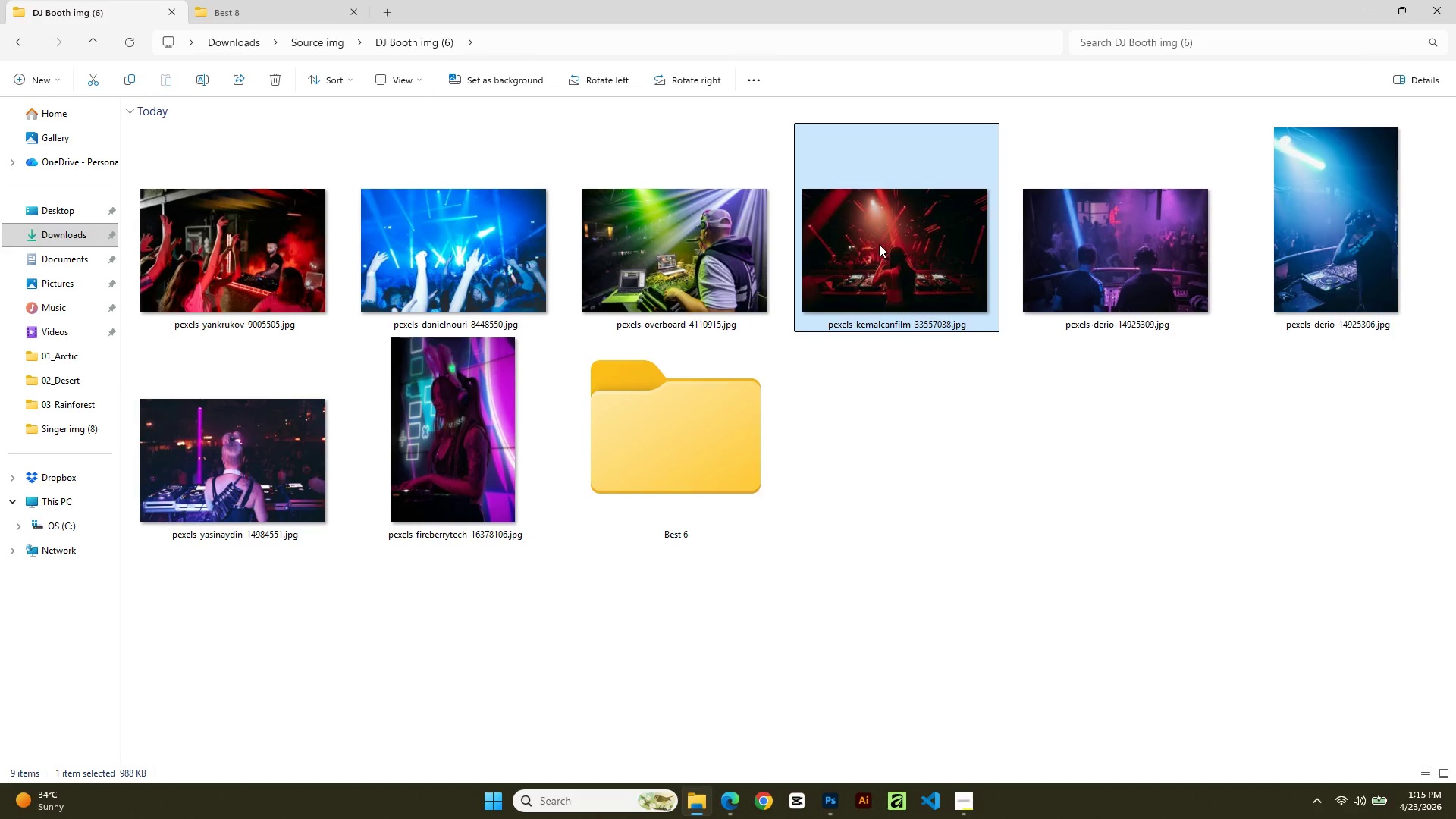 
left_click_drag(start_coordinate=[879, 244], to_coordinate=[682, 472])
 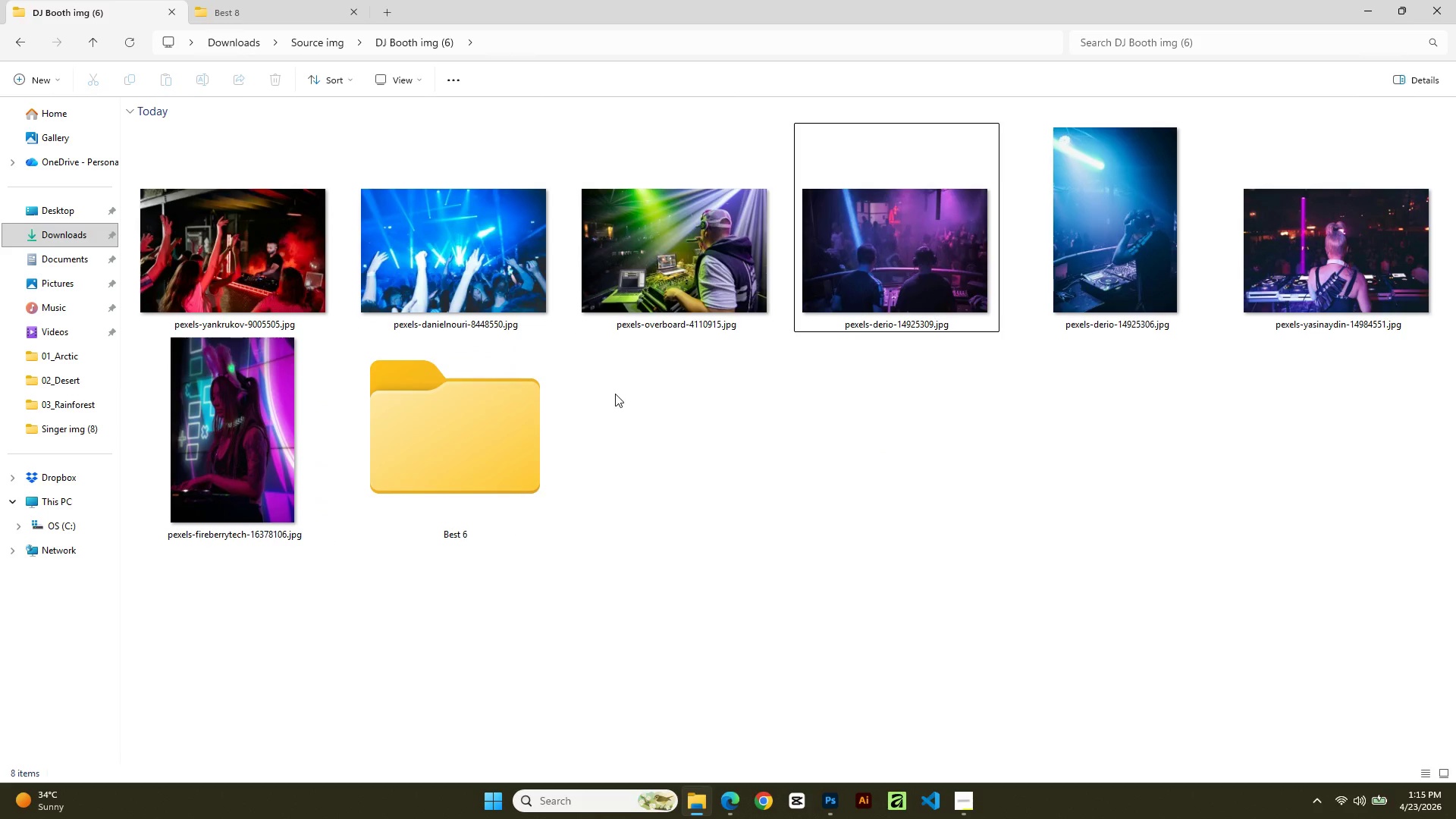 
left_click([459, 307])
 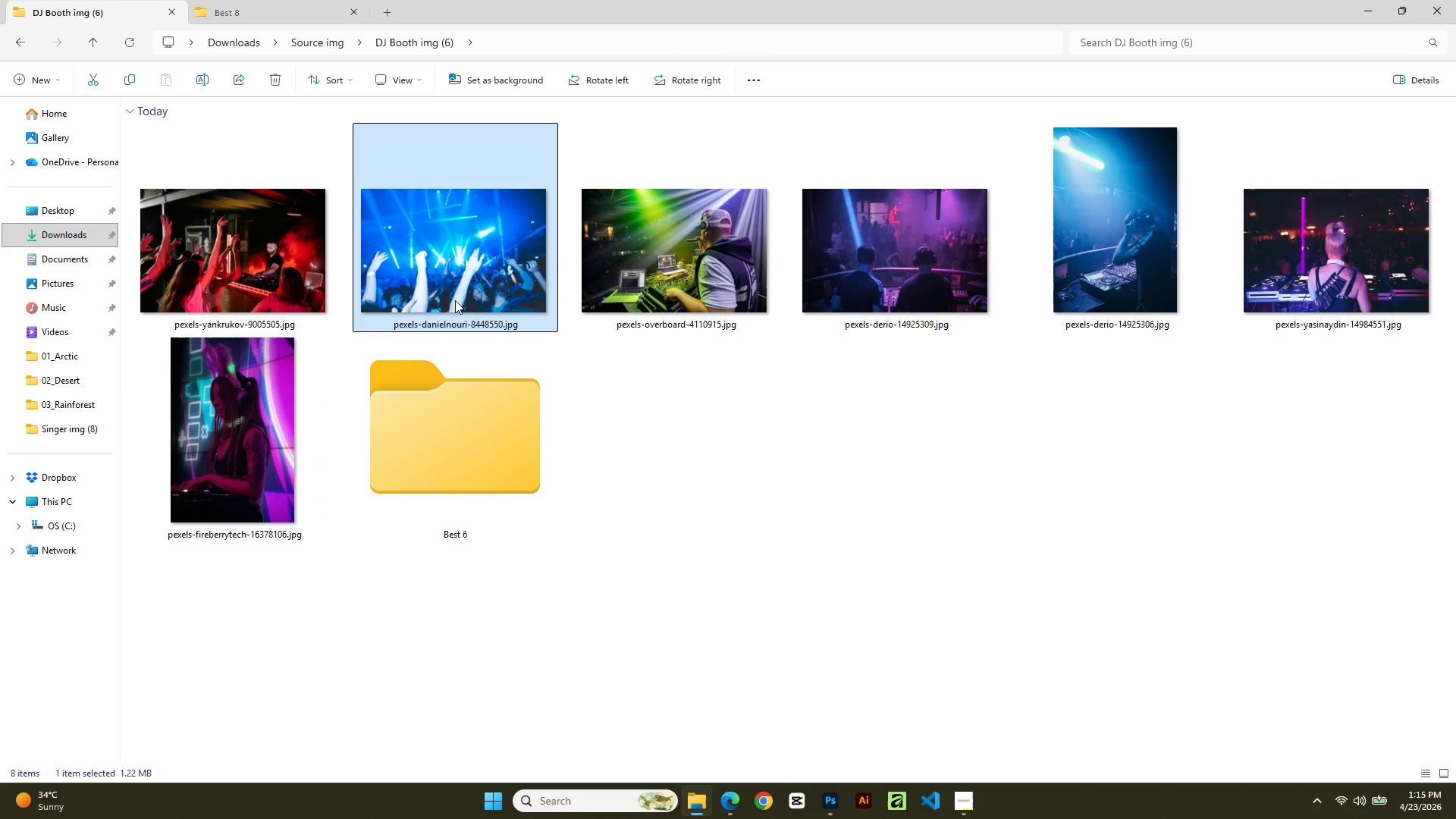 
double_click([455, 300])
 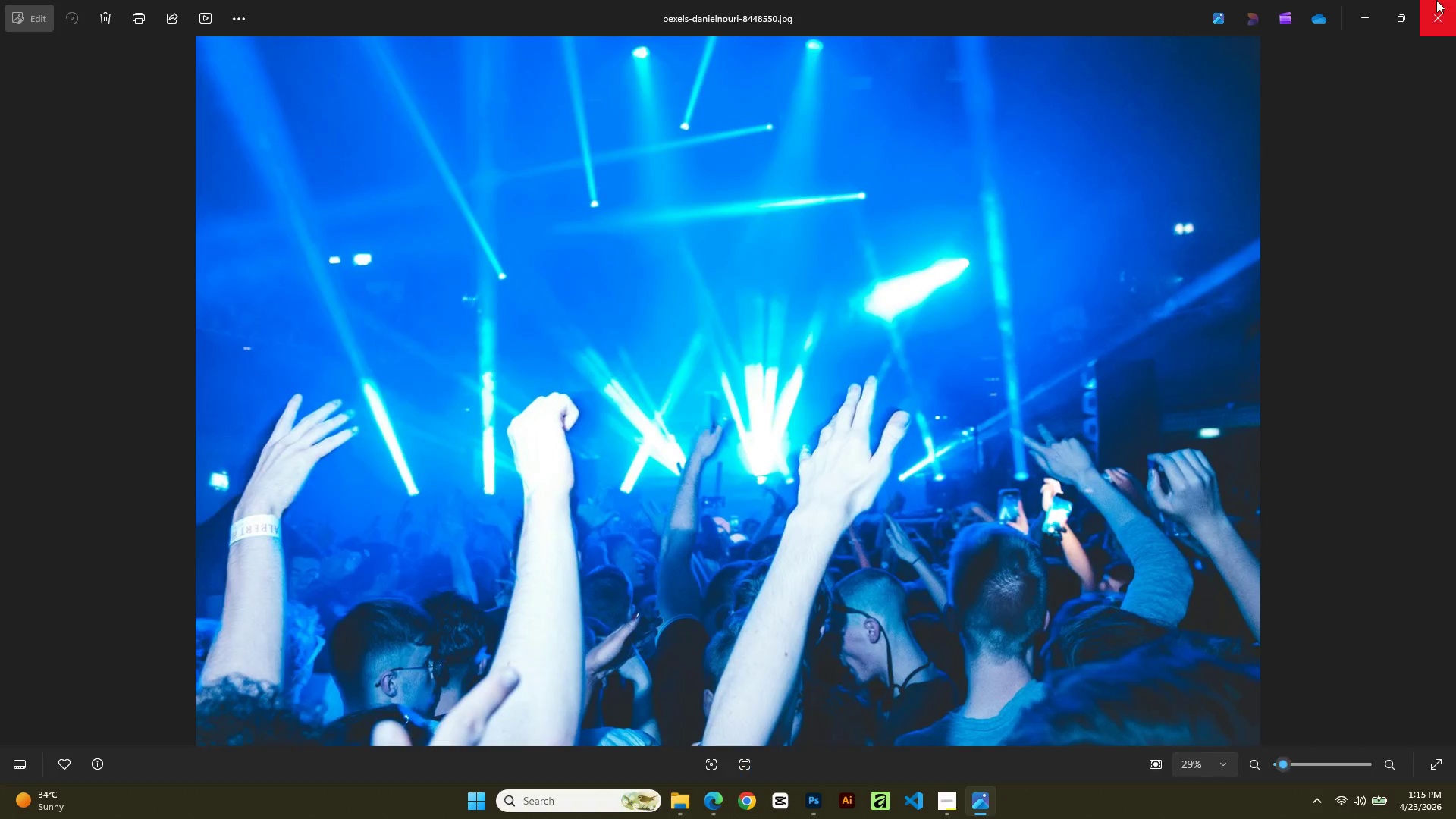 
left_click([1423, 0])
 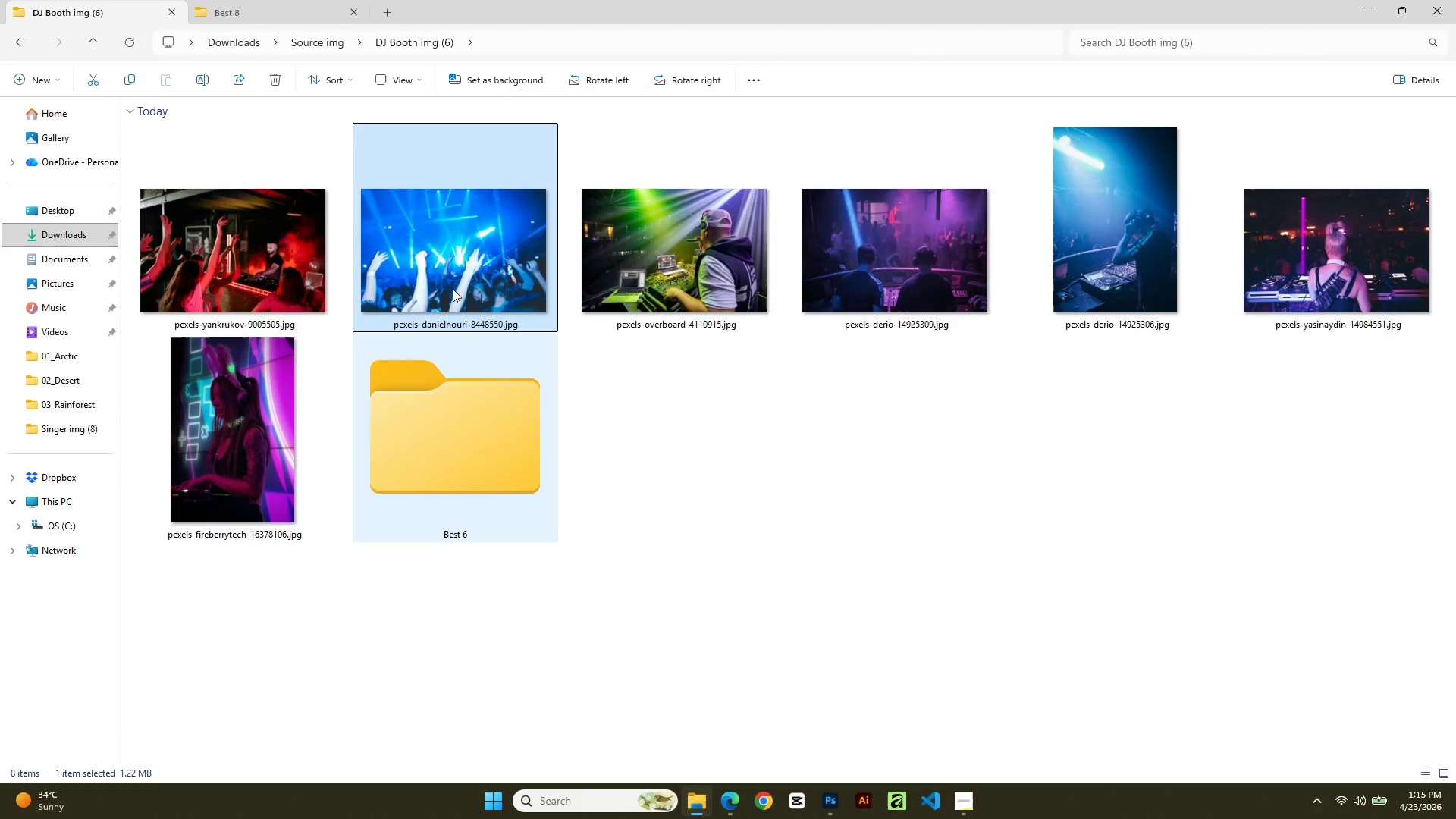 
left_click_drag(start_coordinate=[456, 203], to_coordinate=[444, 445])
 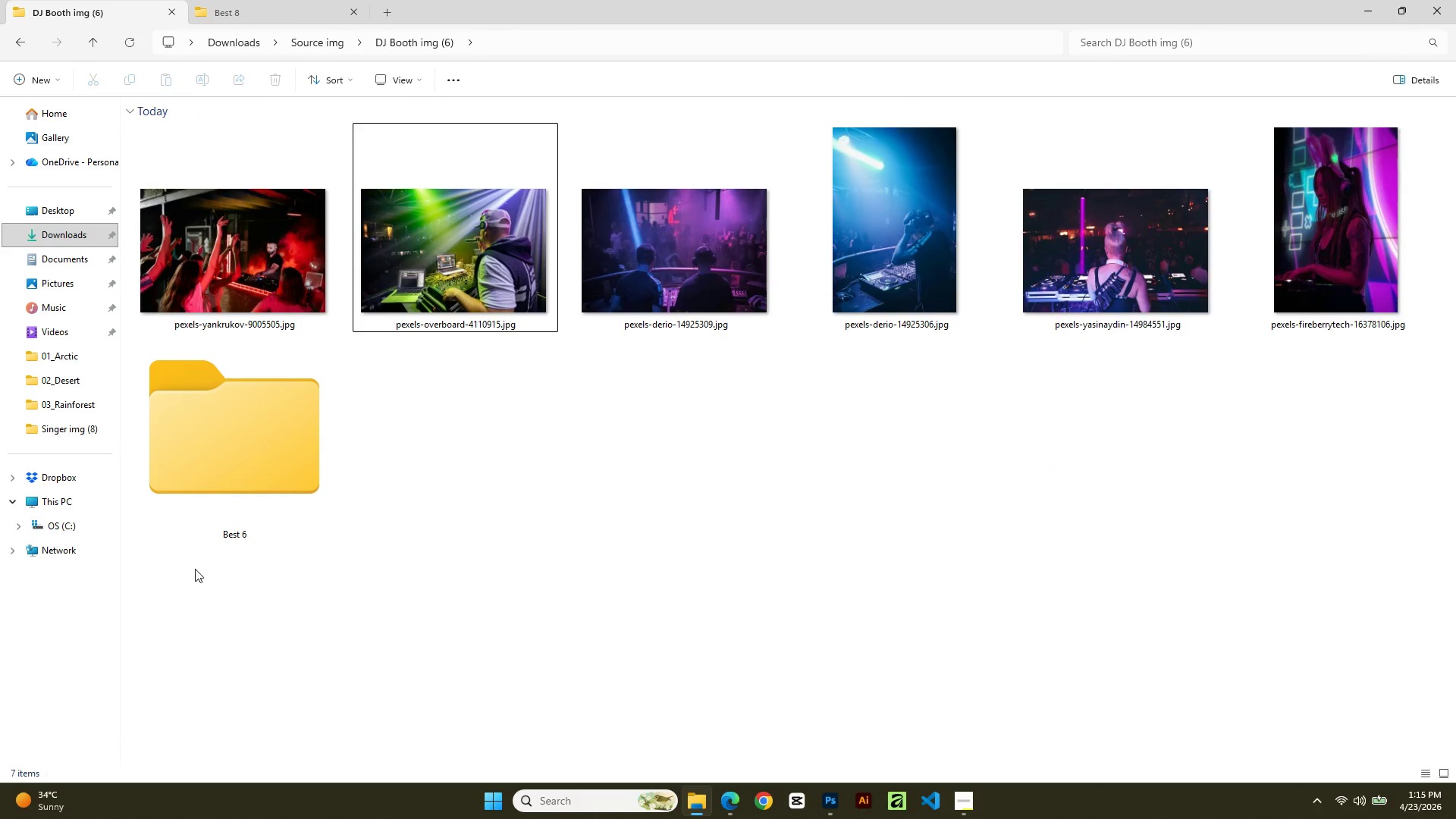 
double_click([243, 431])
 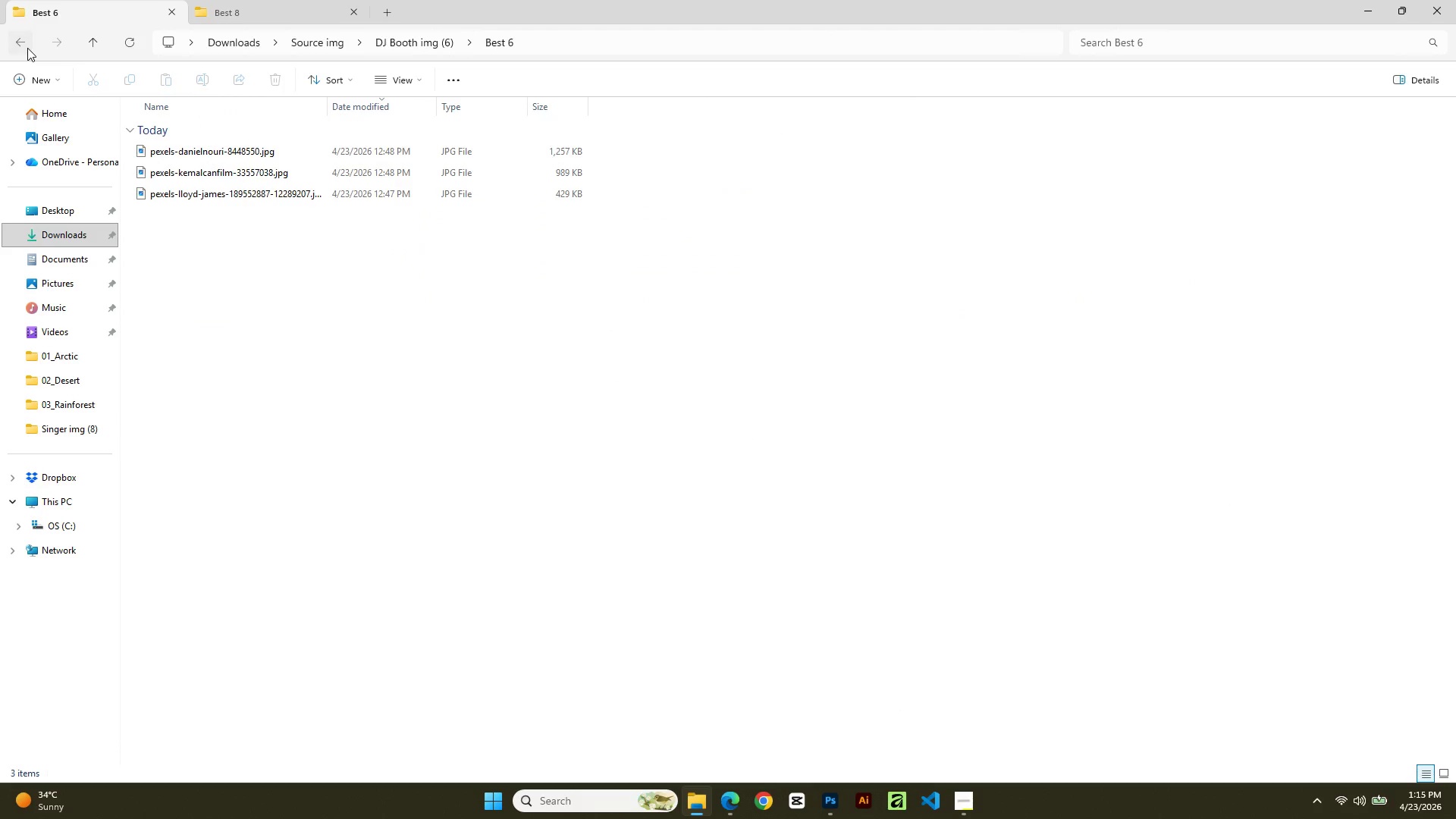 
mouse_move([195, 246])
 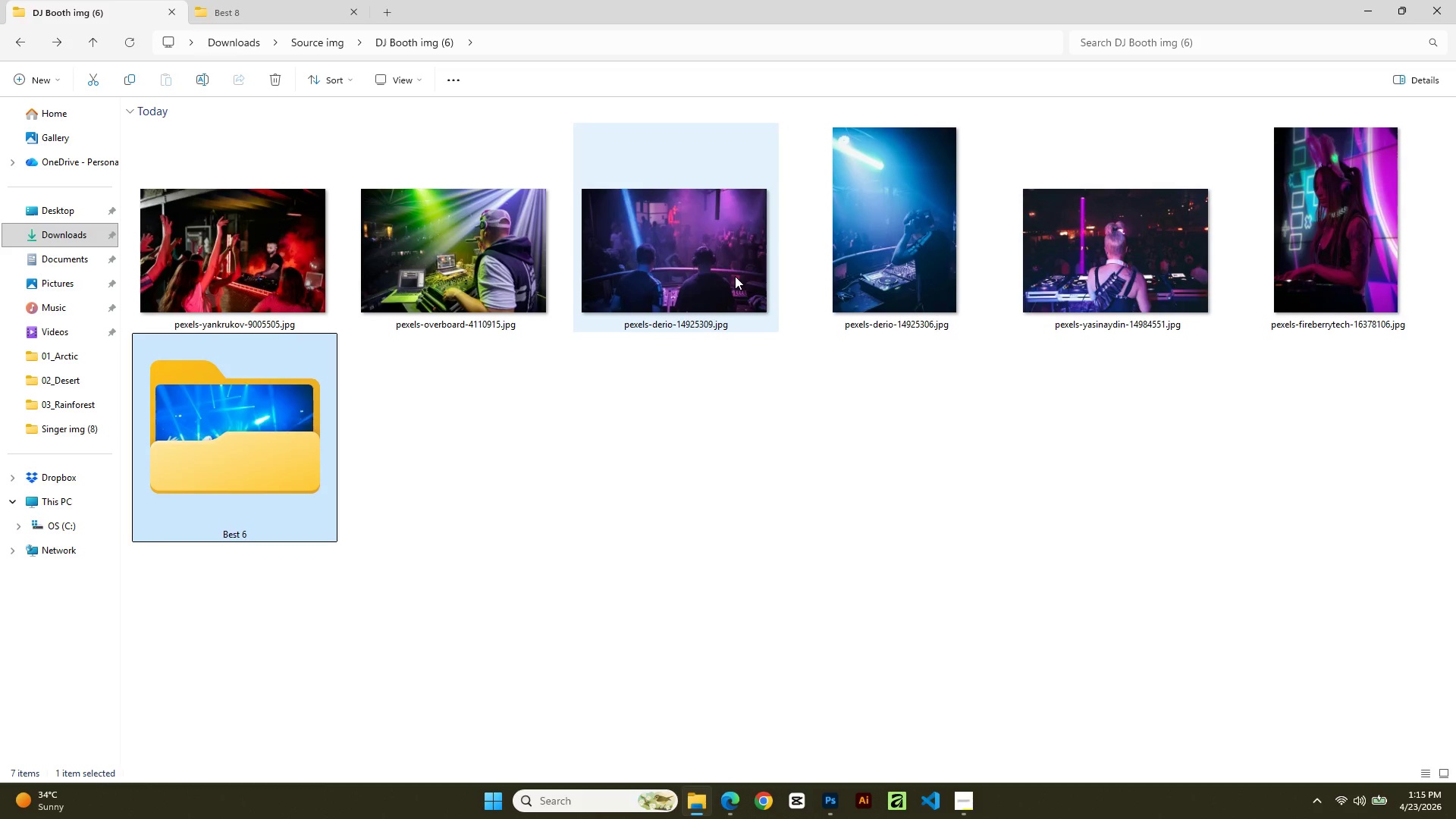 
wait(10.59)
 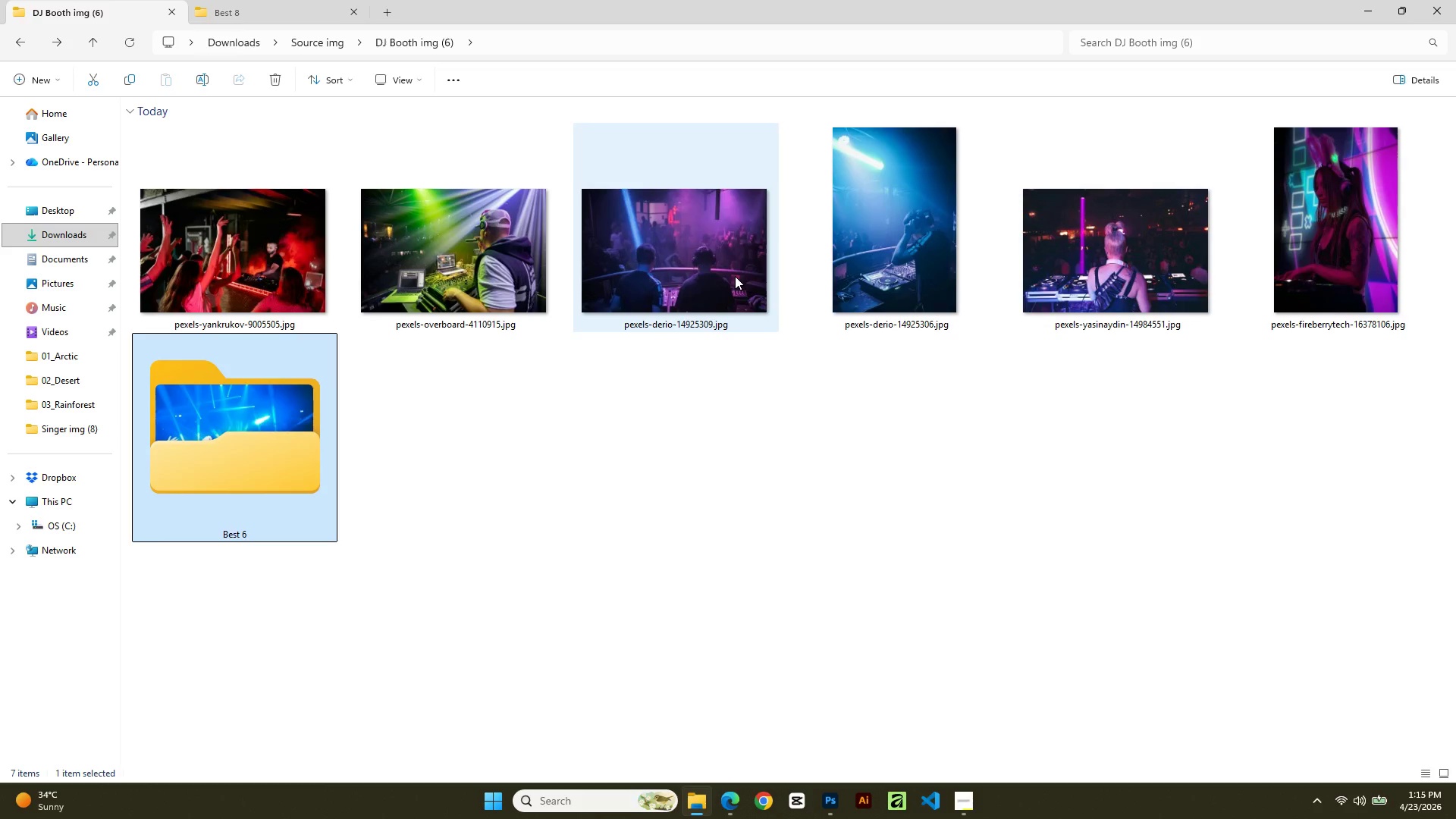 
double_click([293, 288])
 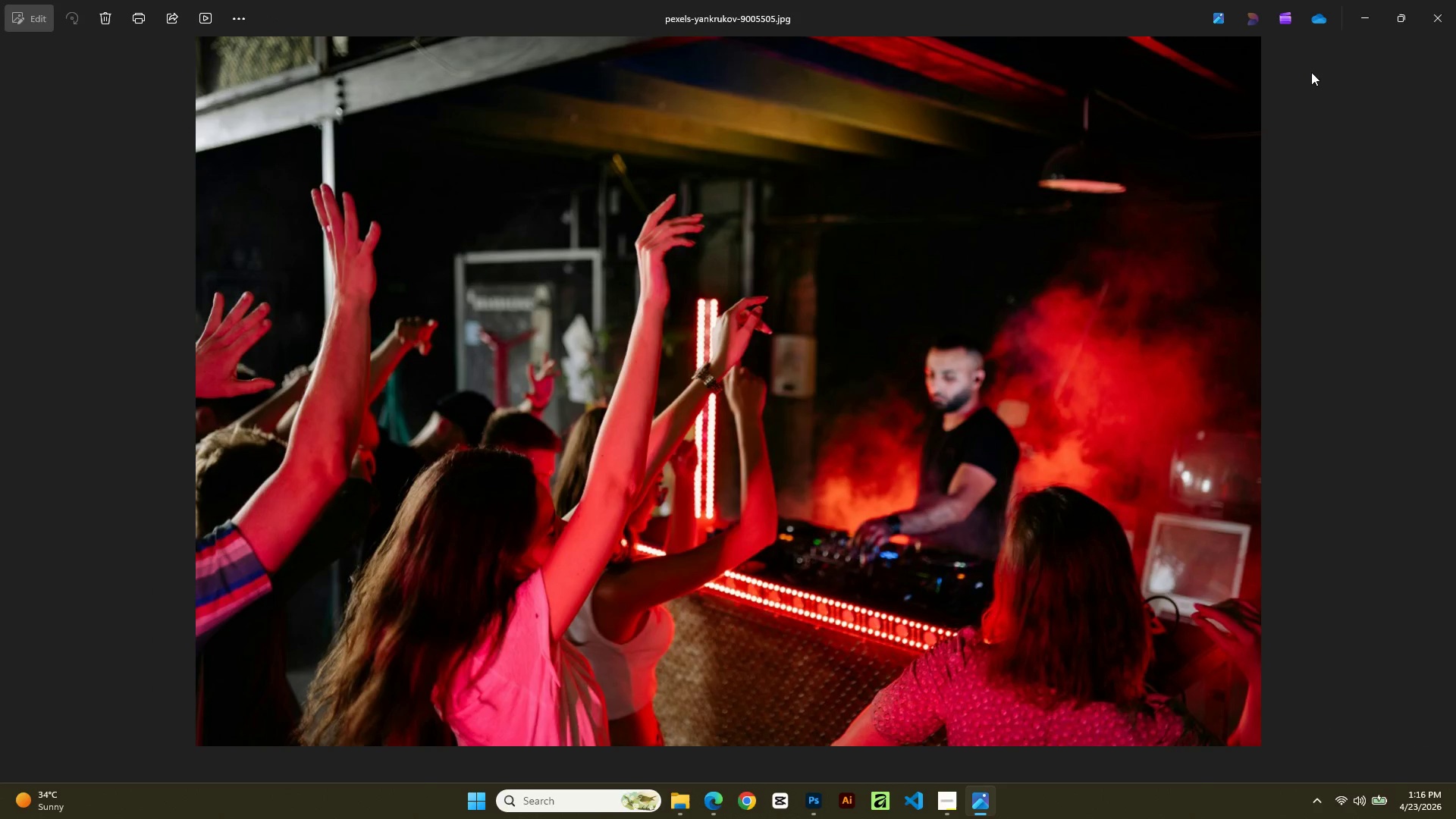 
left_click([1455, 0])
 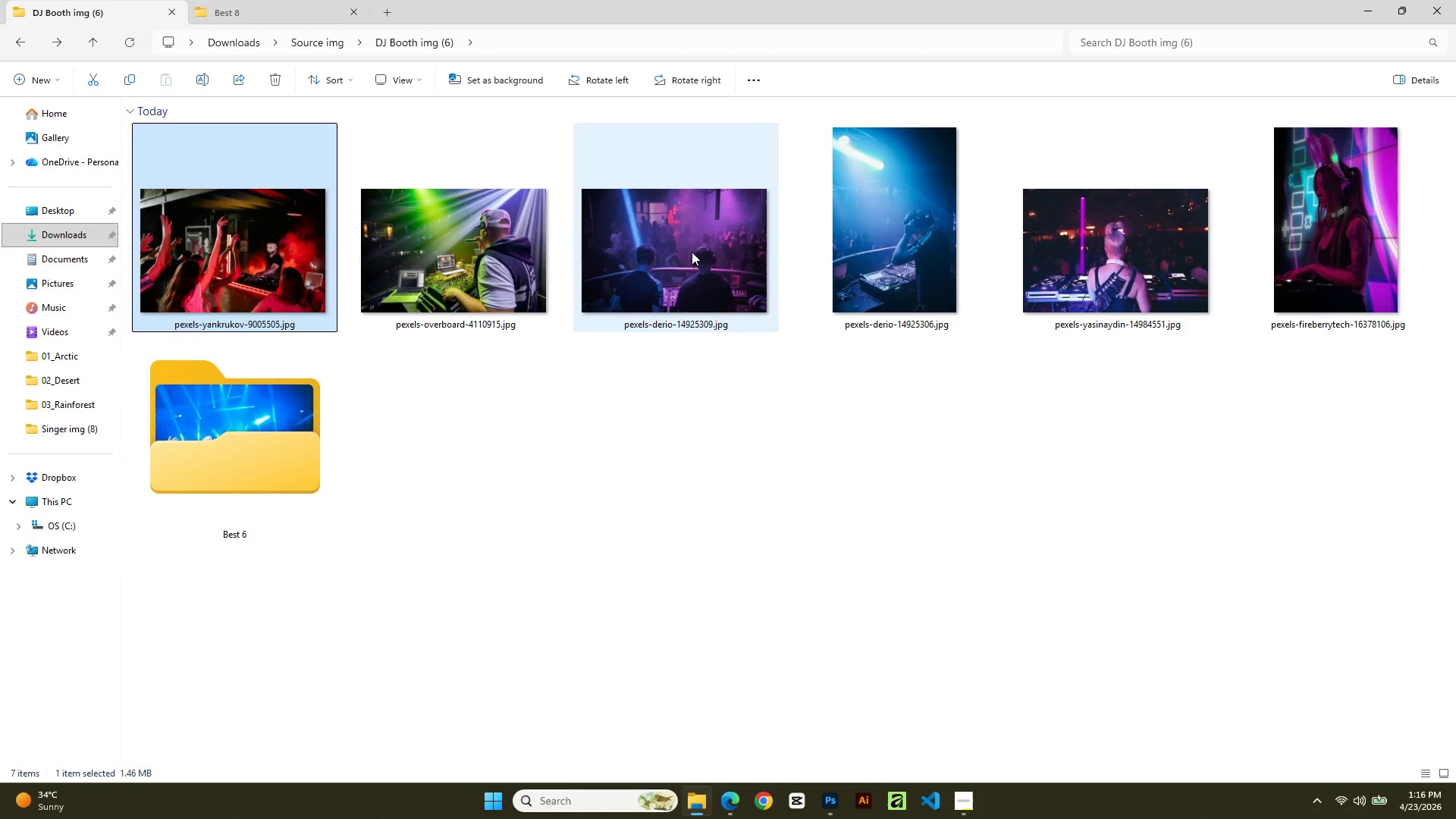 
left_click([691, 252])
 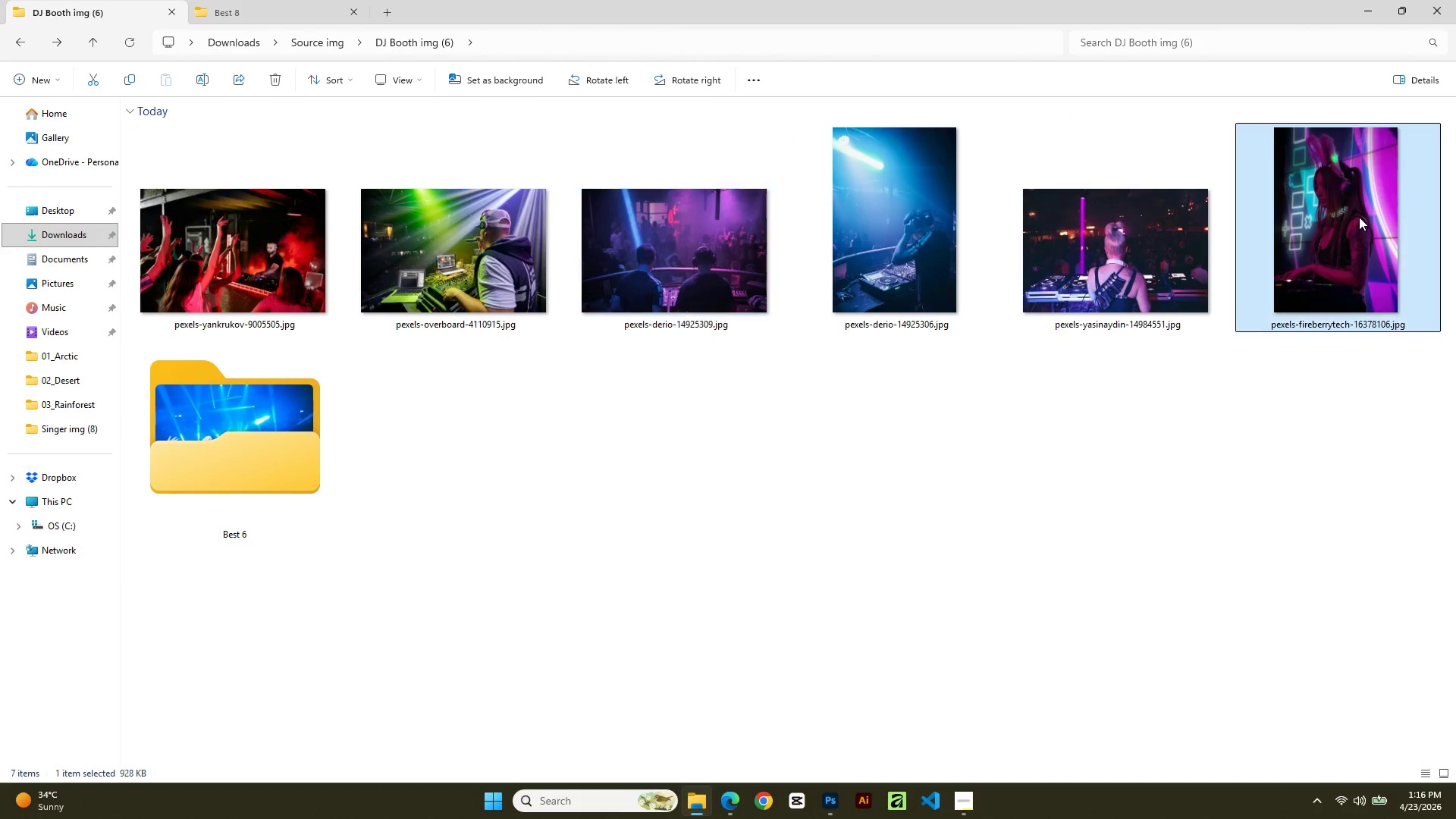 
double_click([1359, 217])
 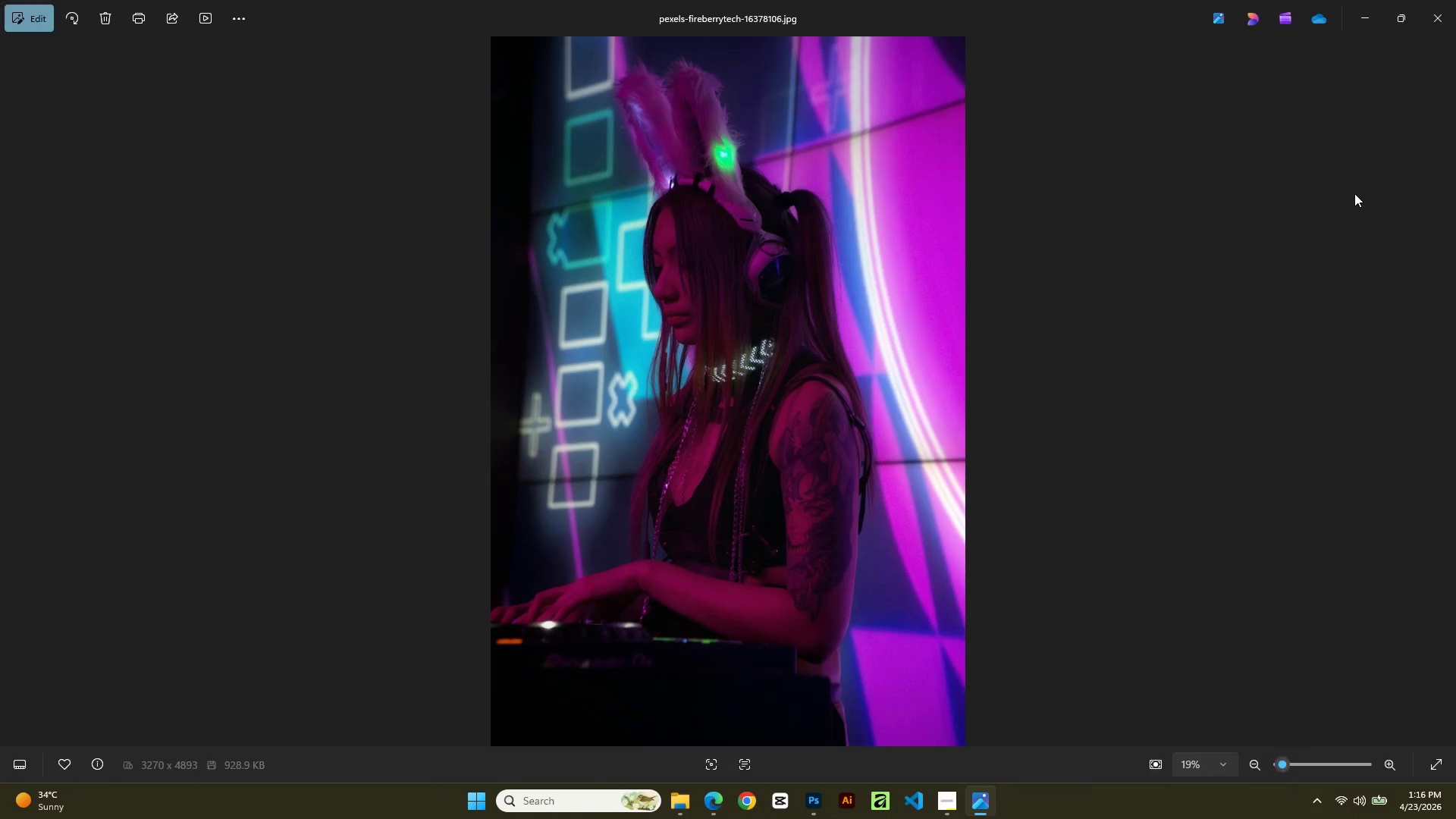 
left_click([1455, 0])
 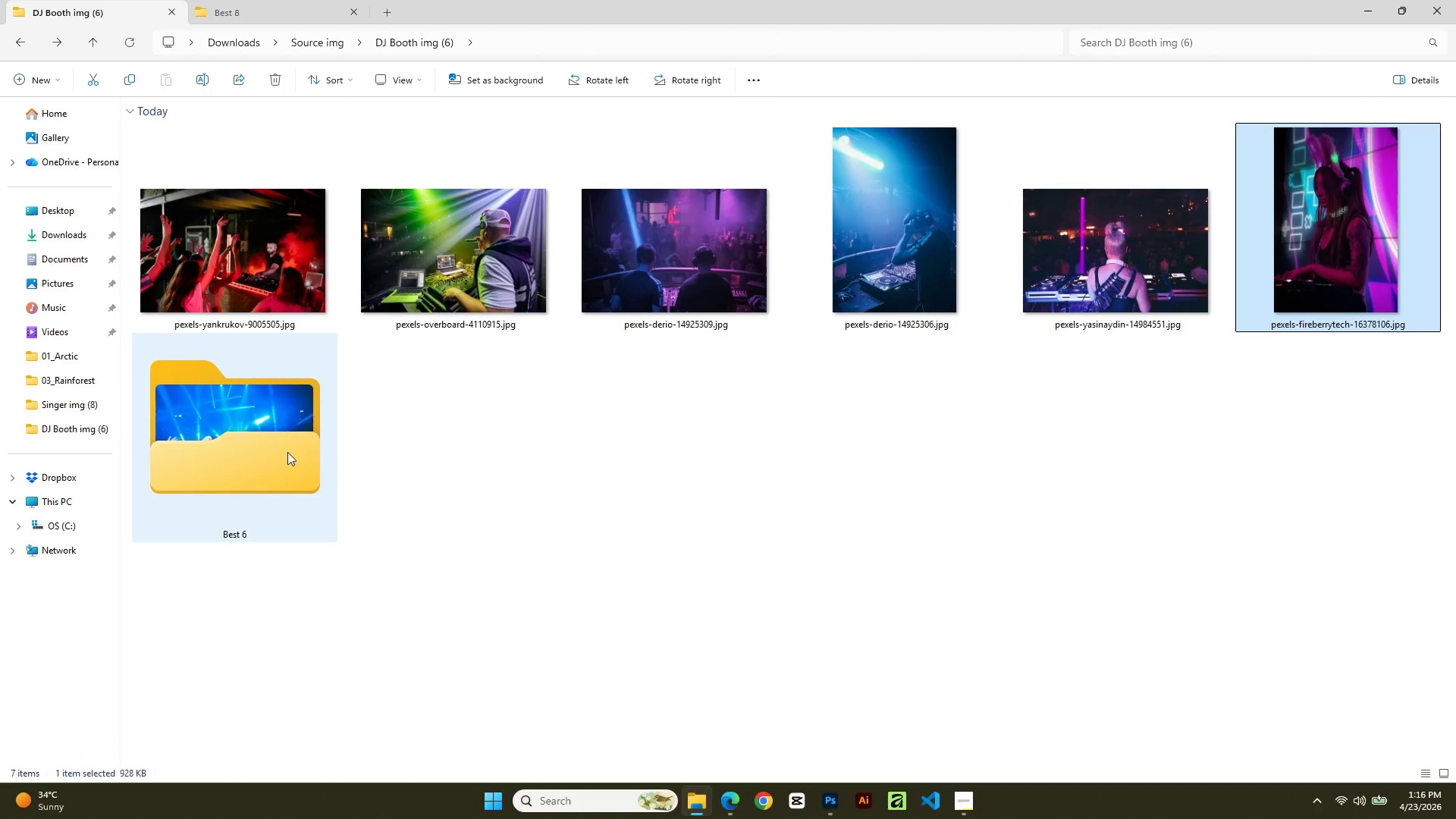 
double_click([255, 443])
 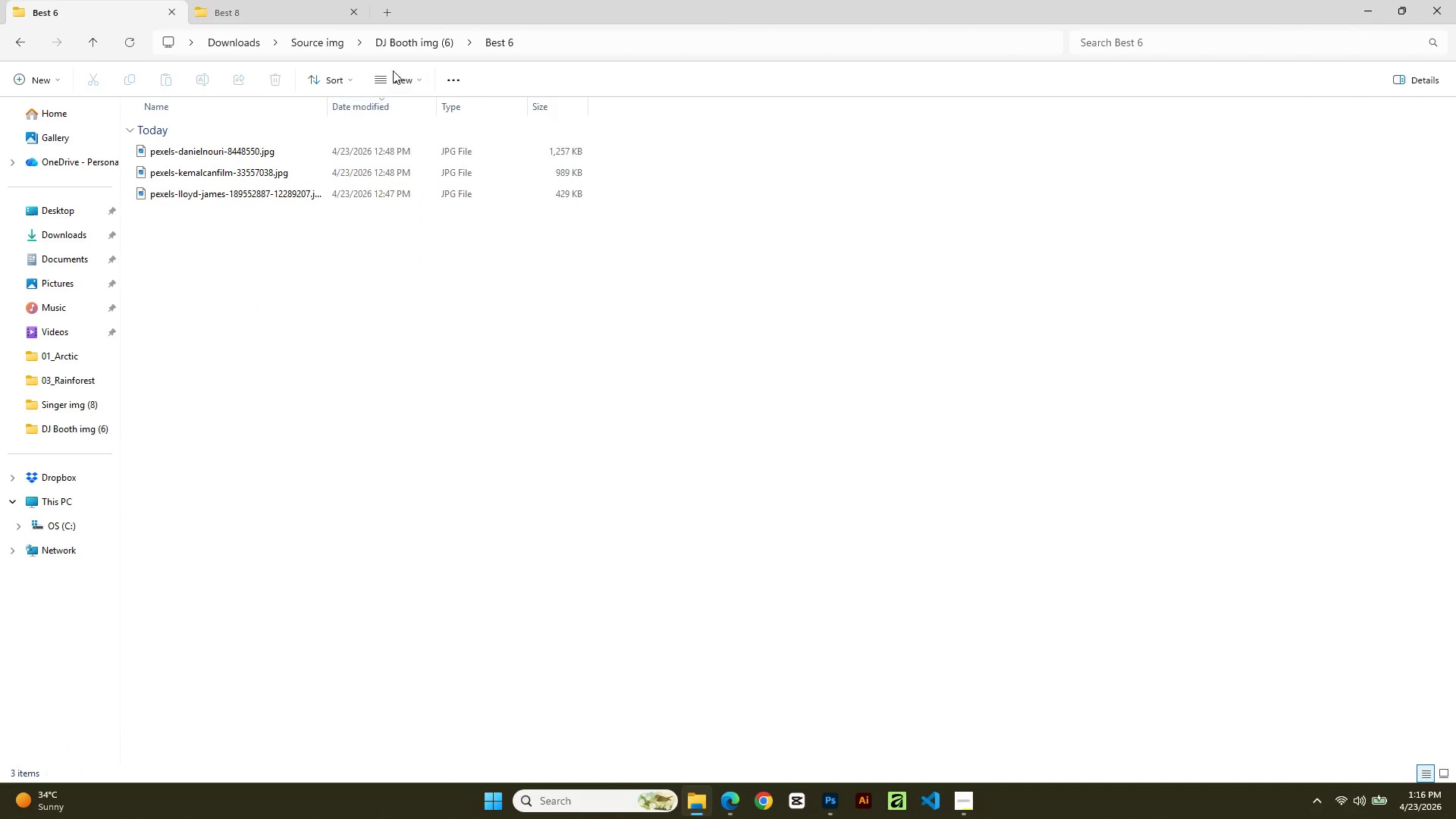 
left_click([397, 68])
 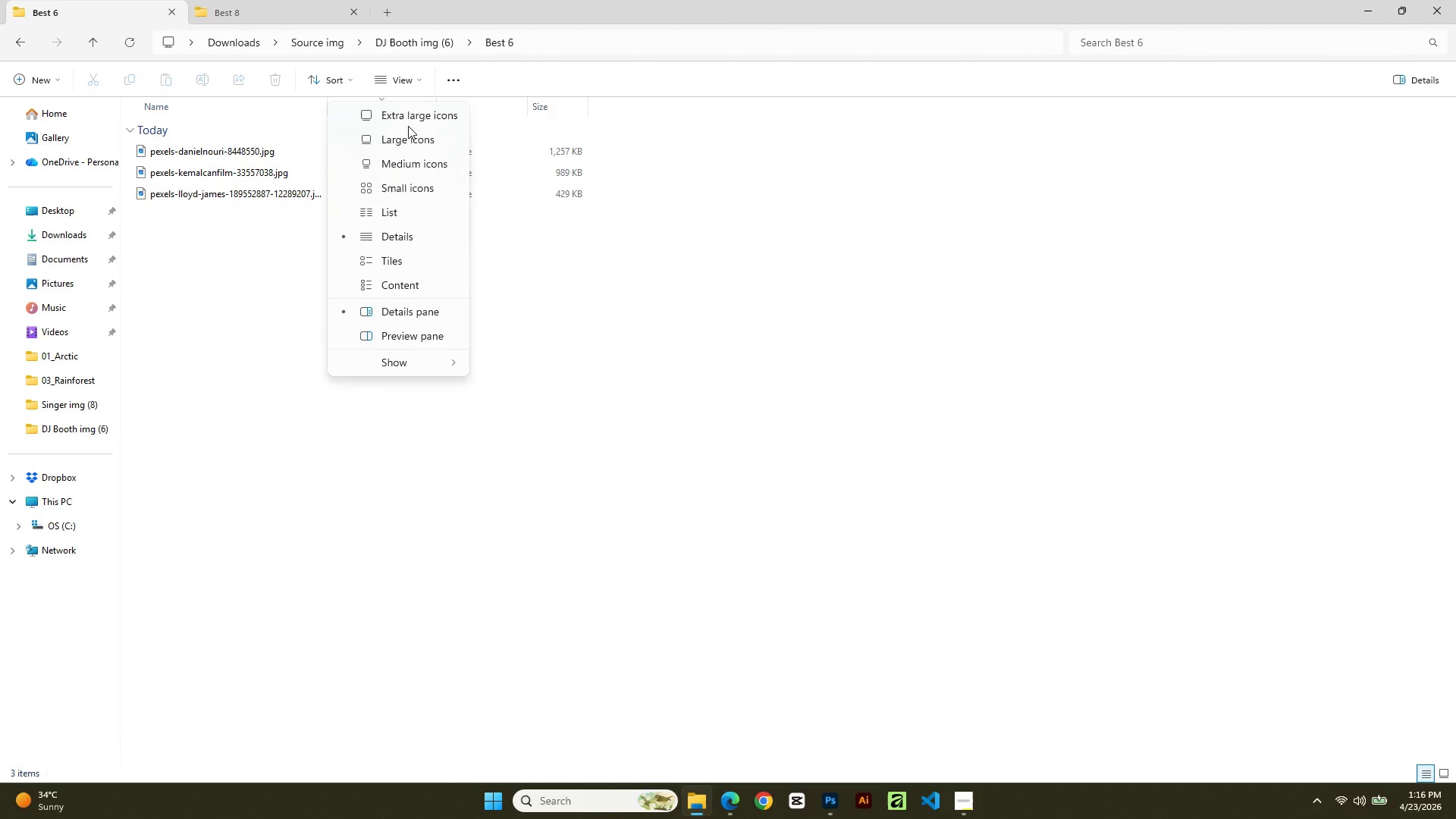 
left_click([406, 114])
 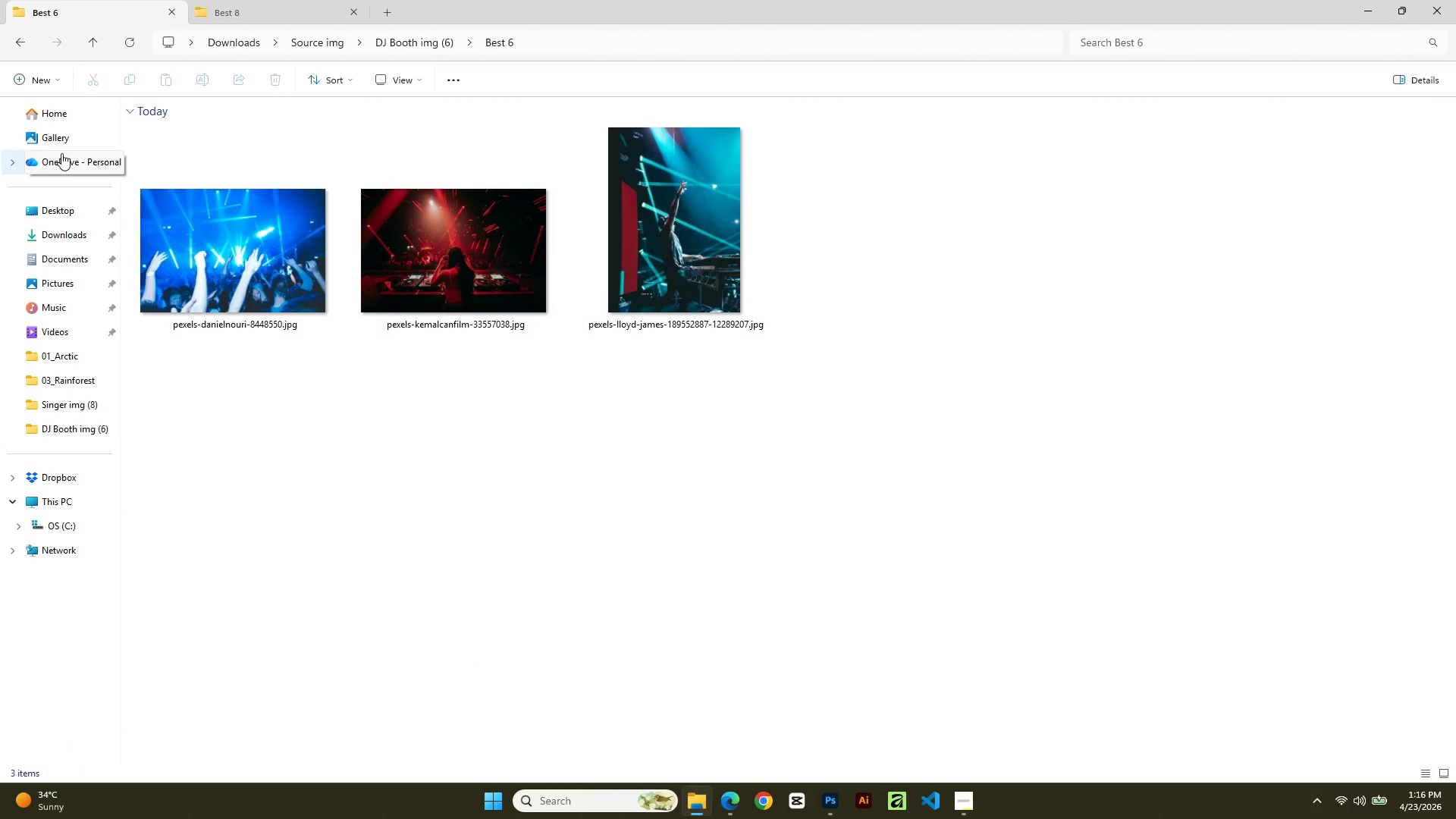 
wait(9.02)
 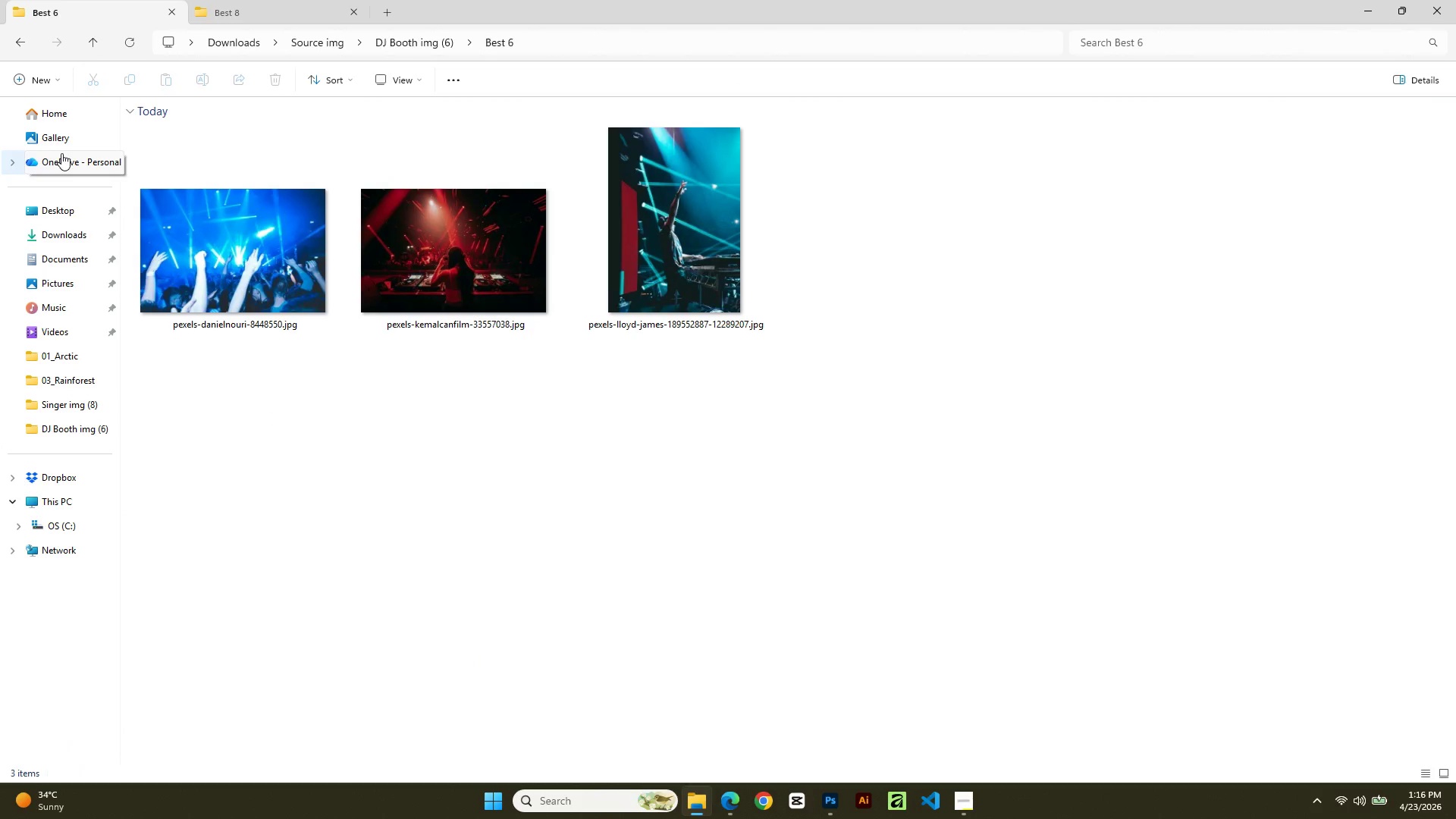 
left_click([1310, 234])
 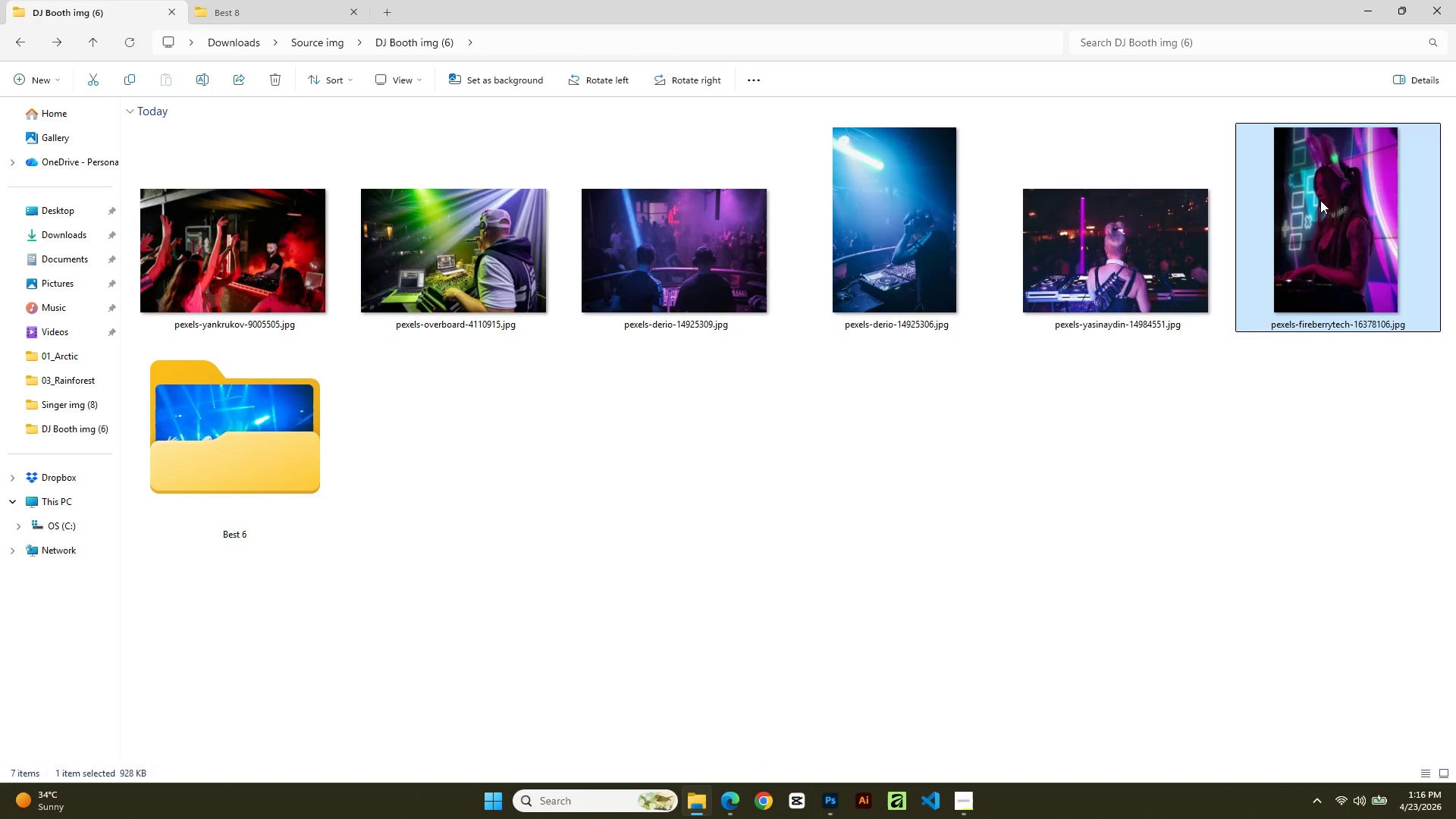 
left_click_drag(start_coordinate=[1320, 200], to_coordinate=[244, 453])
 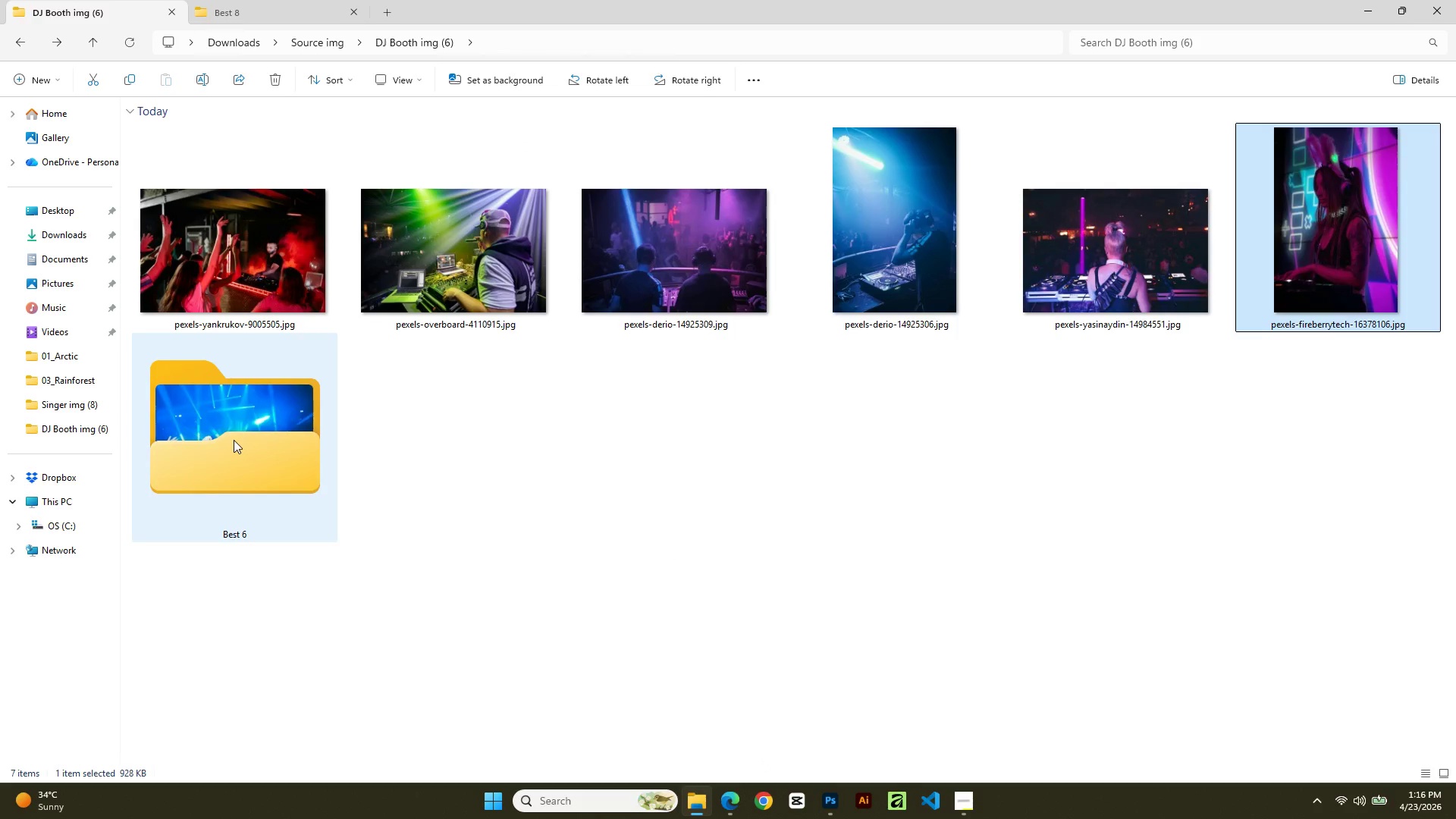 
double_click([234, 440])
 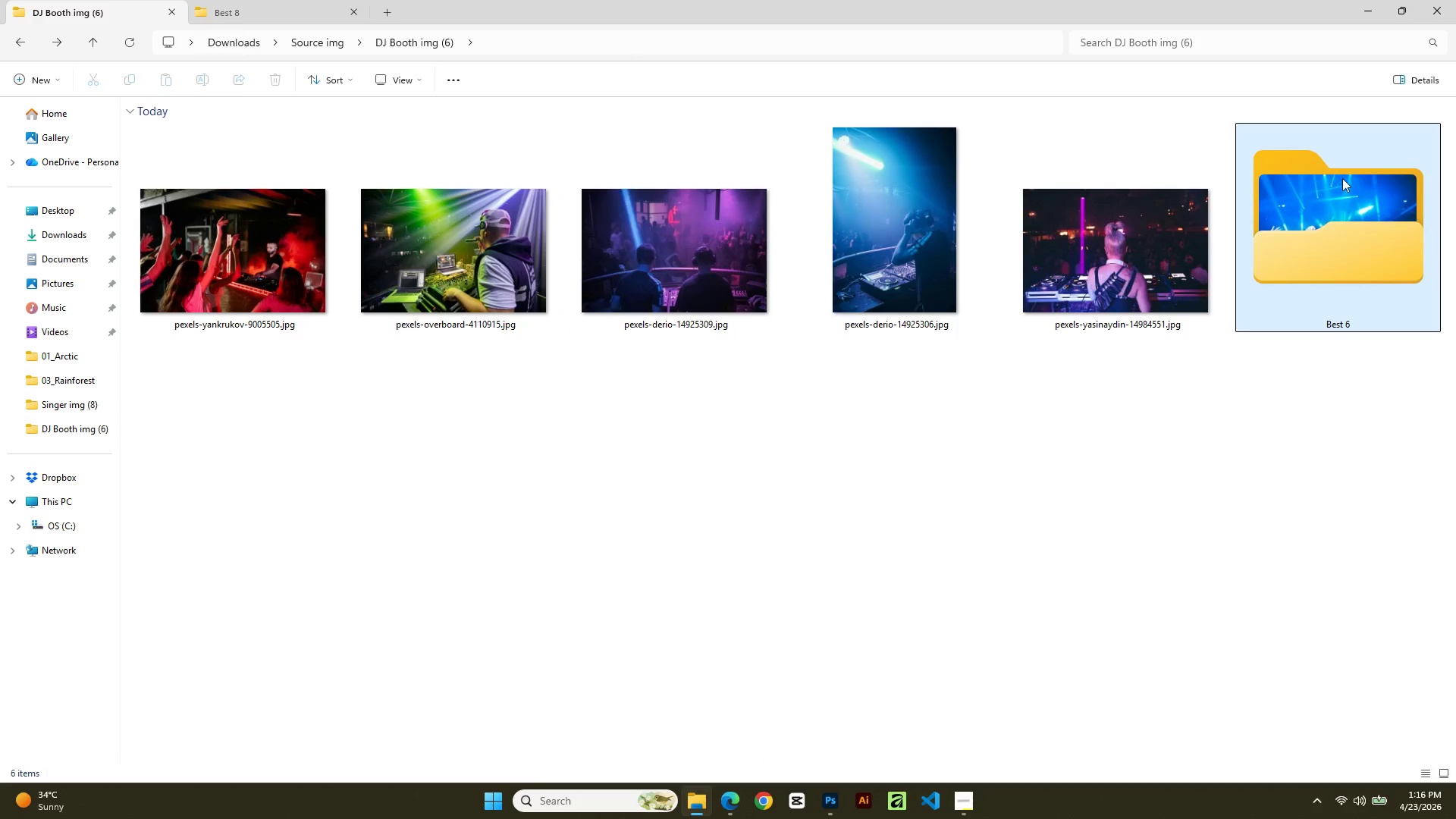 
double_click([1346, 262])
 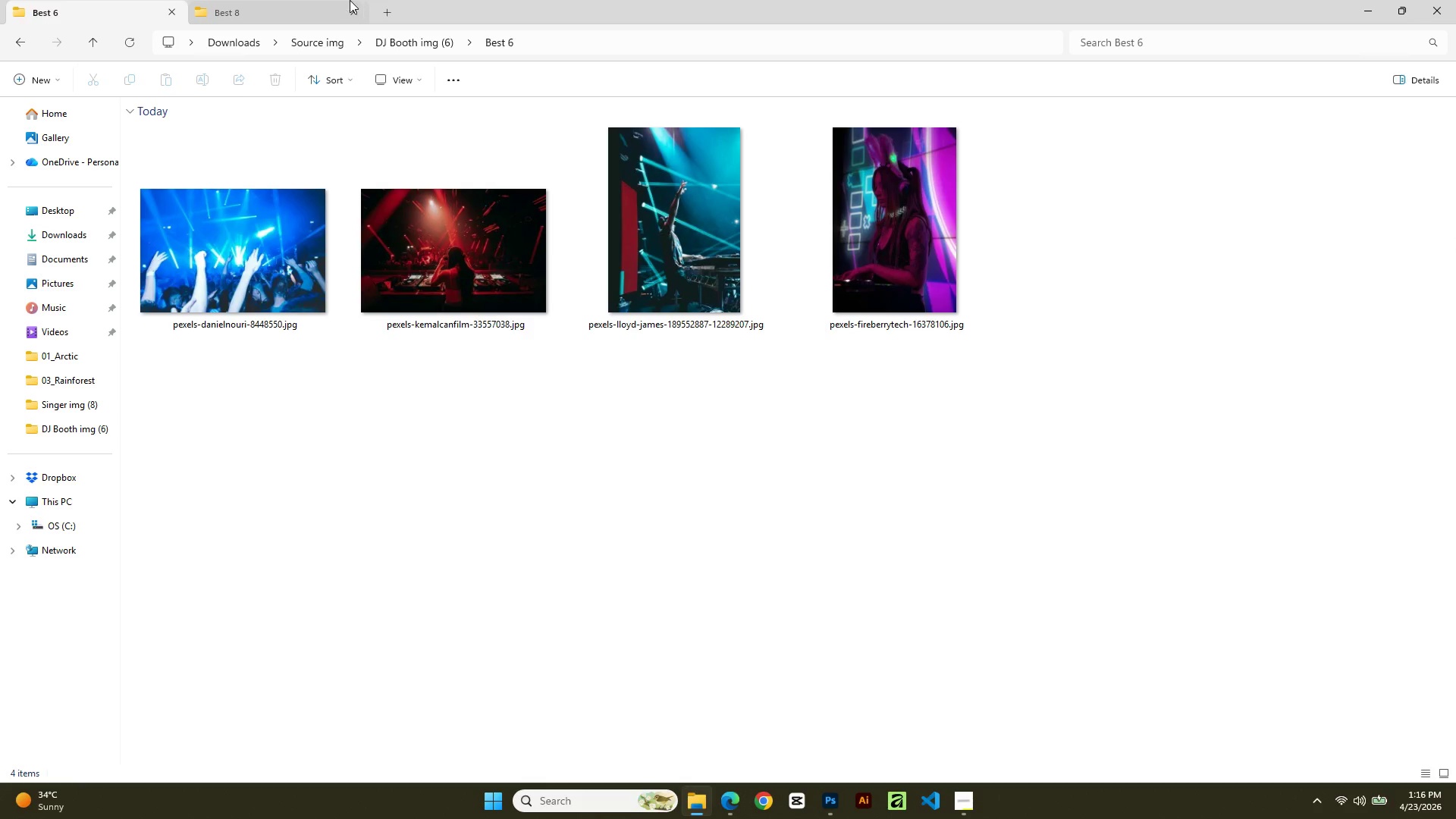 
left_click([30, 45])
 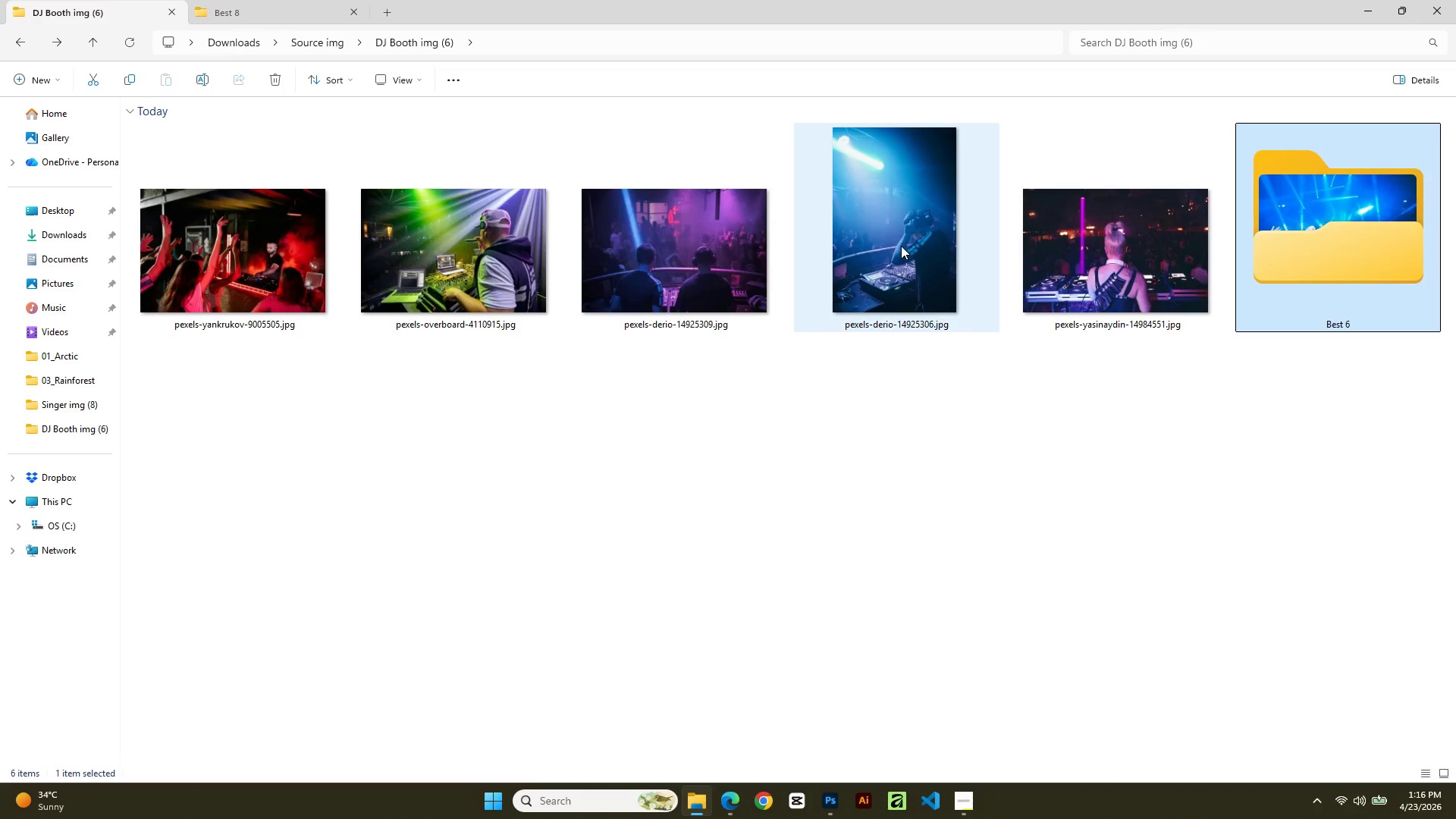 
left_click_drag(start_coordinate=[892, 234], to_coordinate=[1299, 227])
 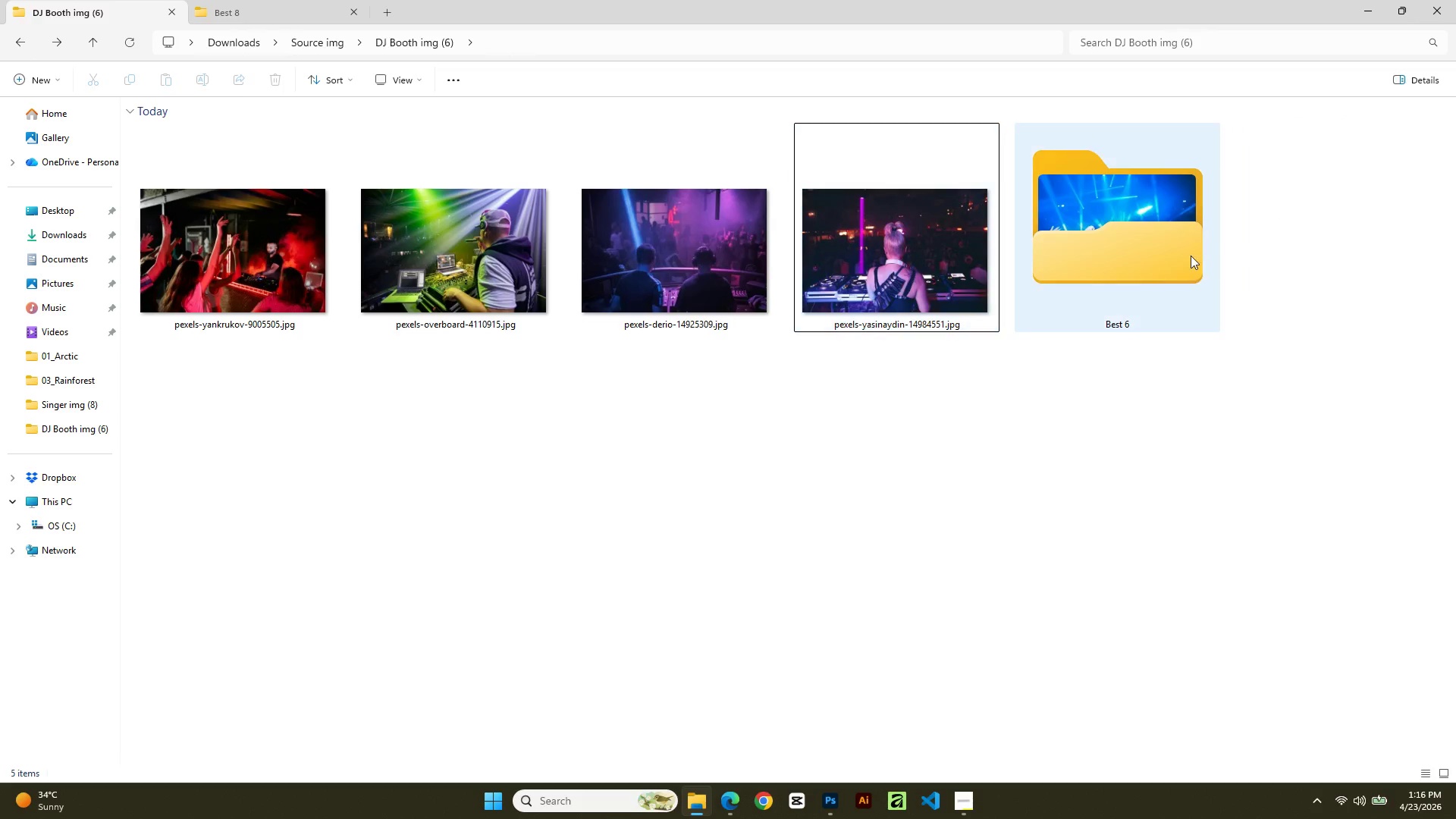 
double_click([1191, 252])
 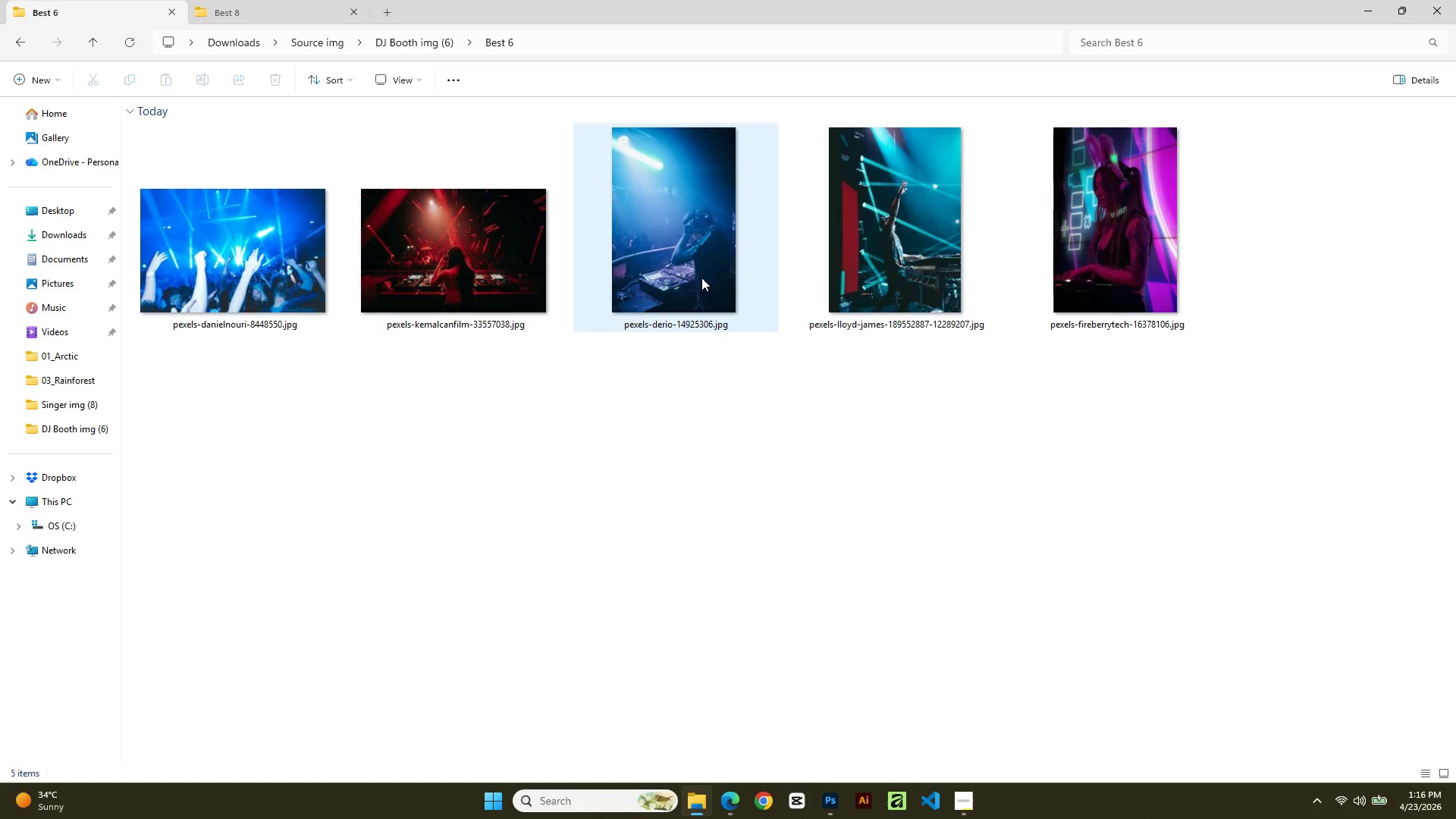 
wait(7.34)
 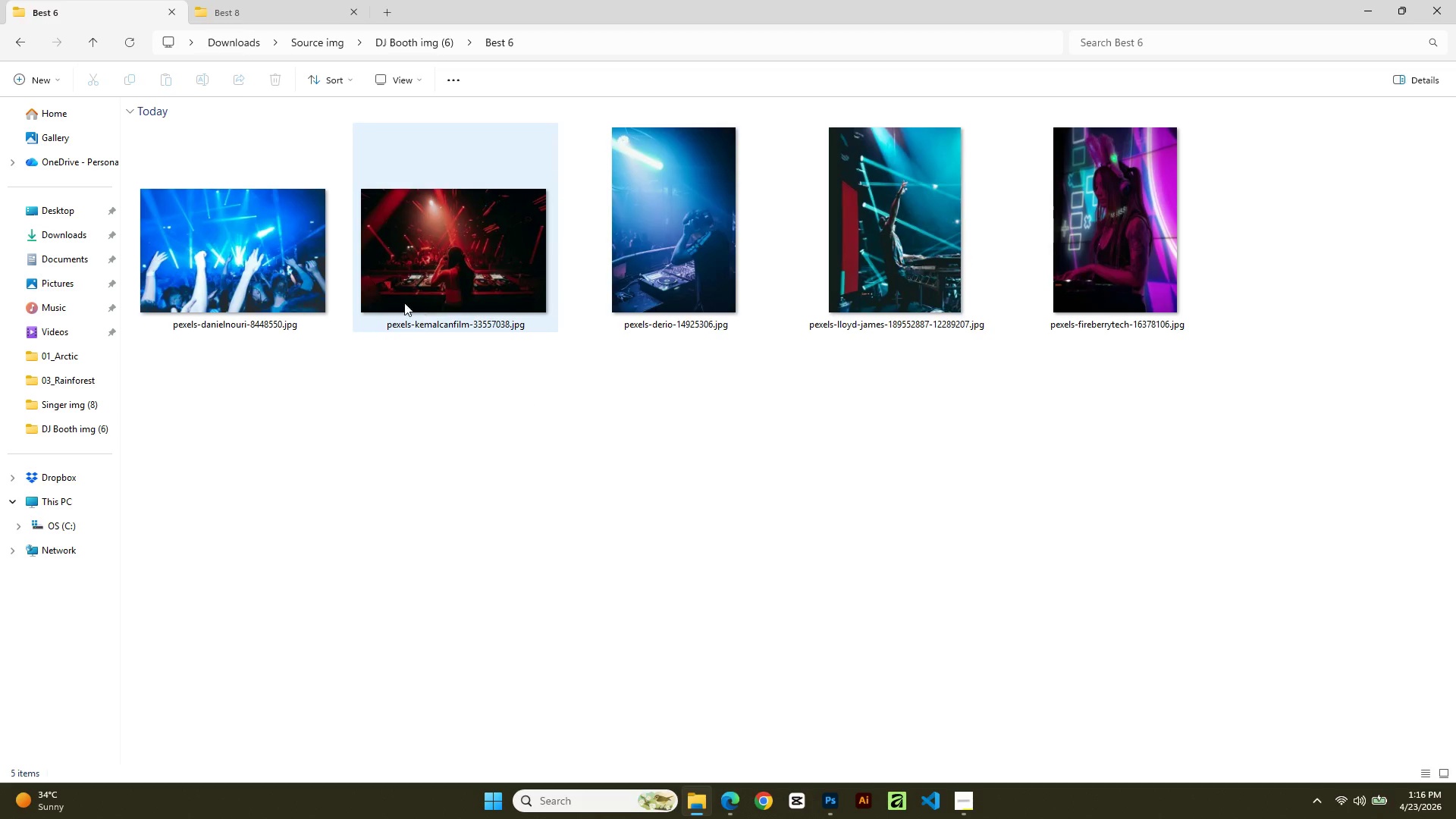 
left_click([23, 47])
 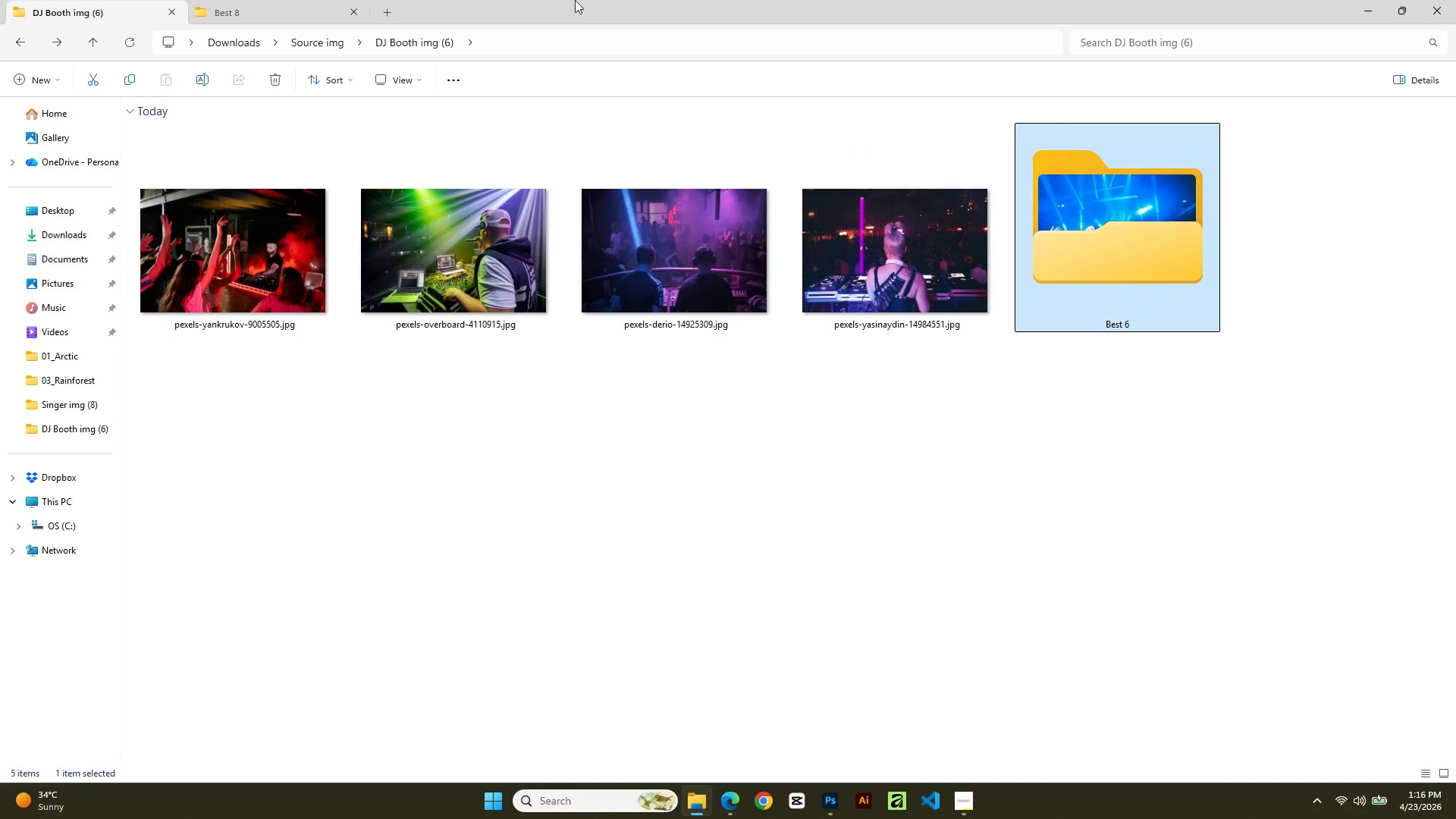 
left_click([267, 0])
 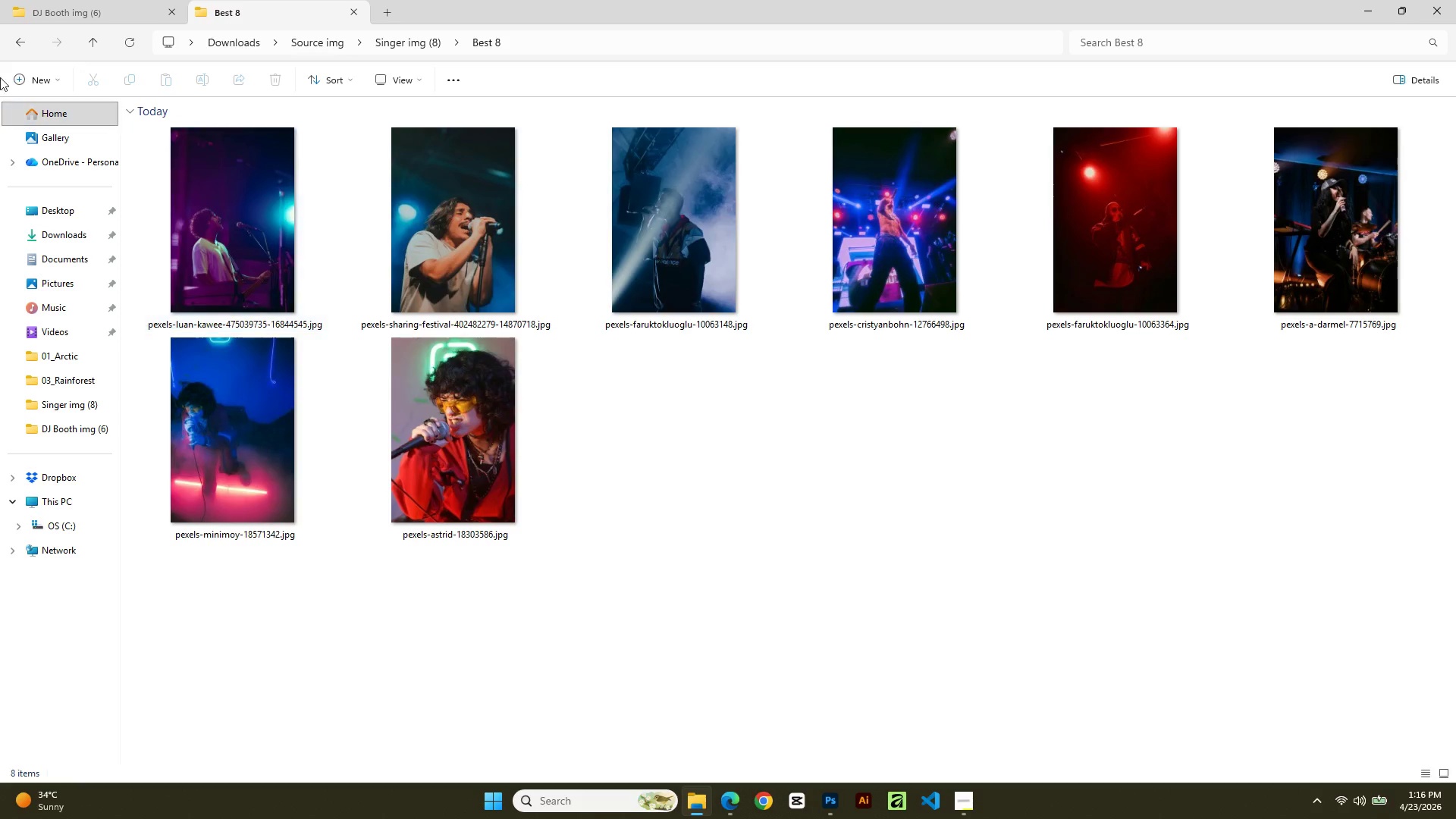 
left_click_drag(start_coordinate=[18, 38], to_coordinate=[20, 46])
 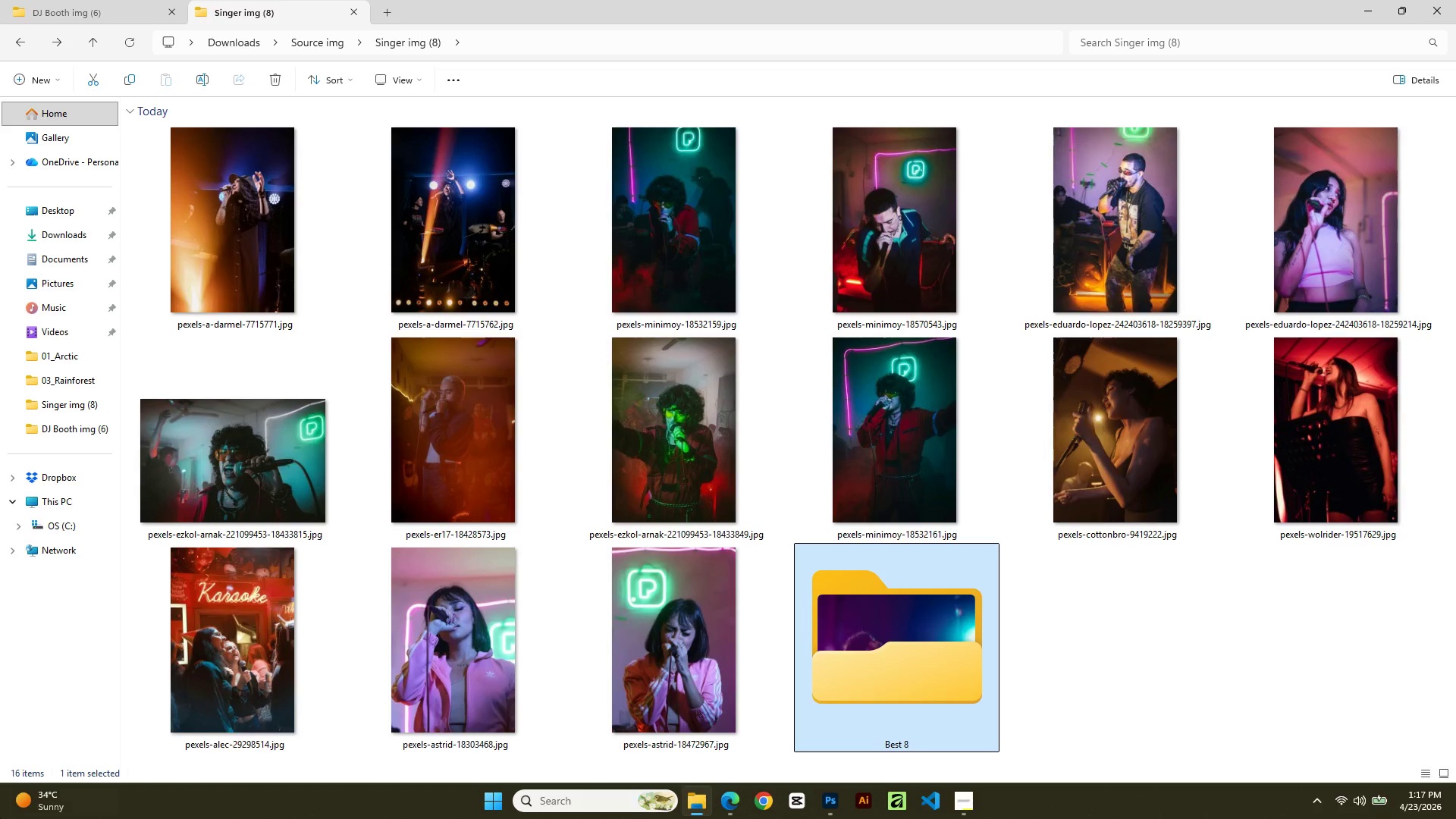 
wait(10.23)
 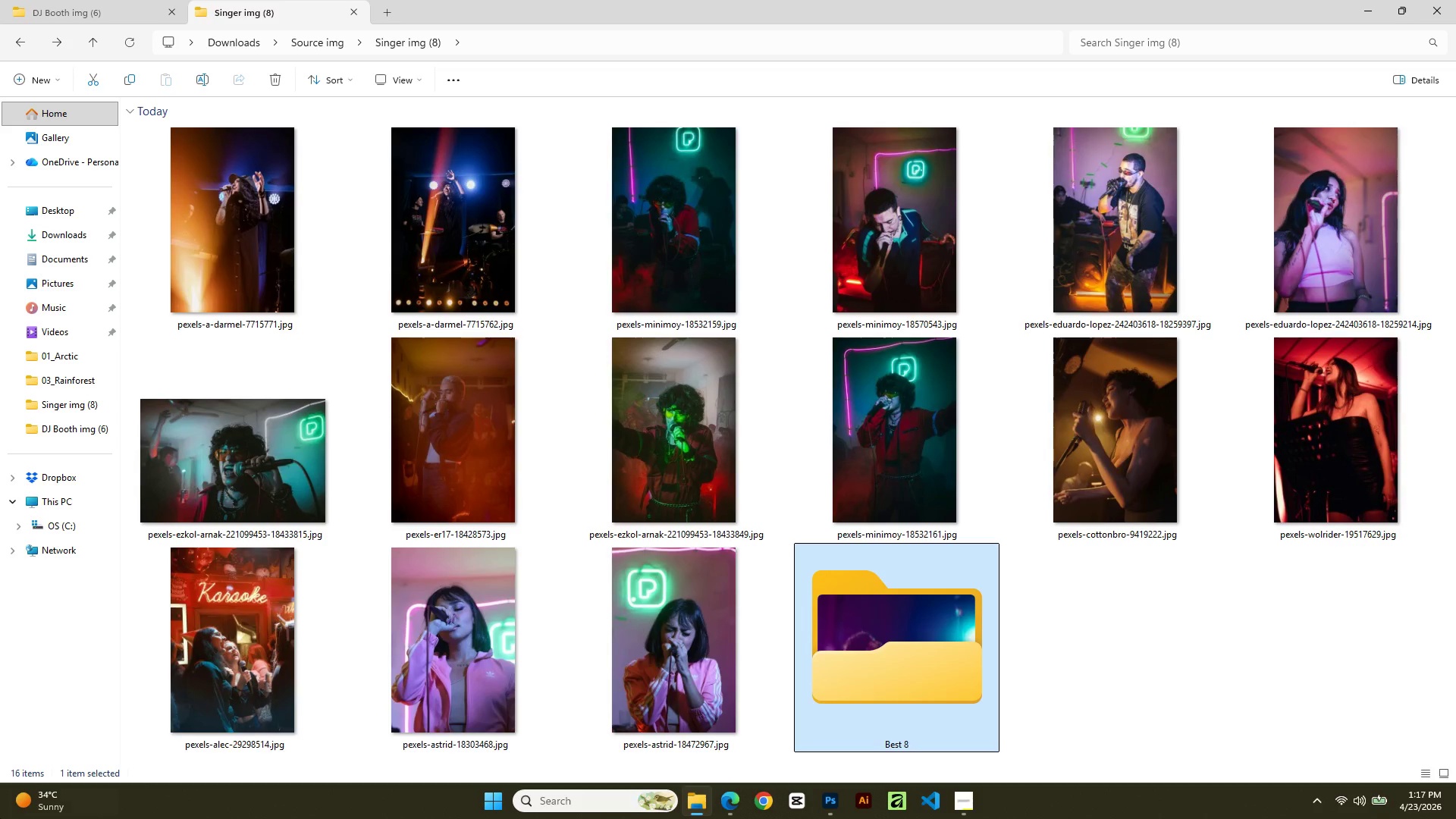 
left_click([30, 49])
 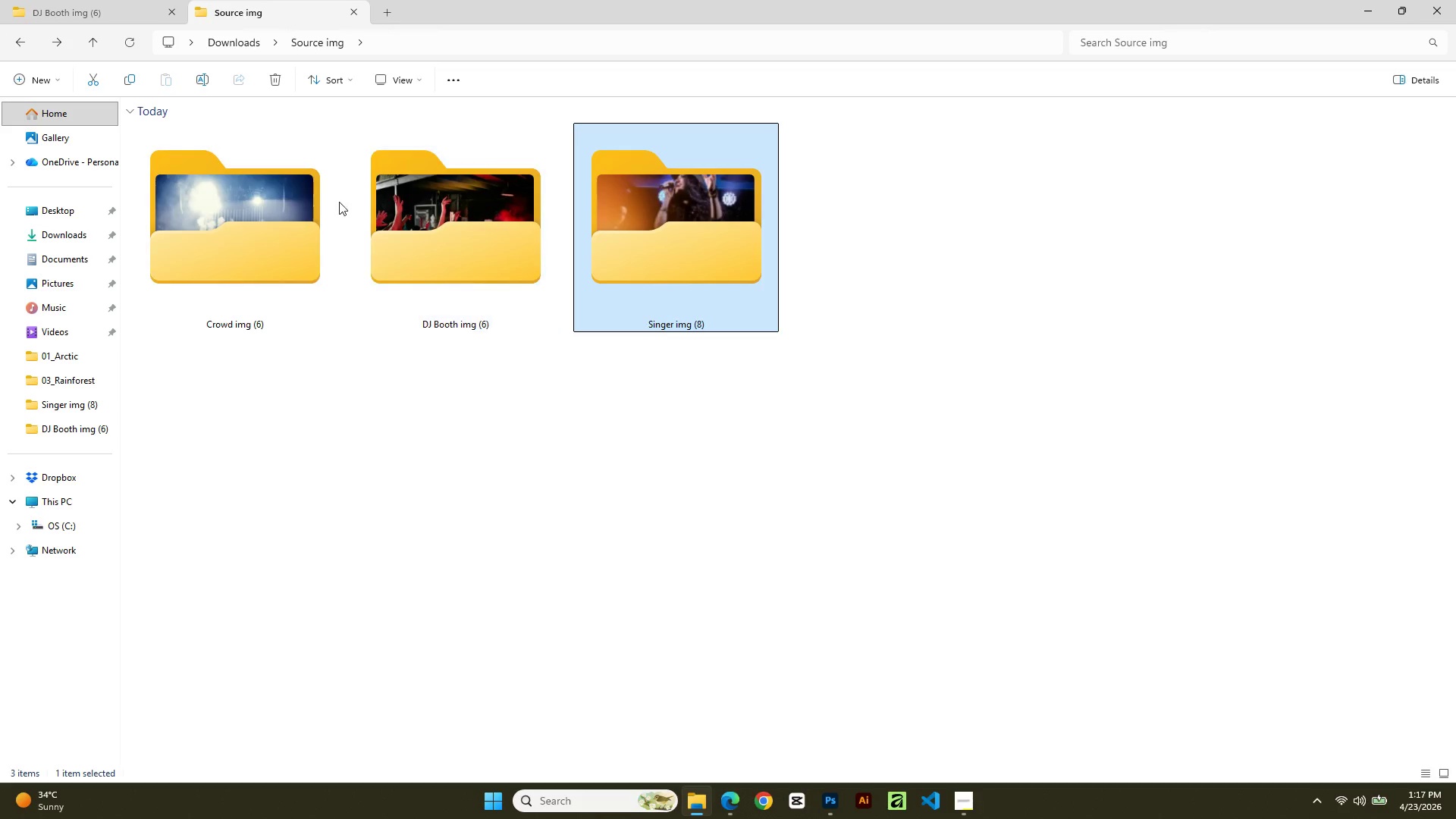 
double_click([233, 221])
 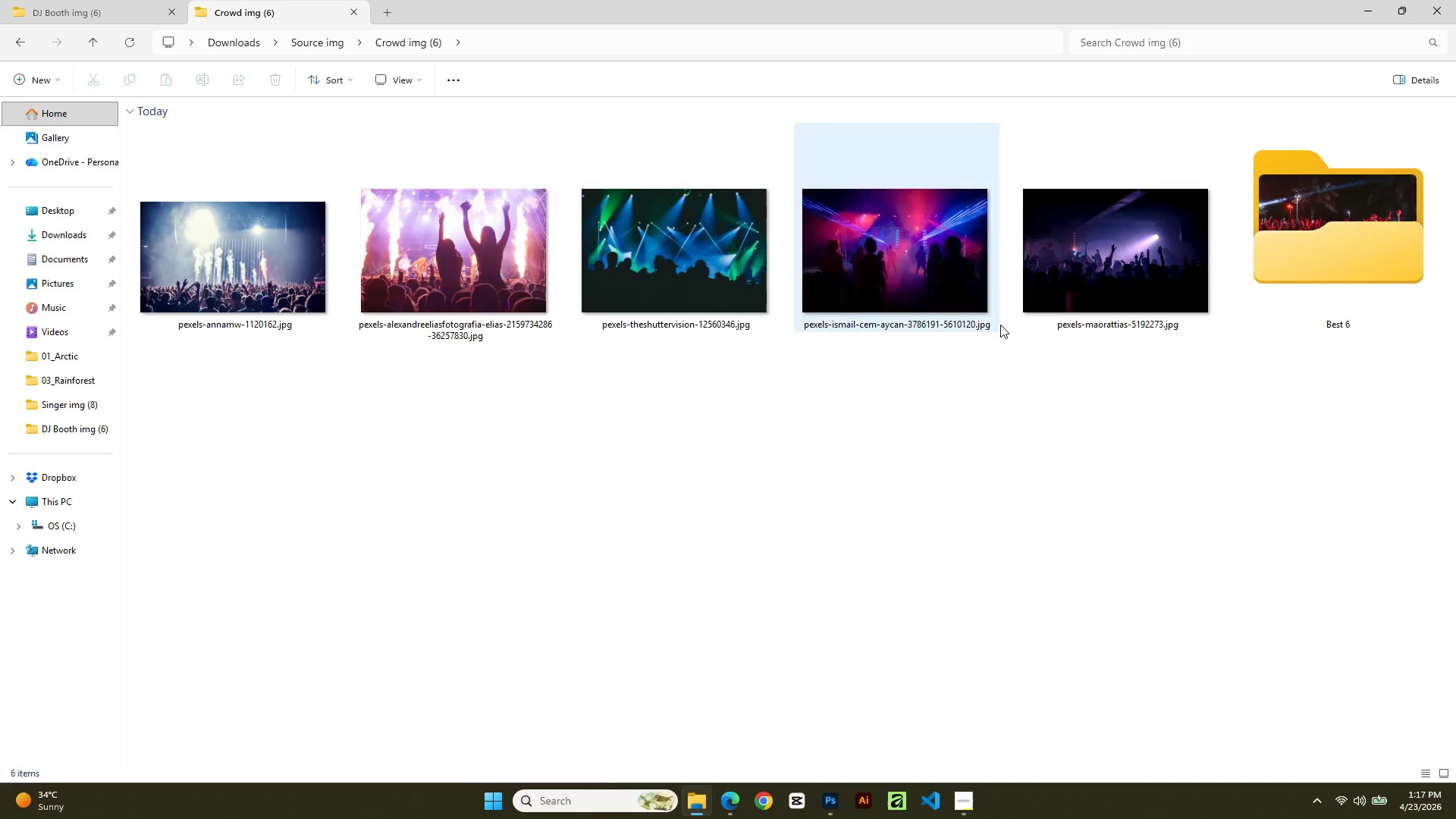 
double_click([1147, 281])
 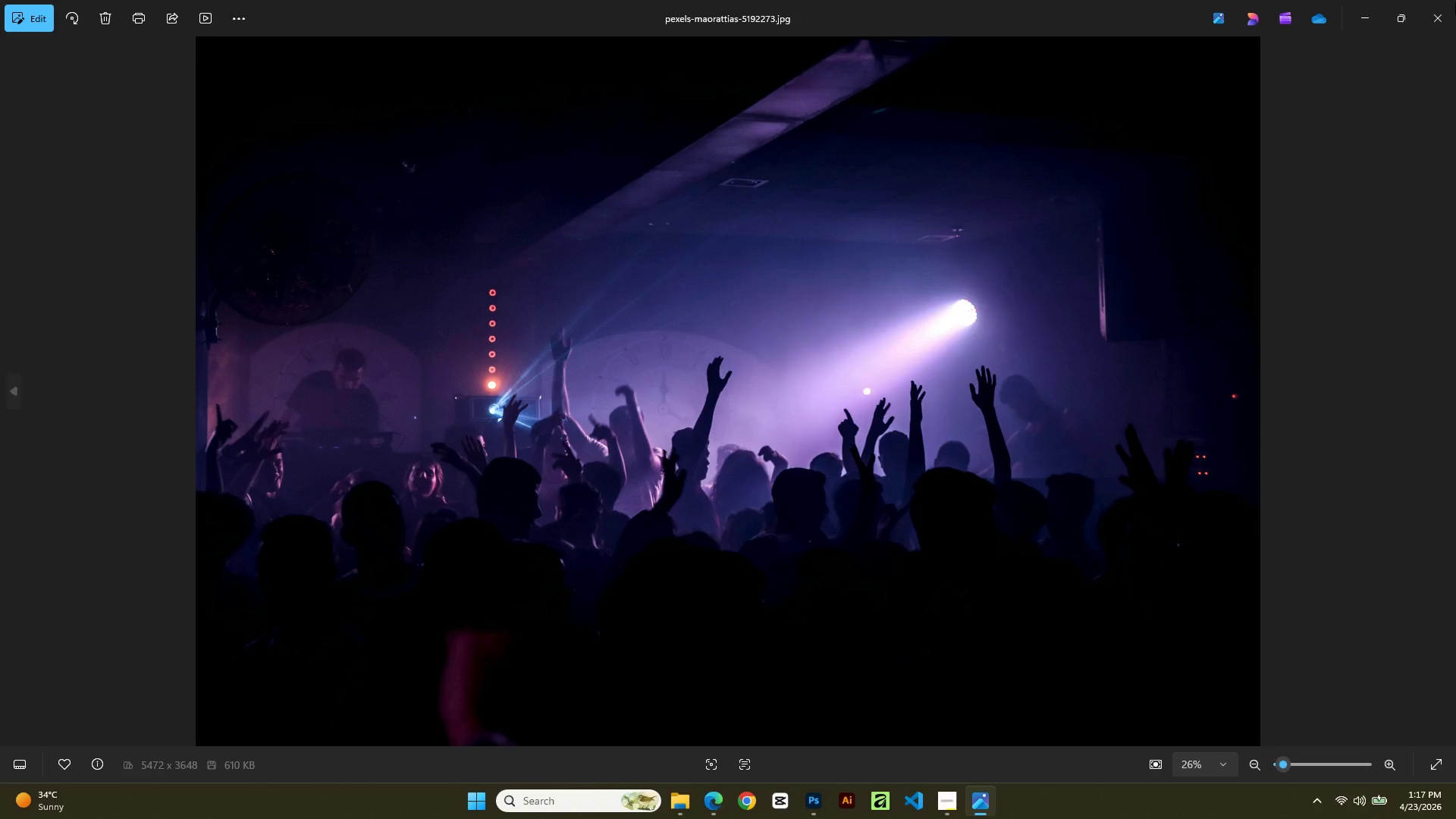 
wait(10.22)
 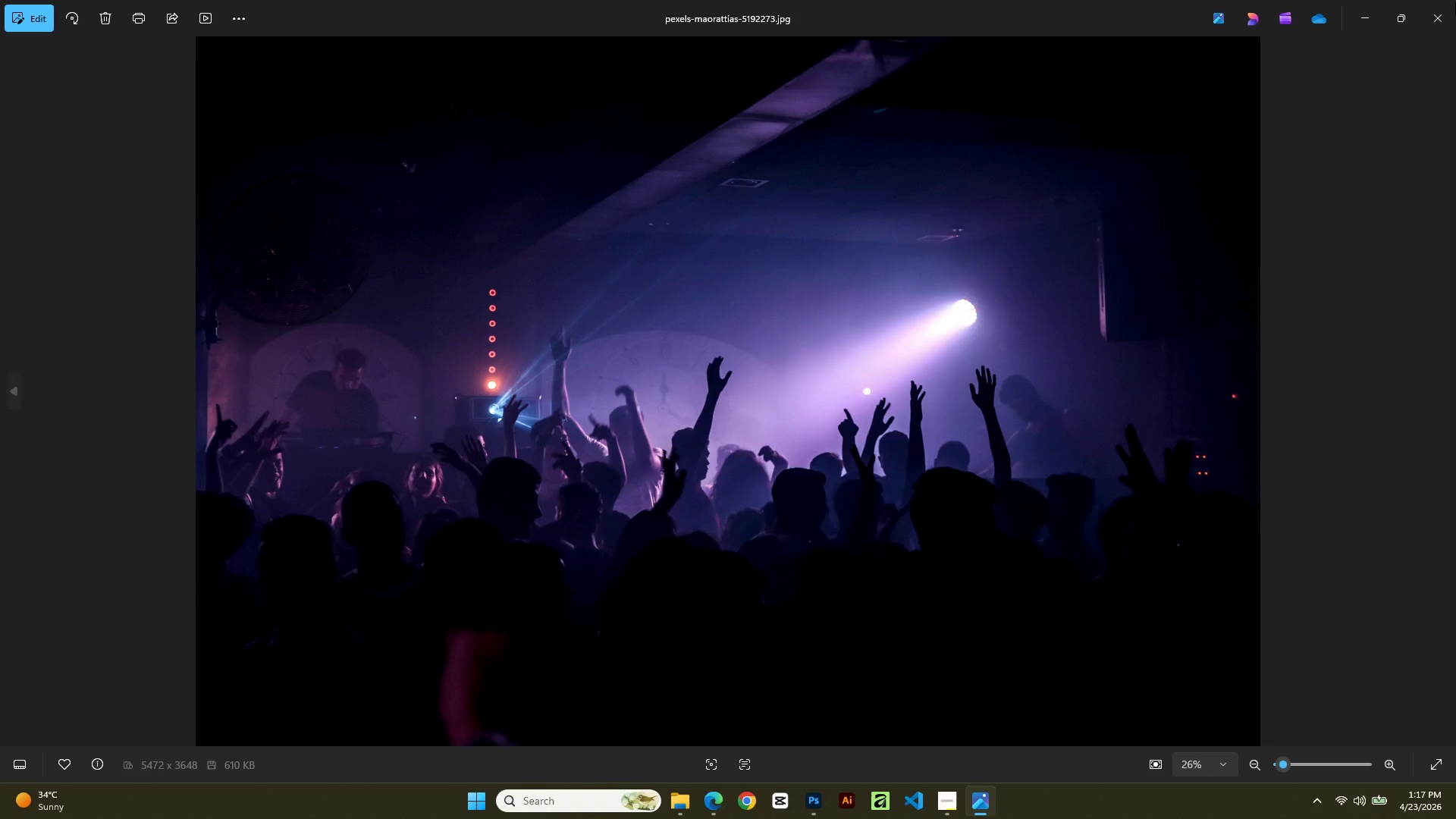 
left_click_drag(start_coordinate=[1138, 281], to_coordinate=[1323, 270])
 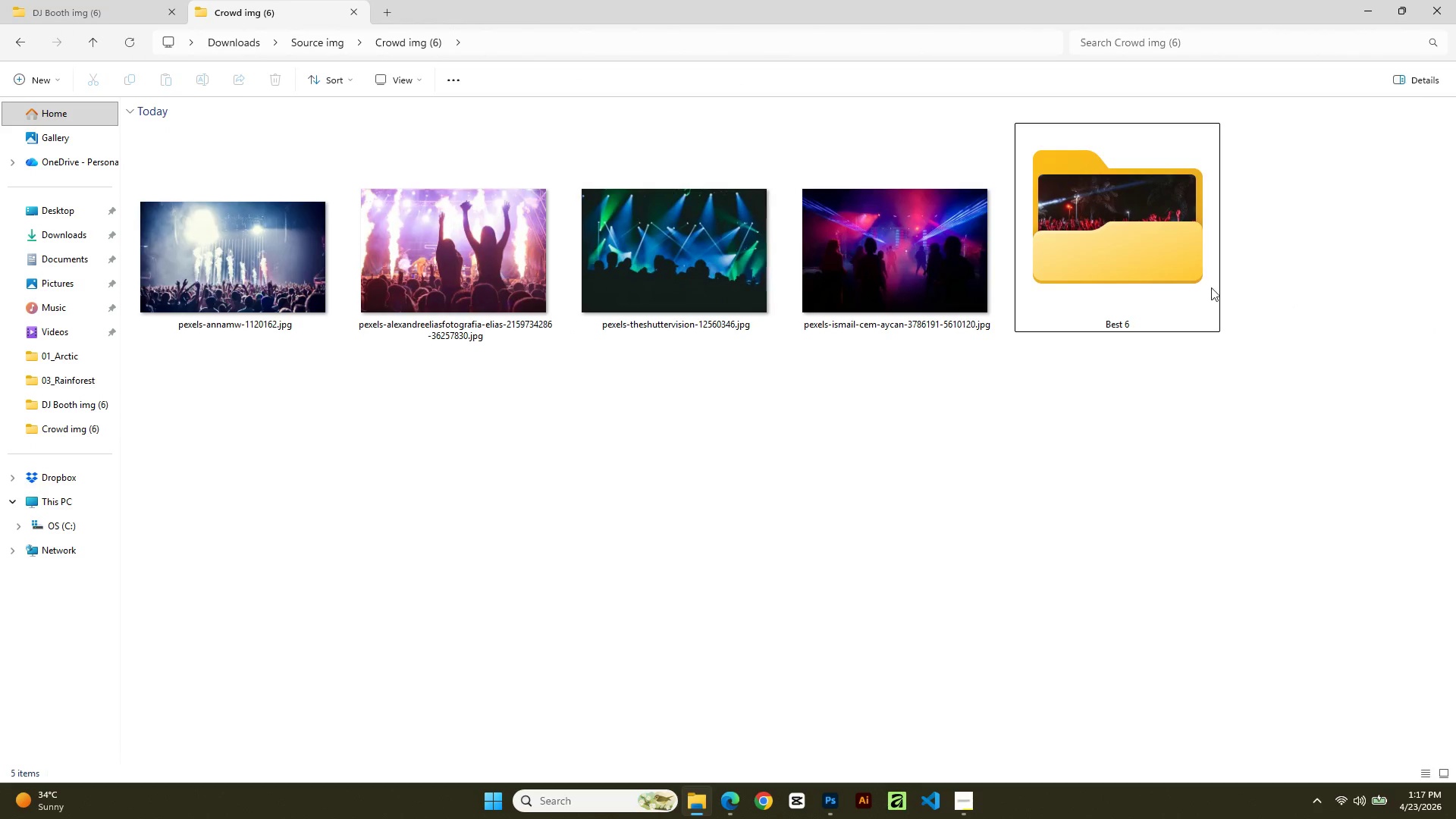 
mouse_move([1133, 309])
 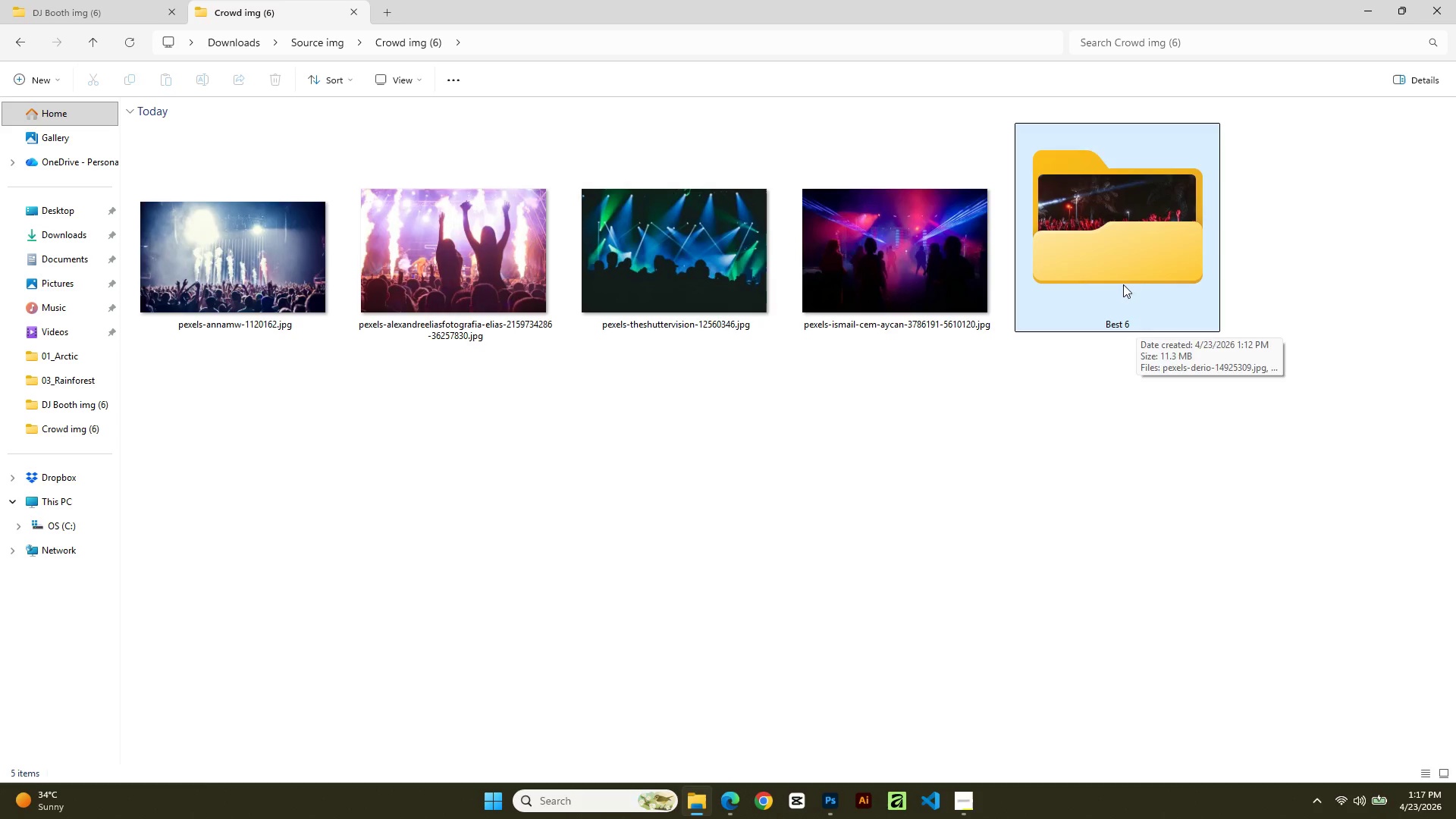 
left_click([1123, 286])
 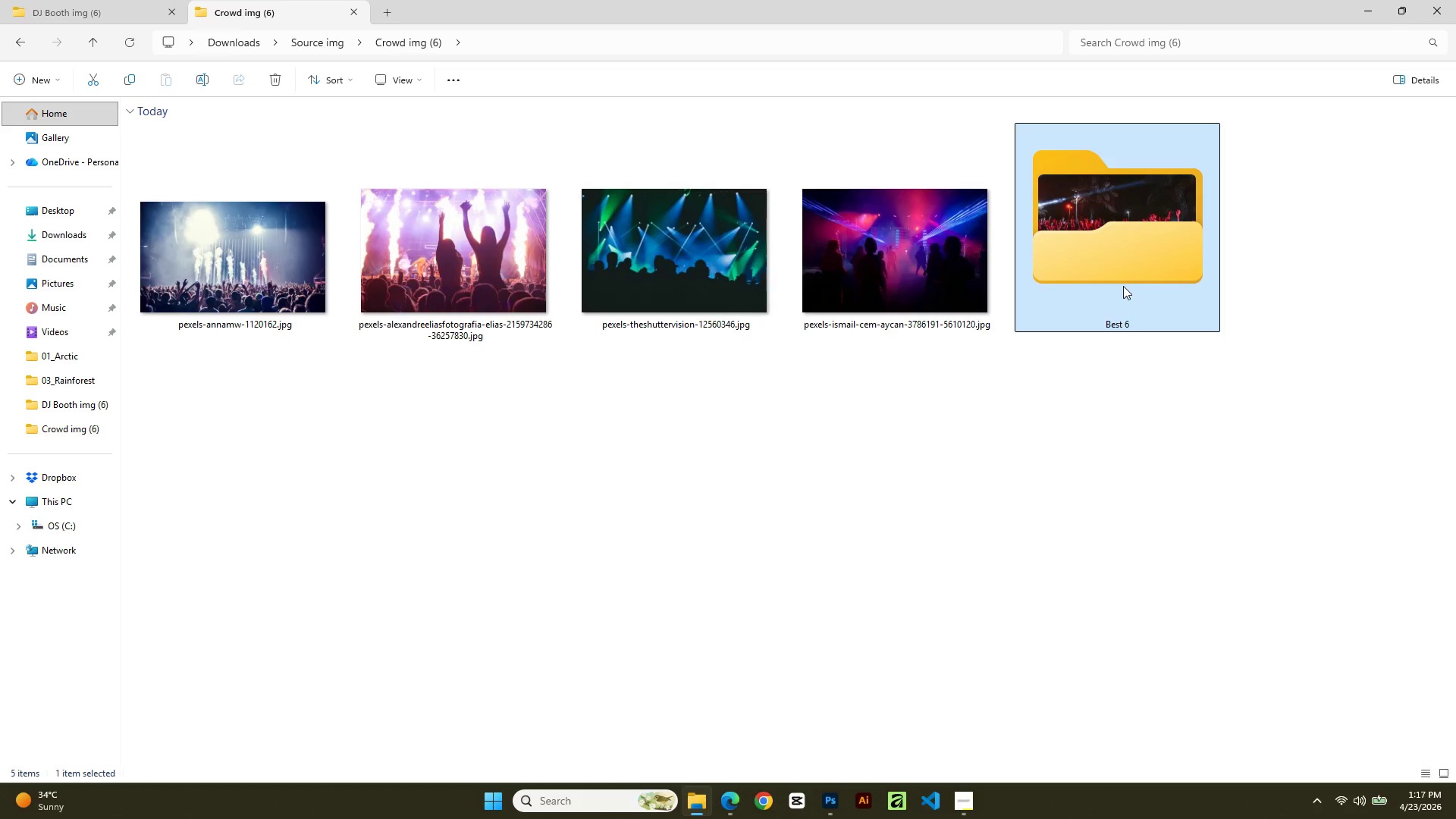 
left_click_drag(start_coordinate=[1123, 286], to_coordinate=[1119, 296])
 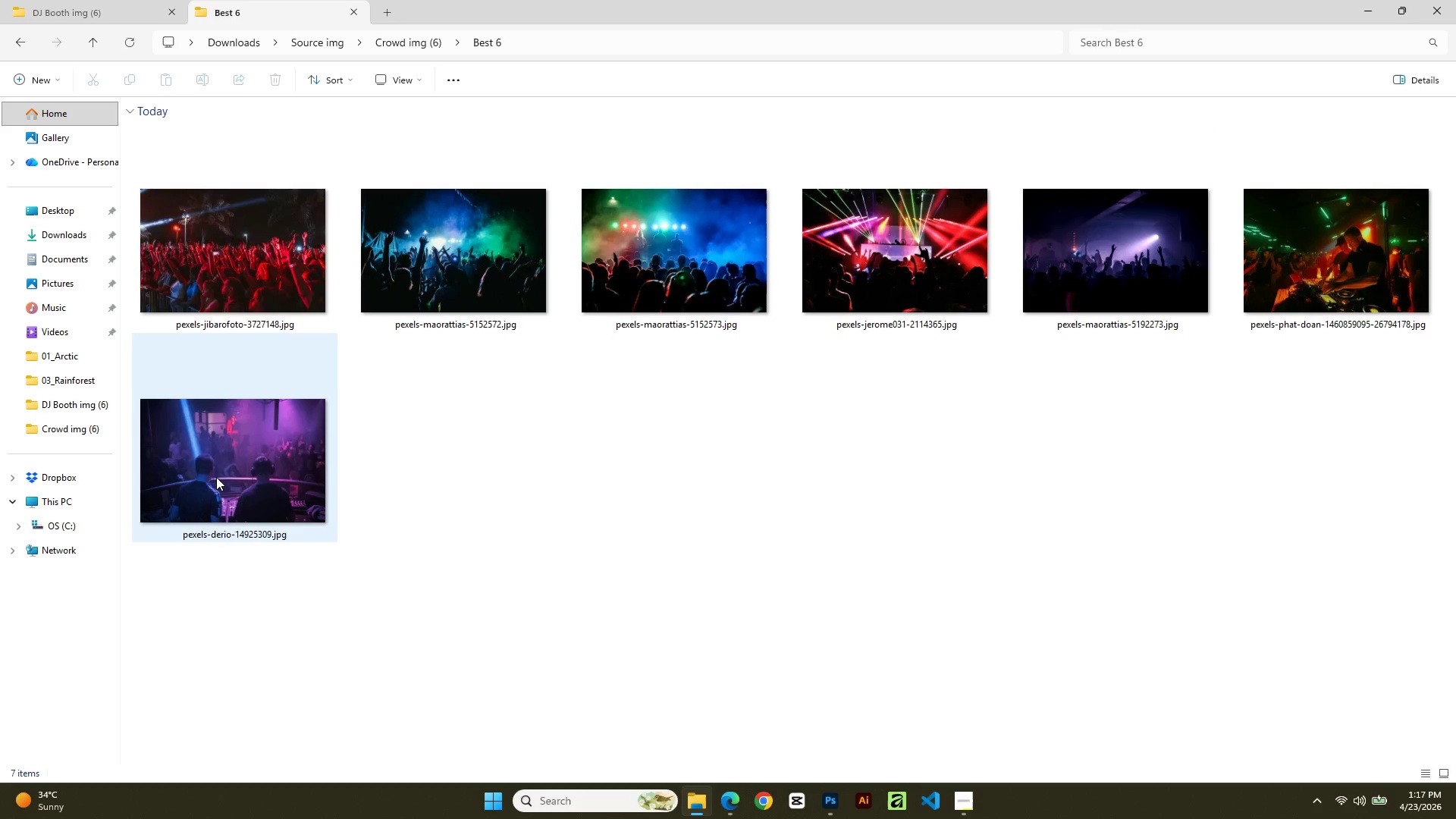 
left_click([216, 477])
 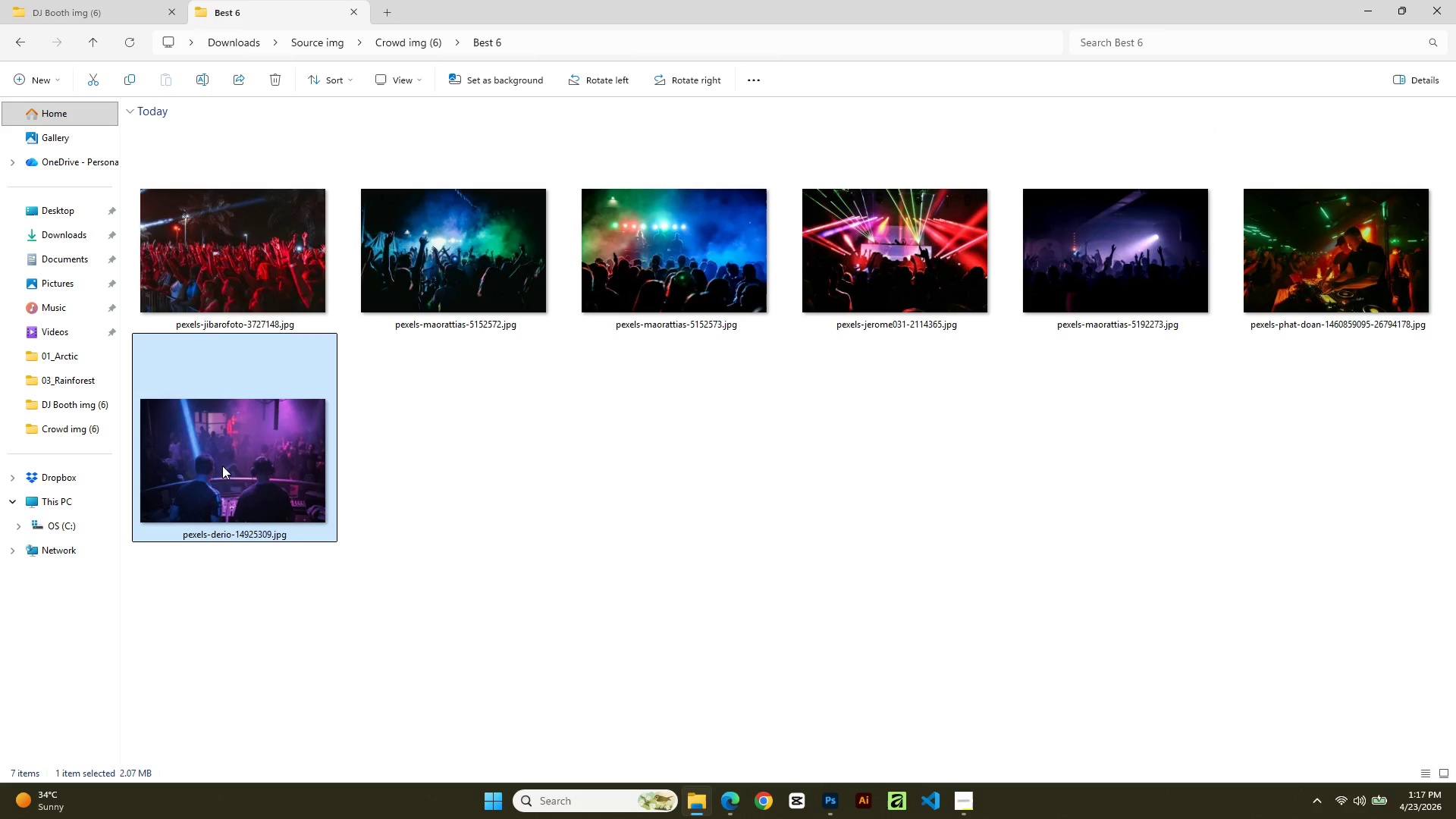 
key(Control+X)
 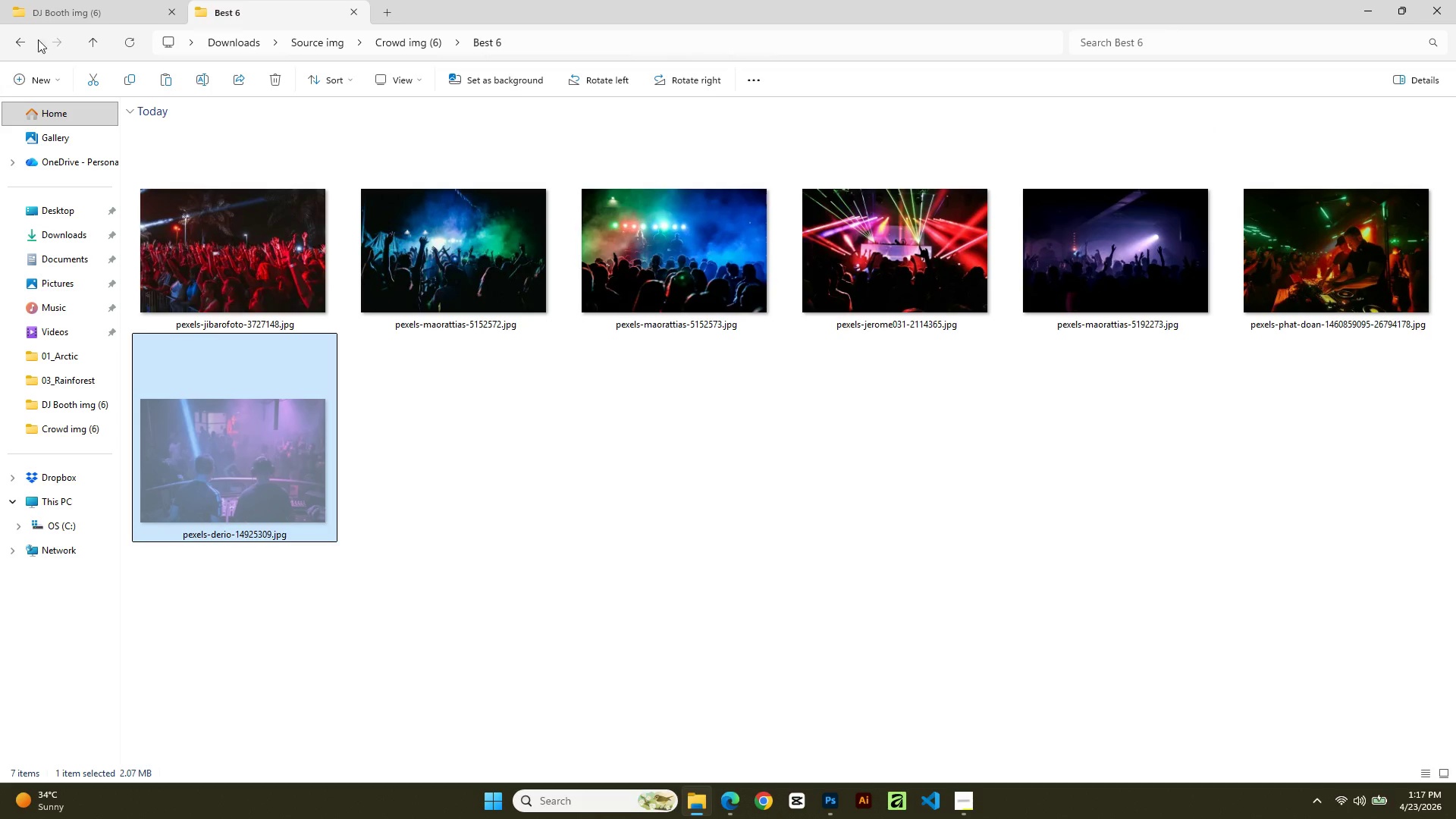 
left_click([77, 0])
 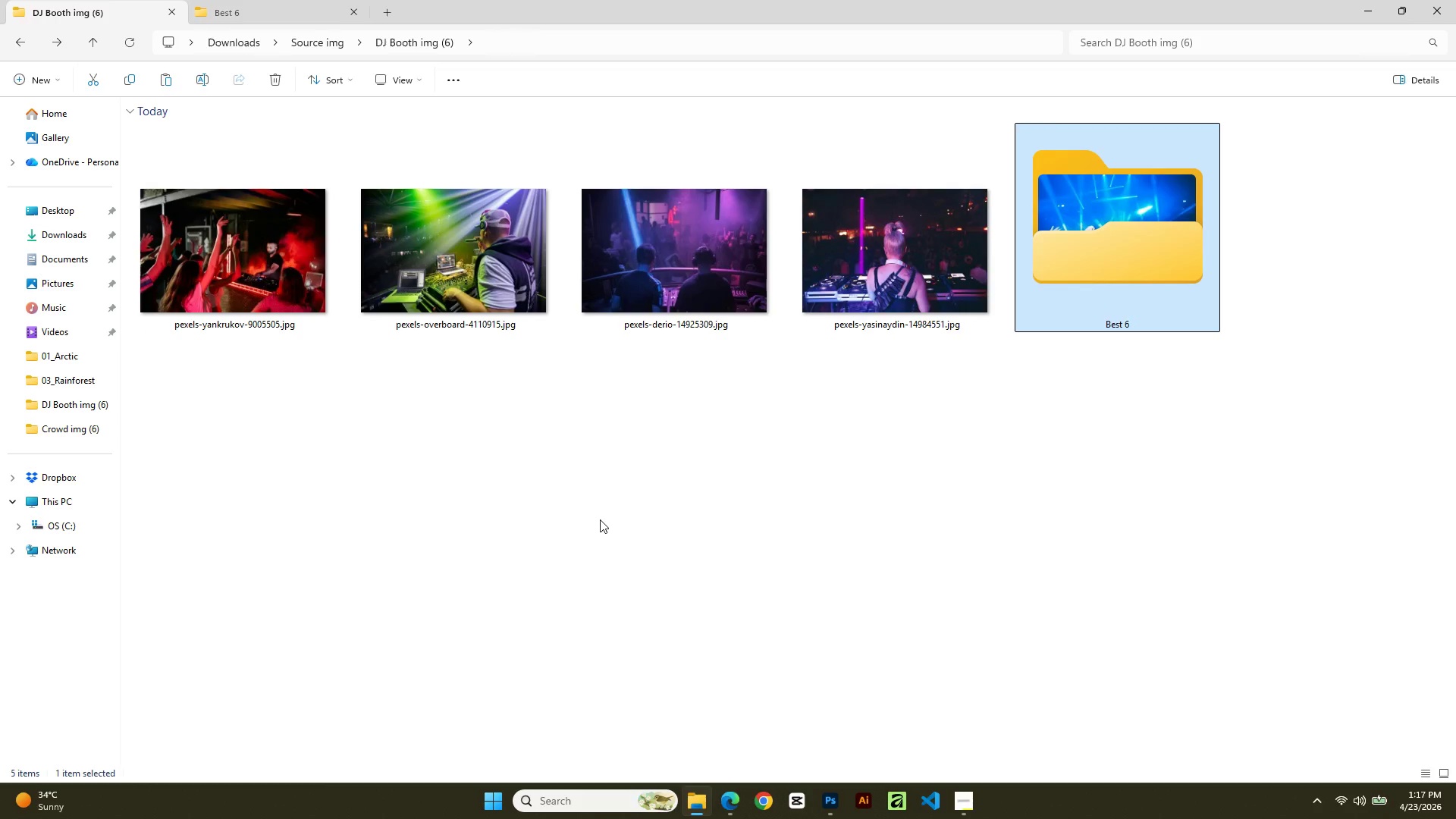 
key(Control+V)
 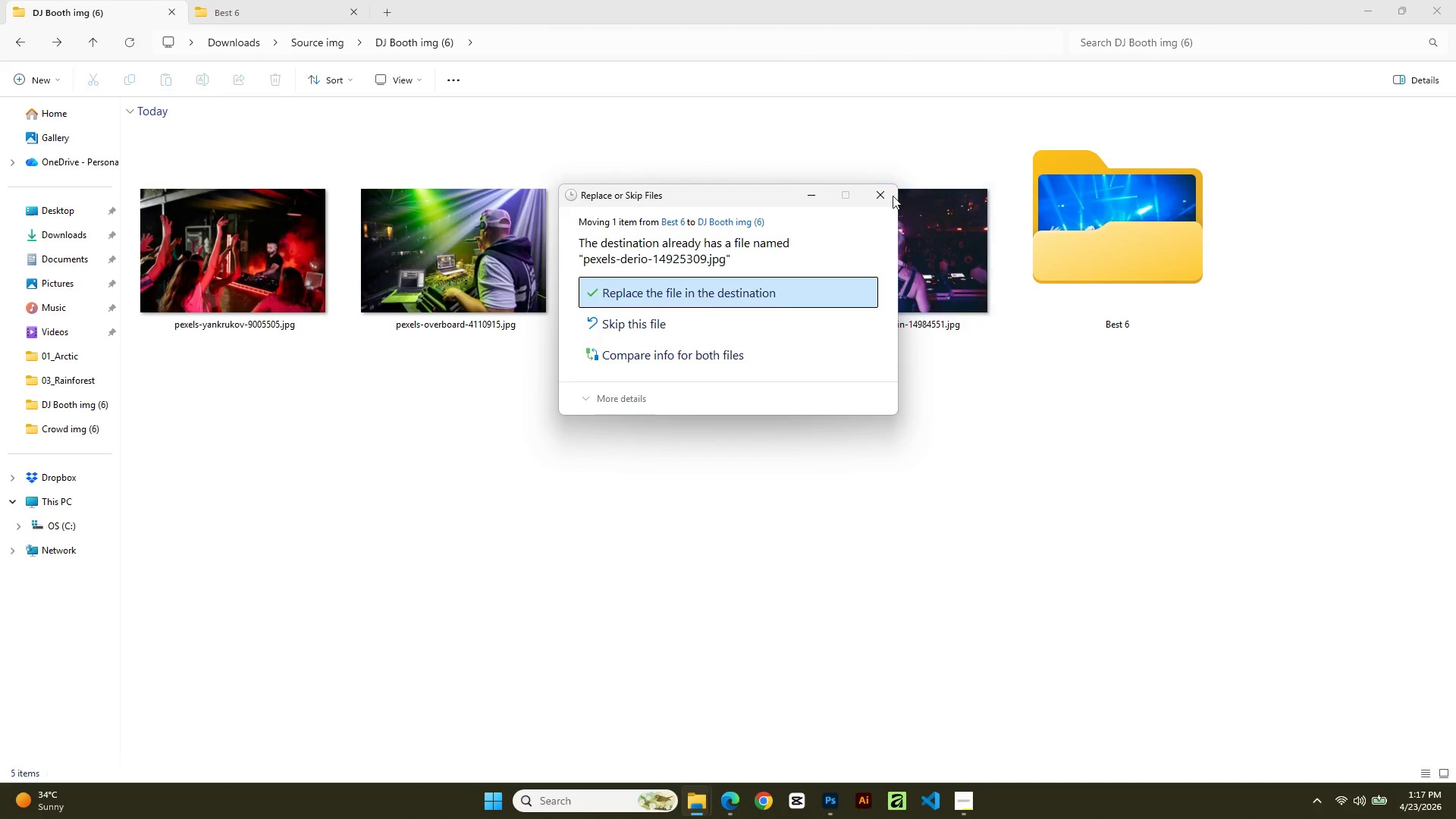 
left_click([816, 288])
 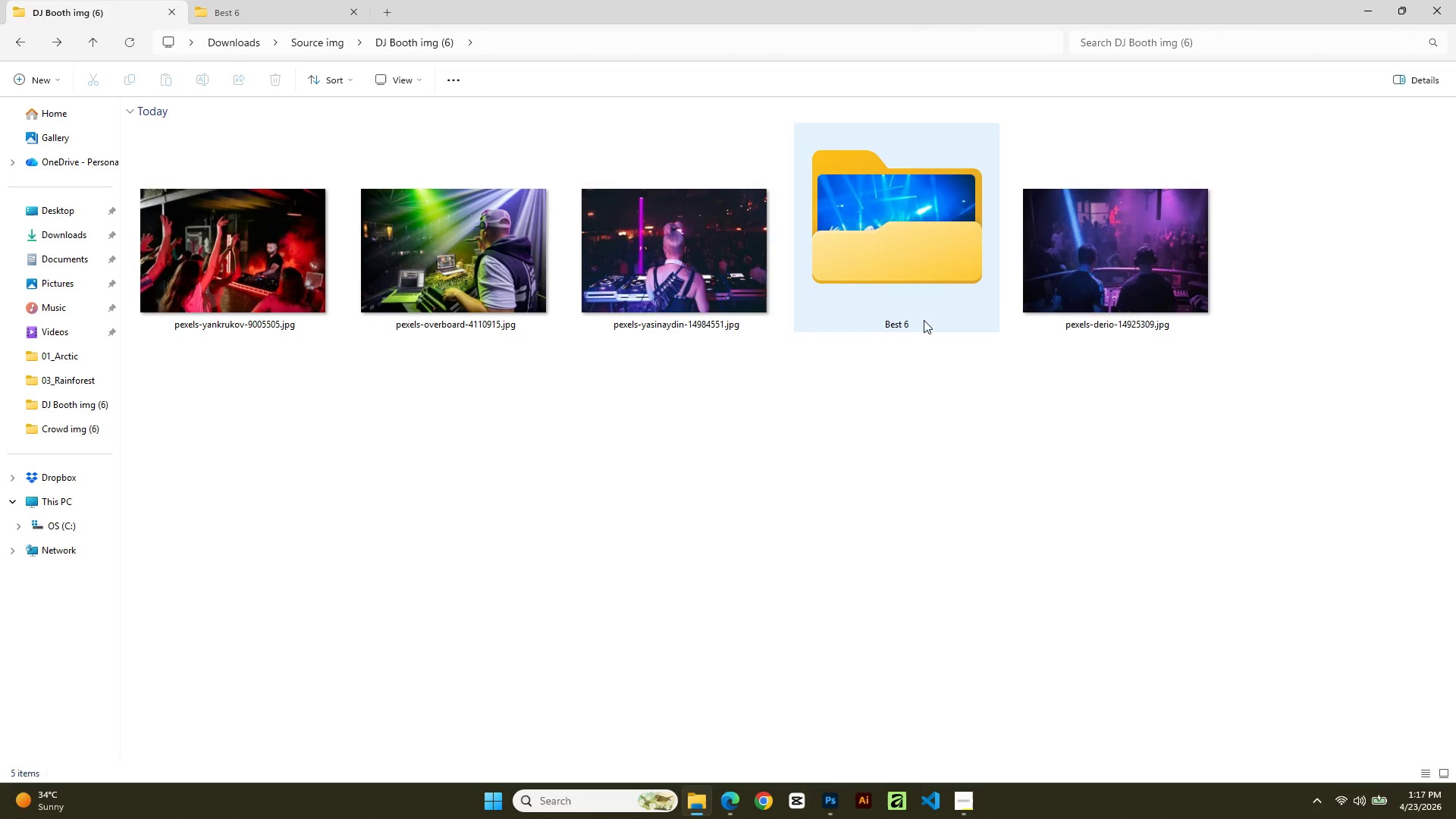 
left_click_drag(start_coordinate=[1087, 261], to_coordinate=[913, 202])
 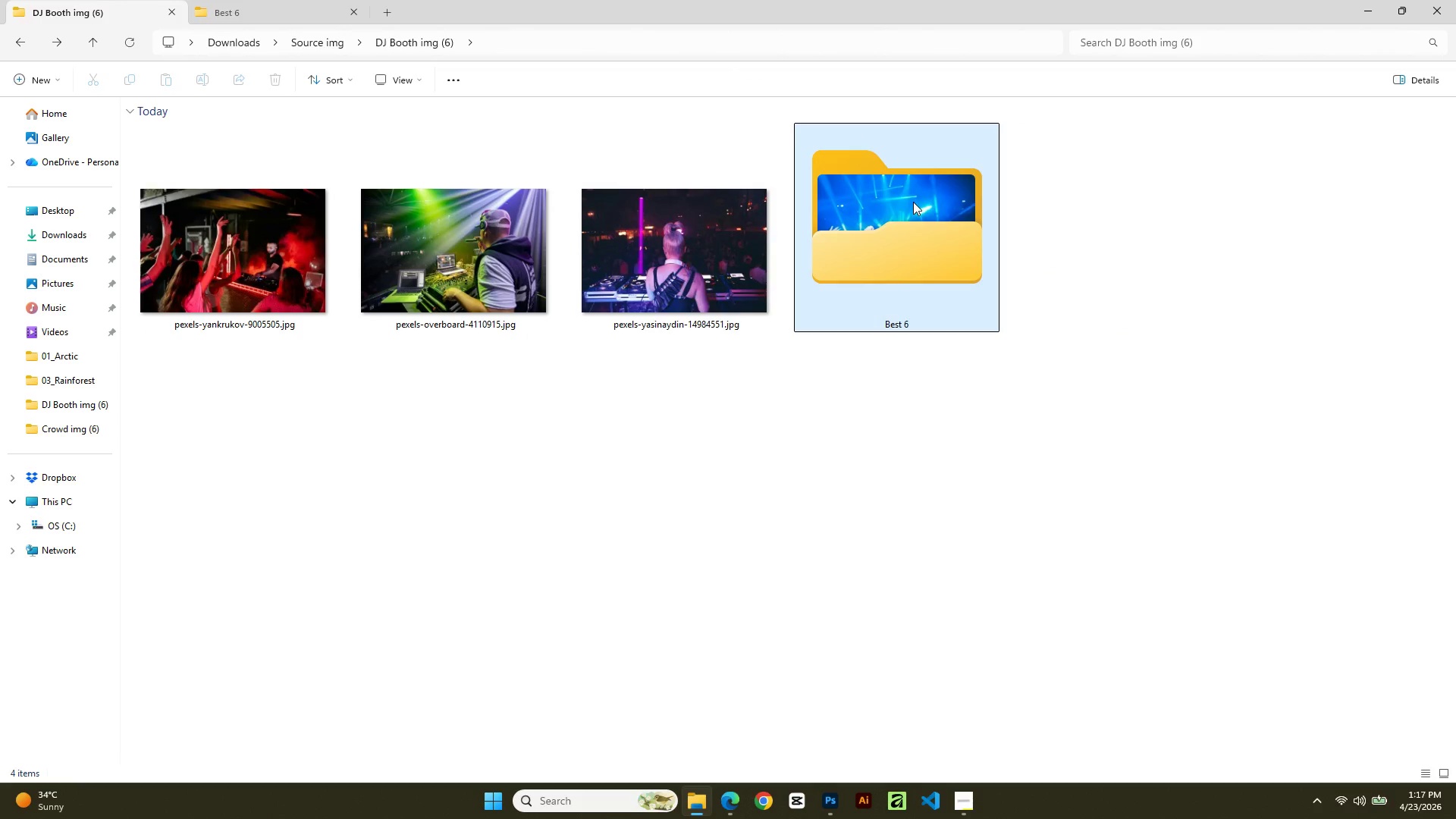 
double_click([913, 202])
 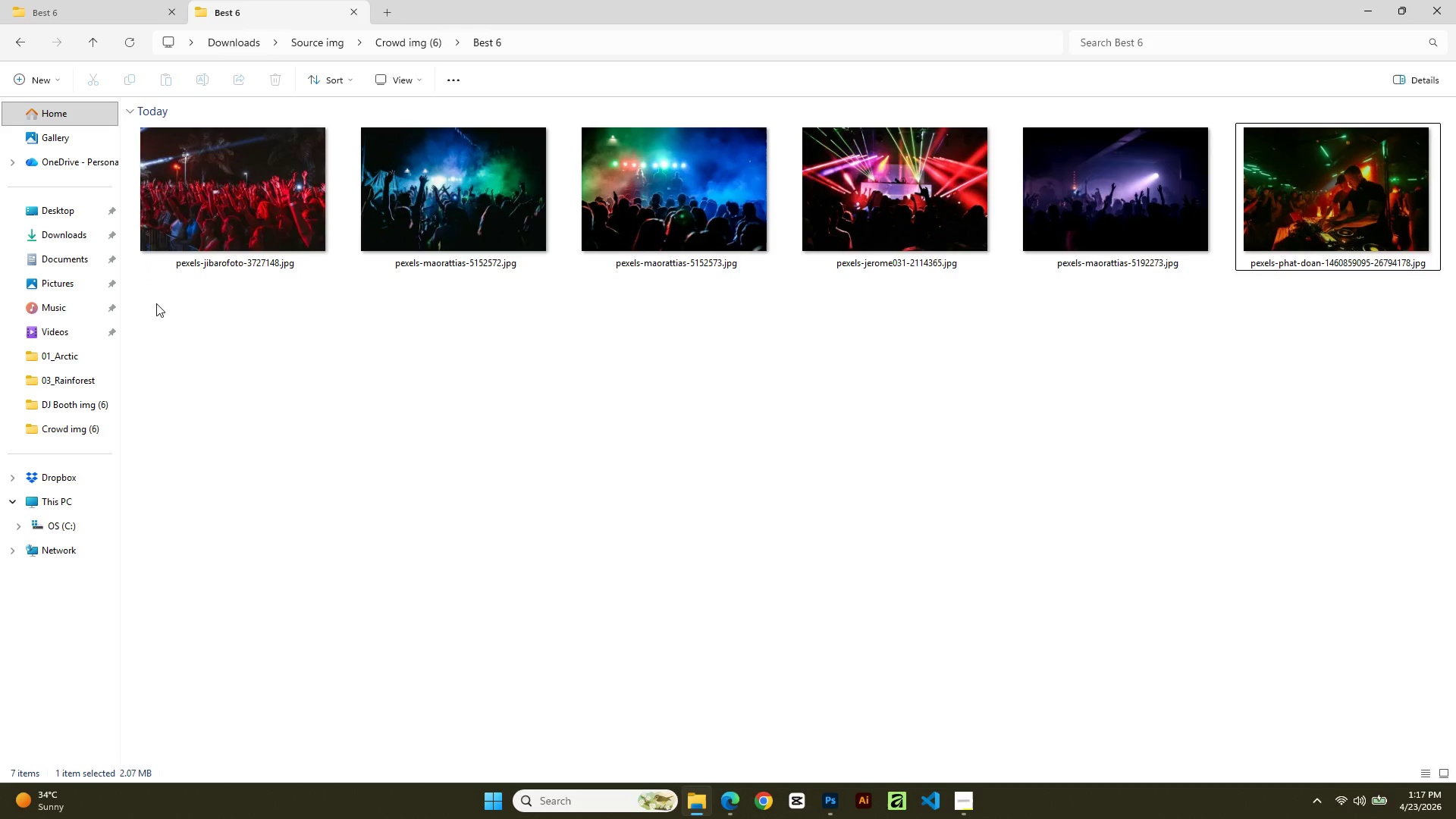 
mouse_move([210, 225])
 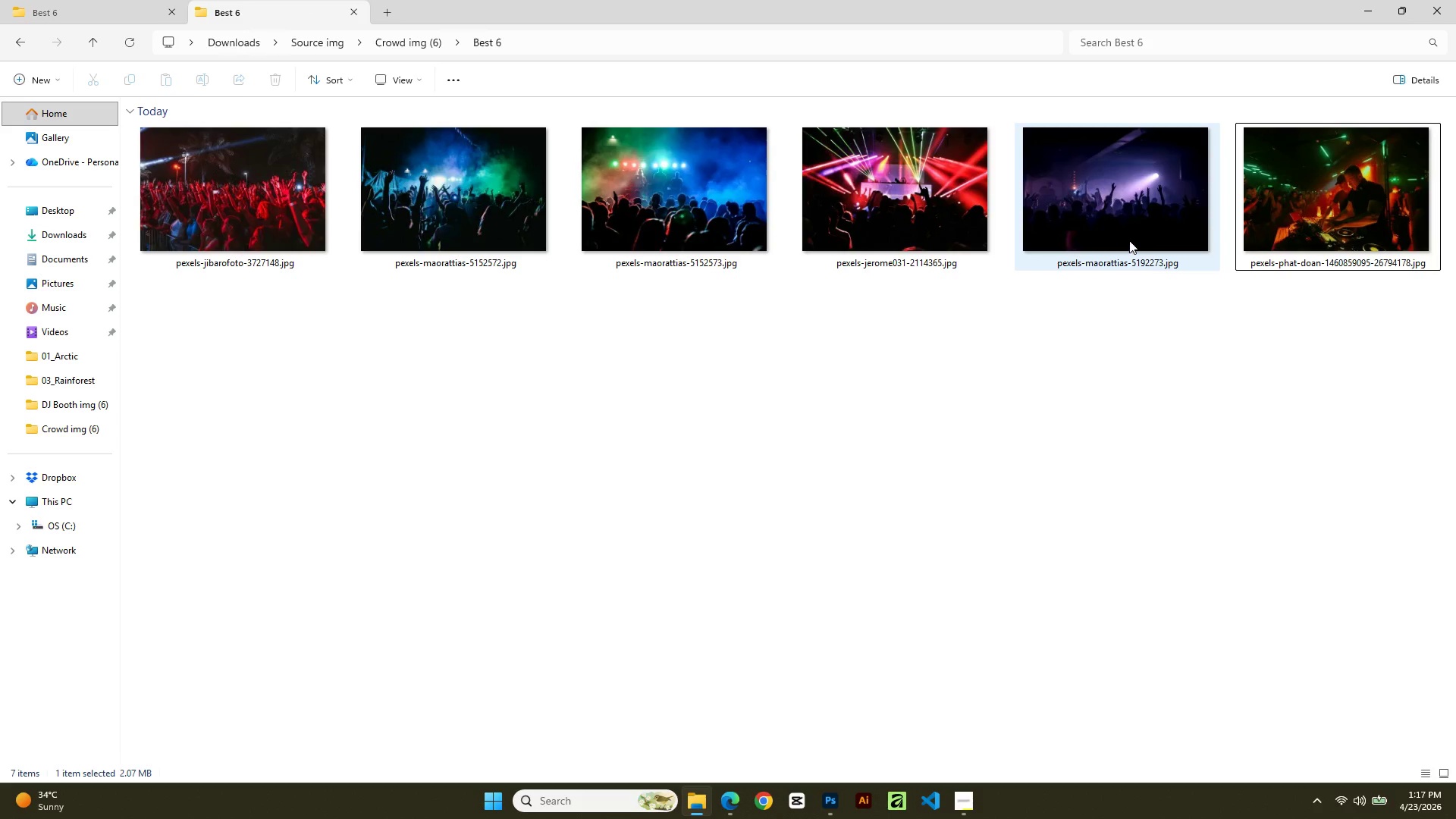 
left_click([1129, 240])
 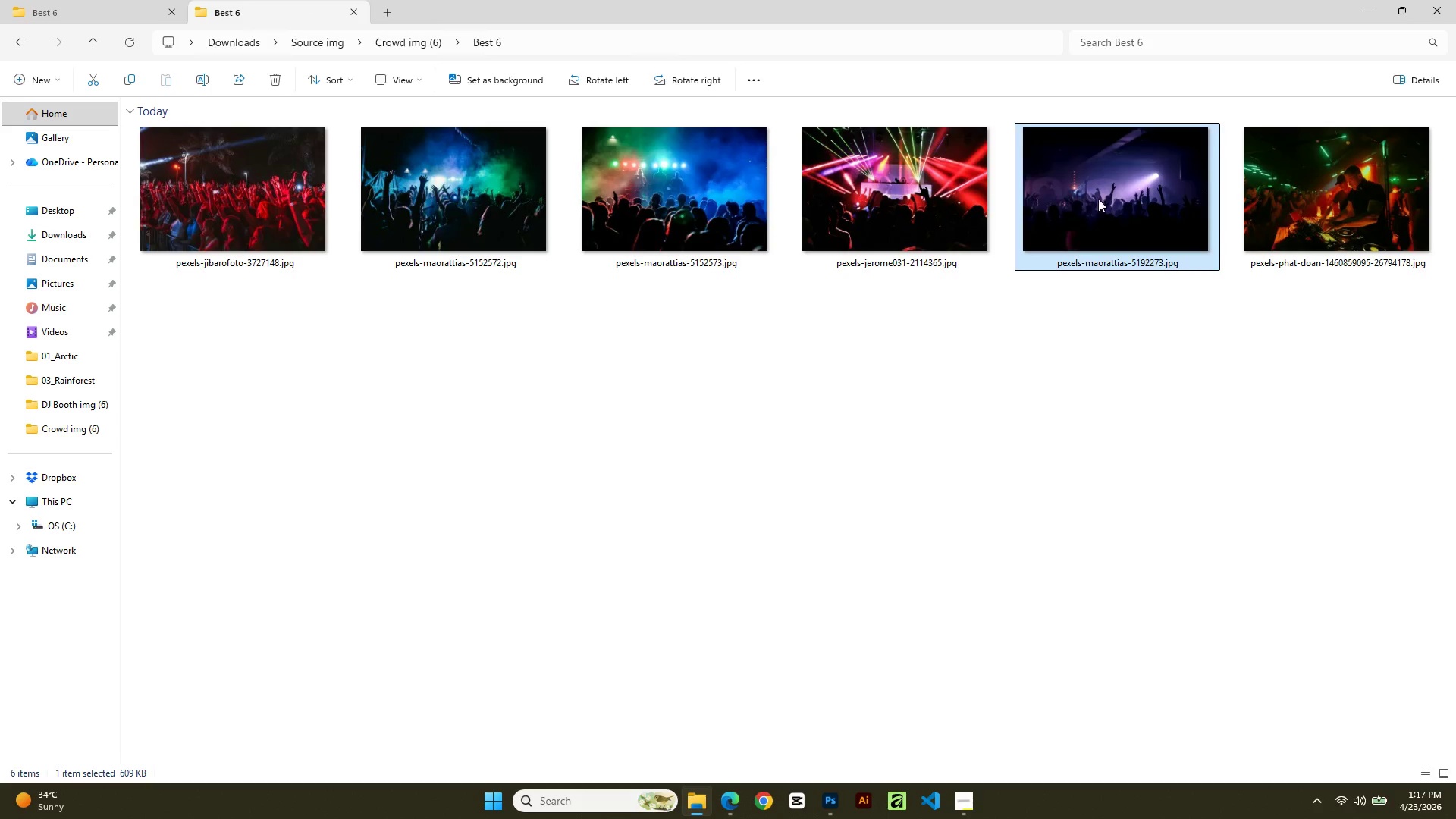 
double_click([1107, 191])
 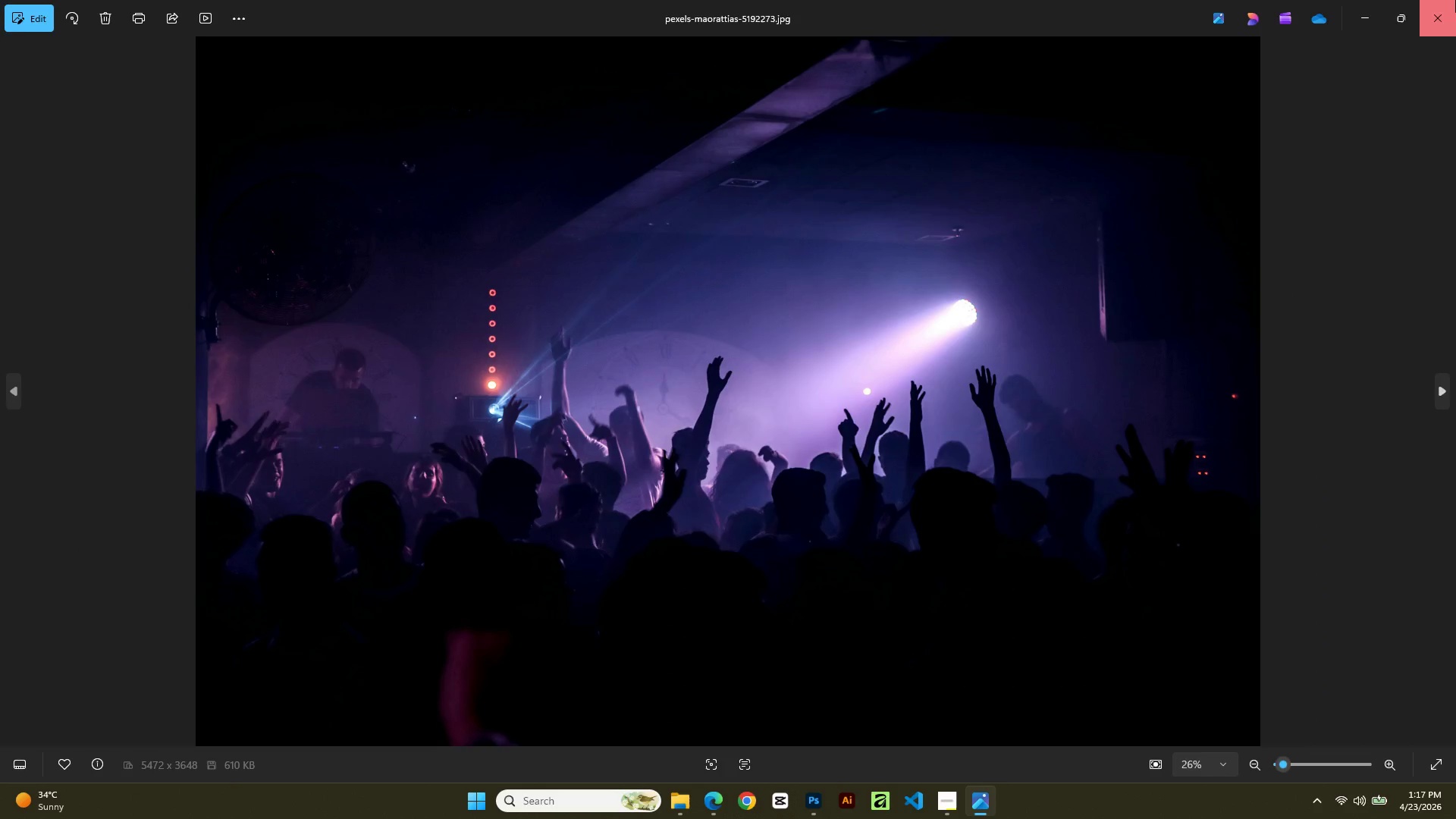 
left_click([1324, 222])
 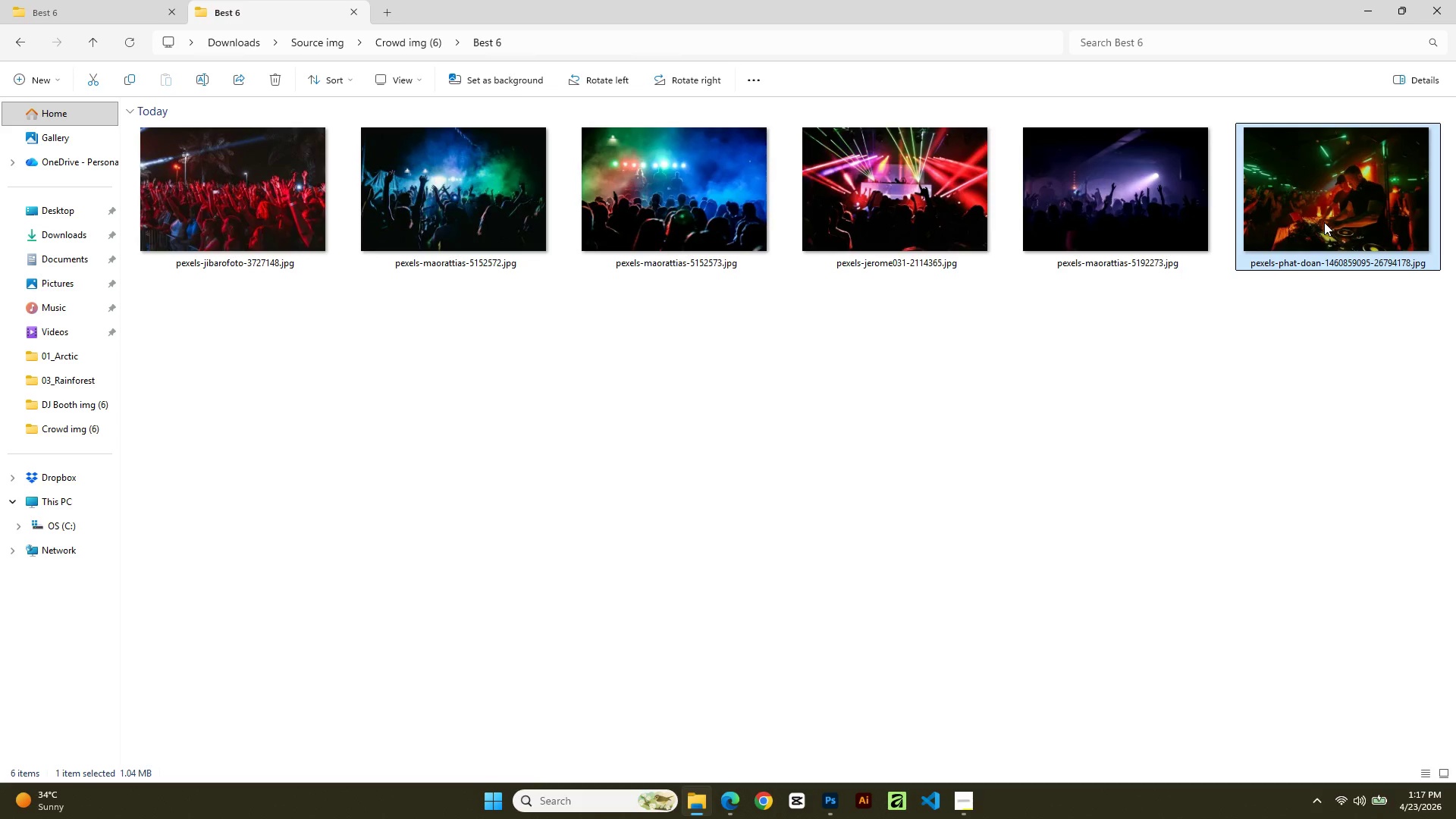 
double_click([1324, 222])
 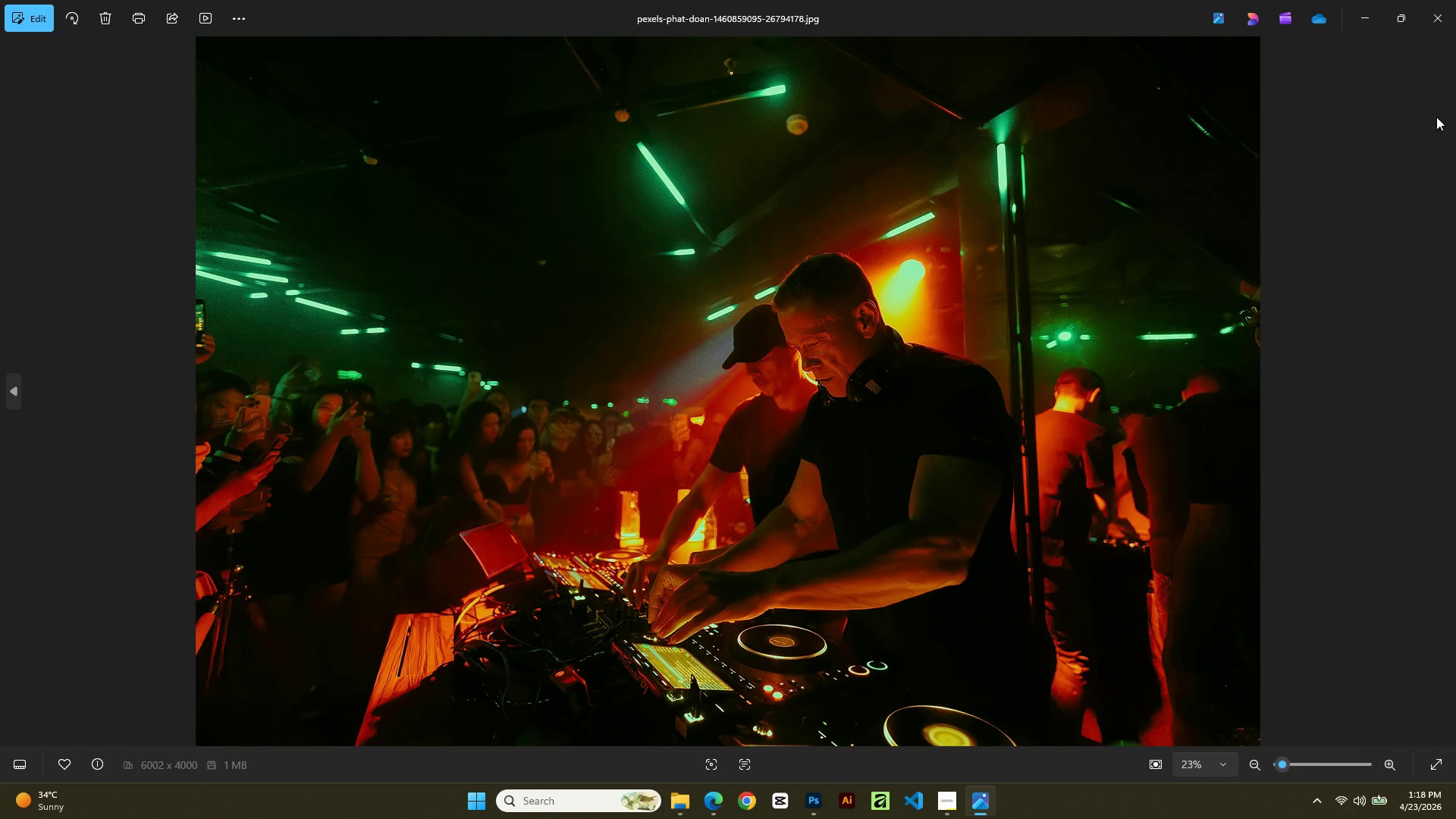 
left_click([1449, 0])
 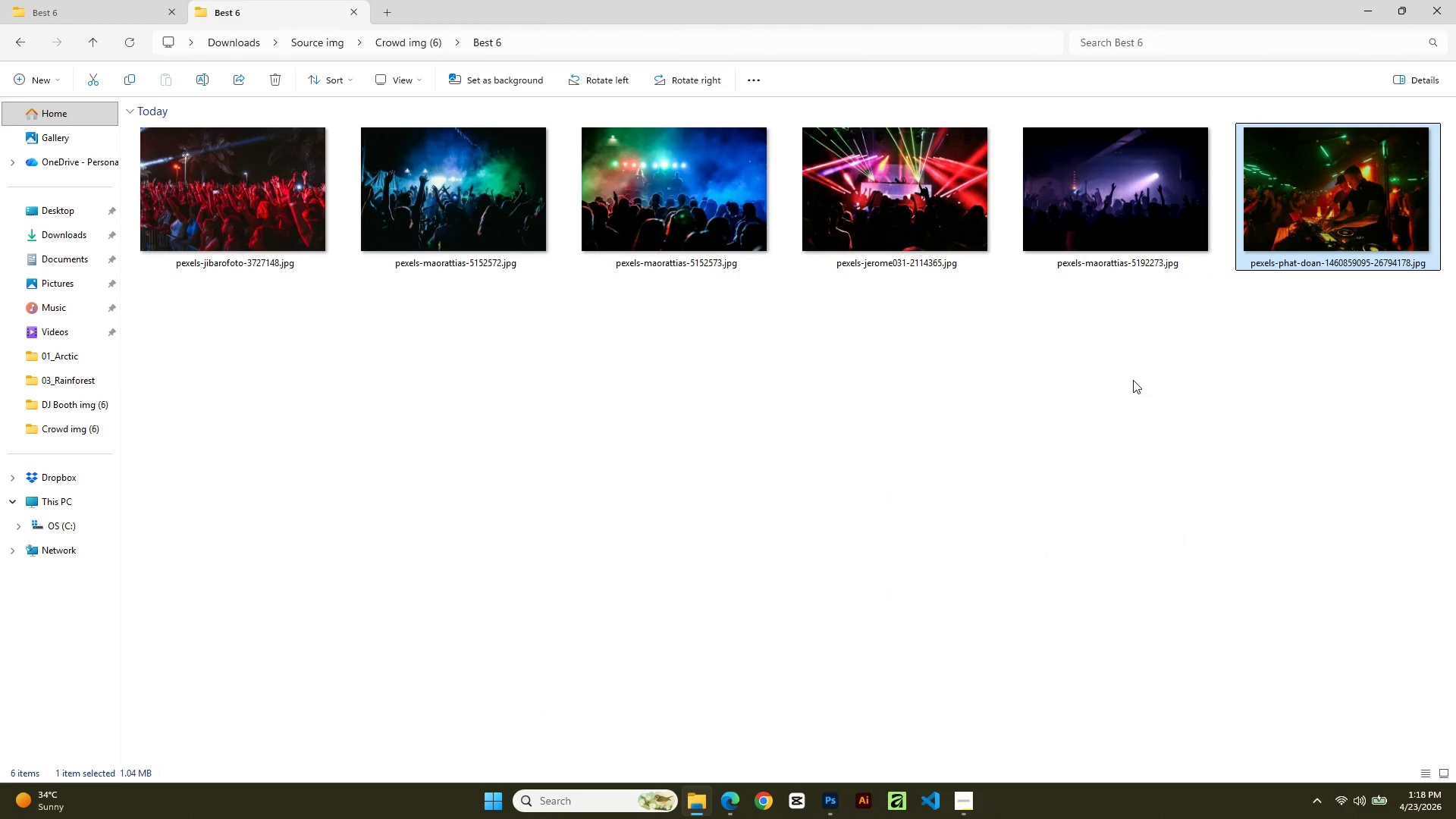 
wait(6.8)
 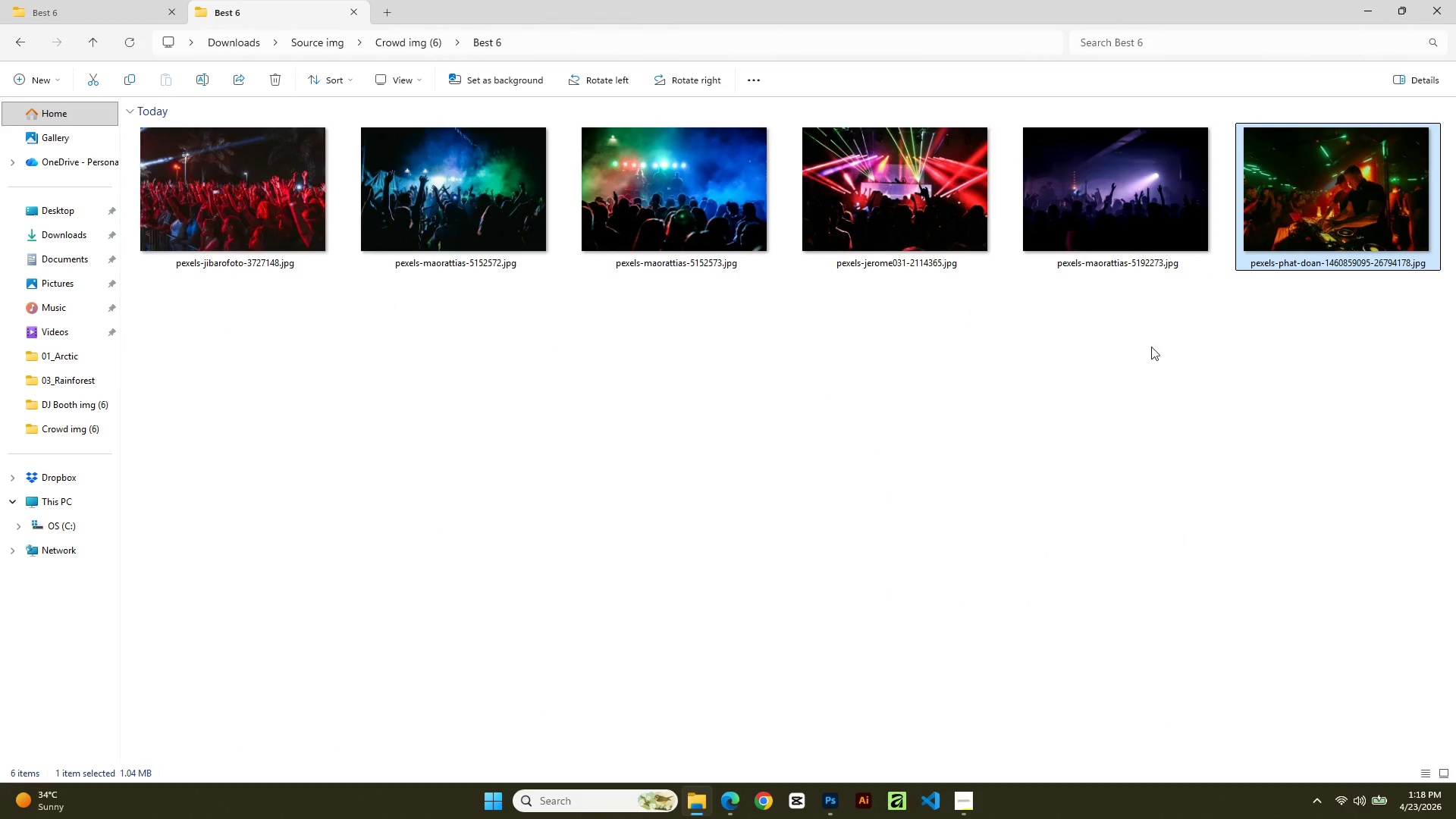 
left_click_drag(start_coordinate=[1439, 381], to_coordinate=[1431, 381])
 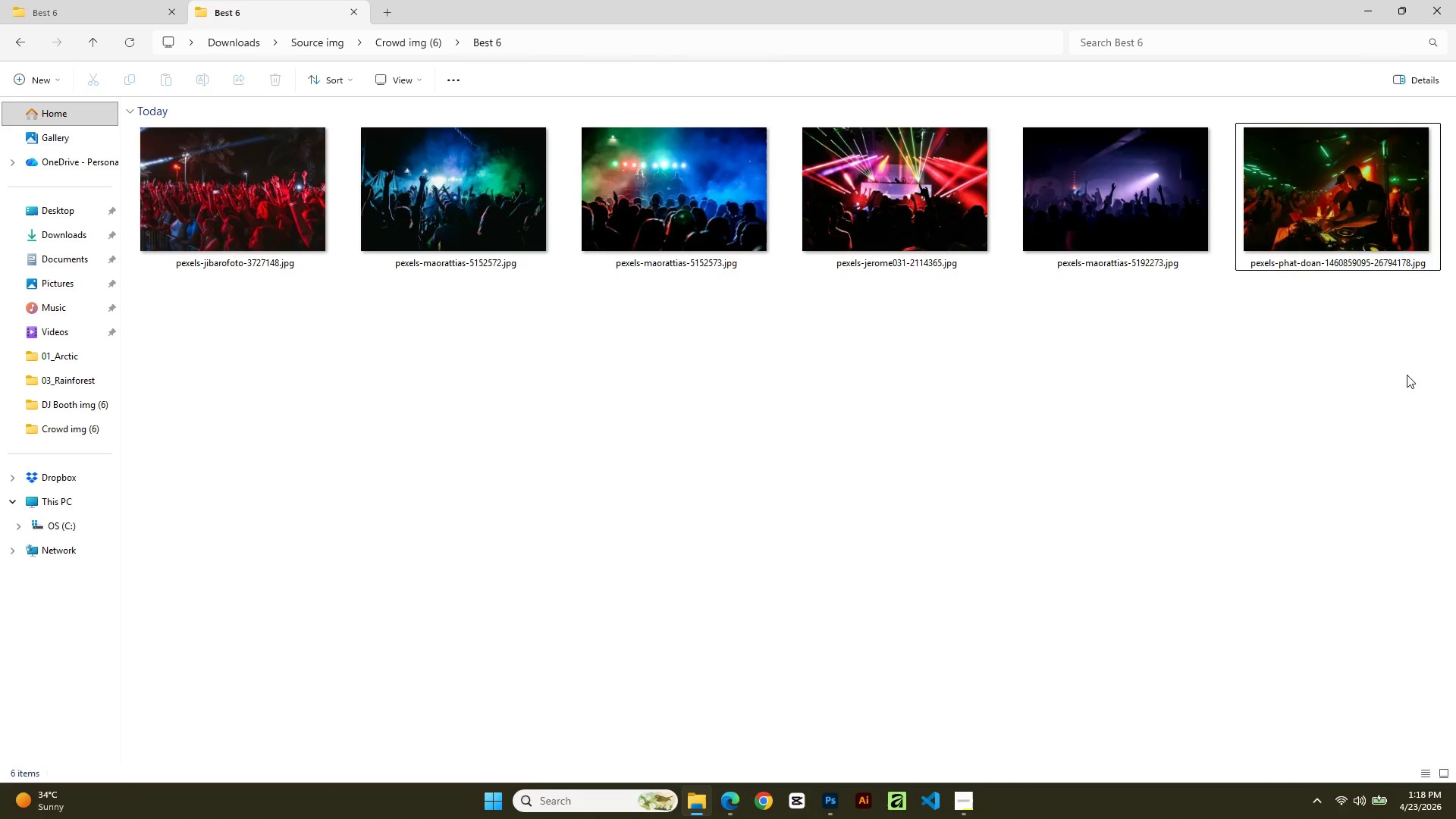 
left_click_drag(start_coordinate=[1407, 375], to_coordinate=[1339, 336])
 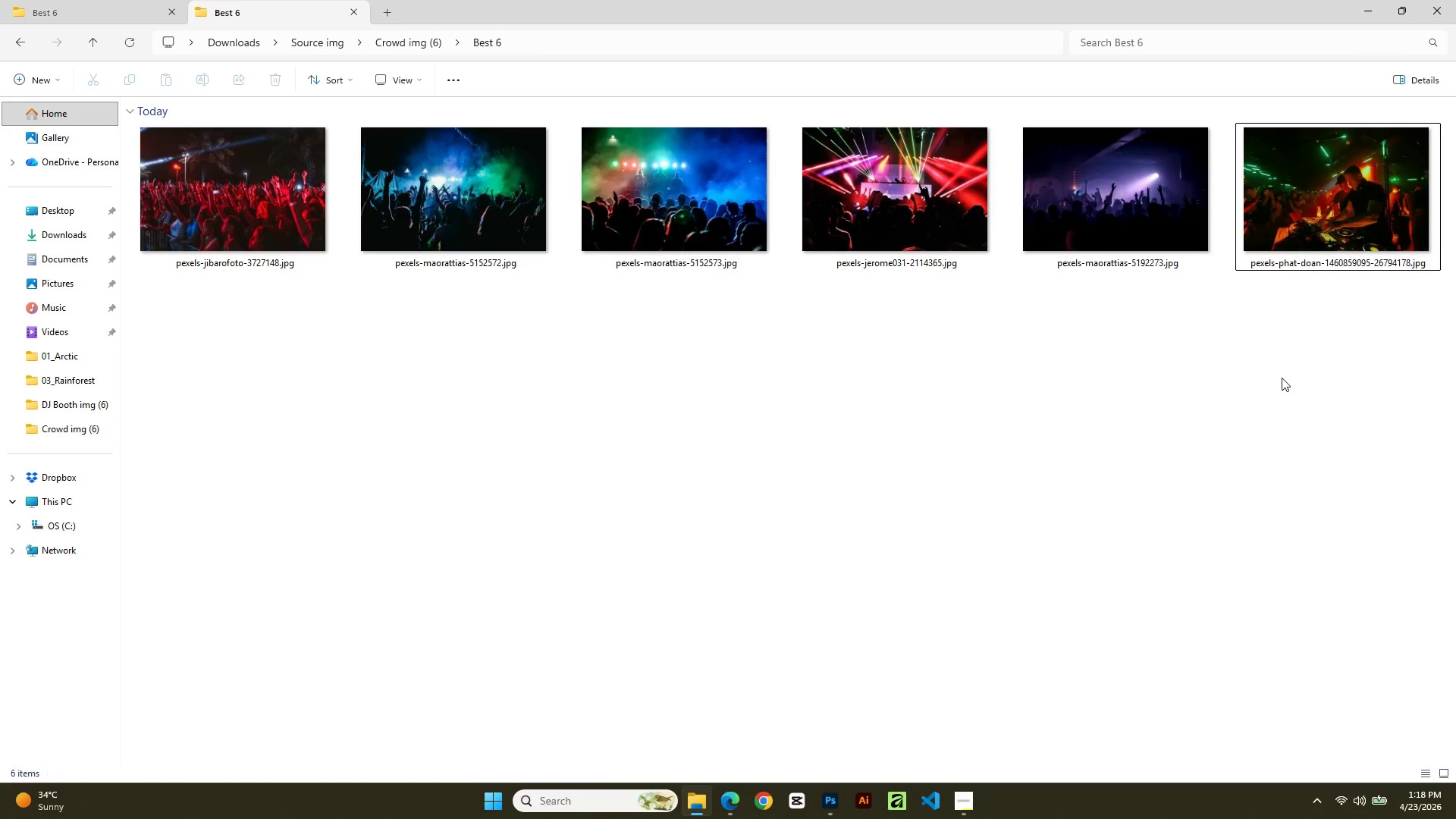 
left_click_drag(start_coordinate=[1282, 378], to_coordinate=[301, 199])
 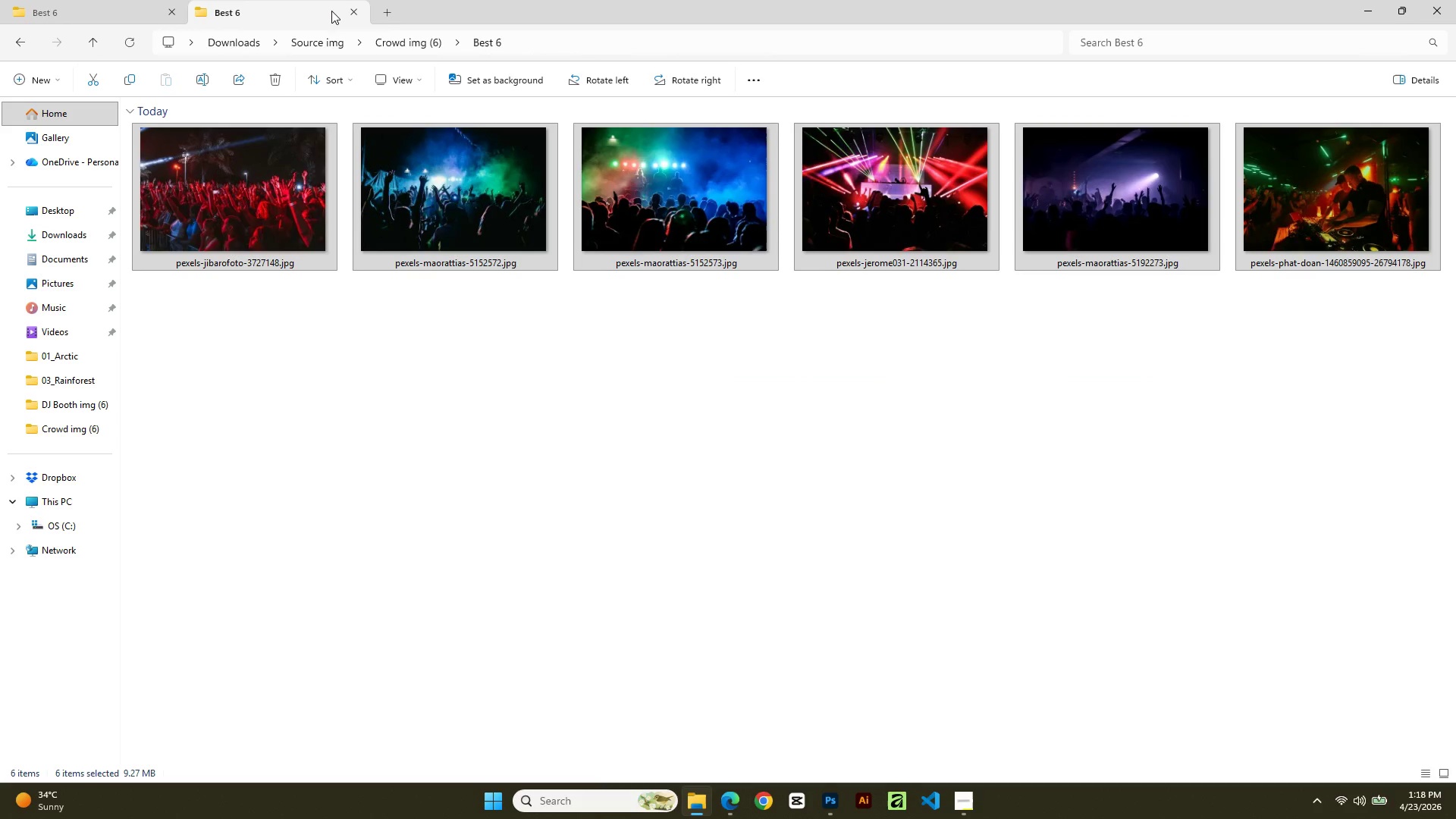 
left_click([93, 0])
 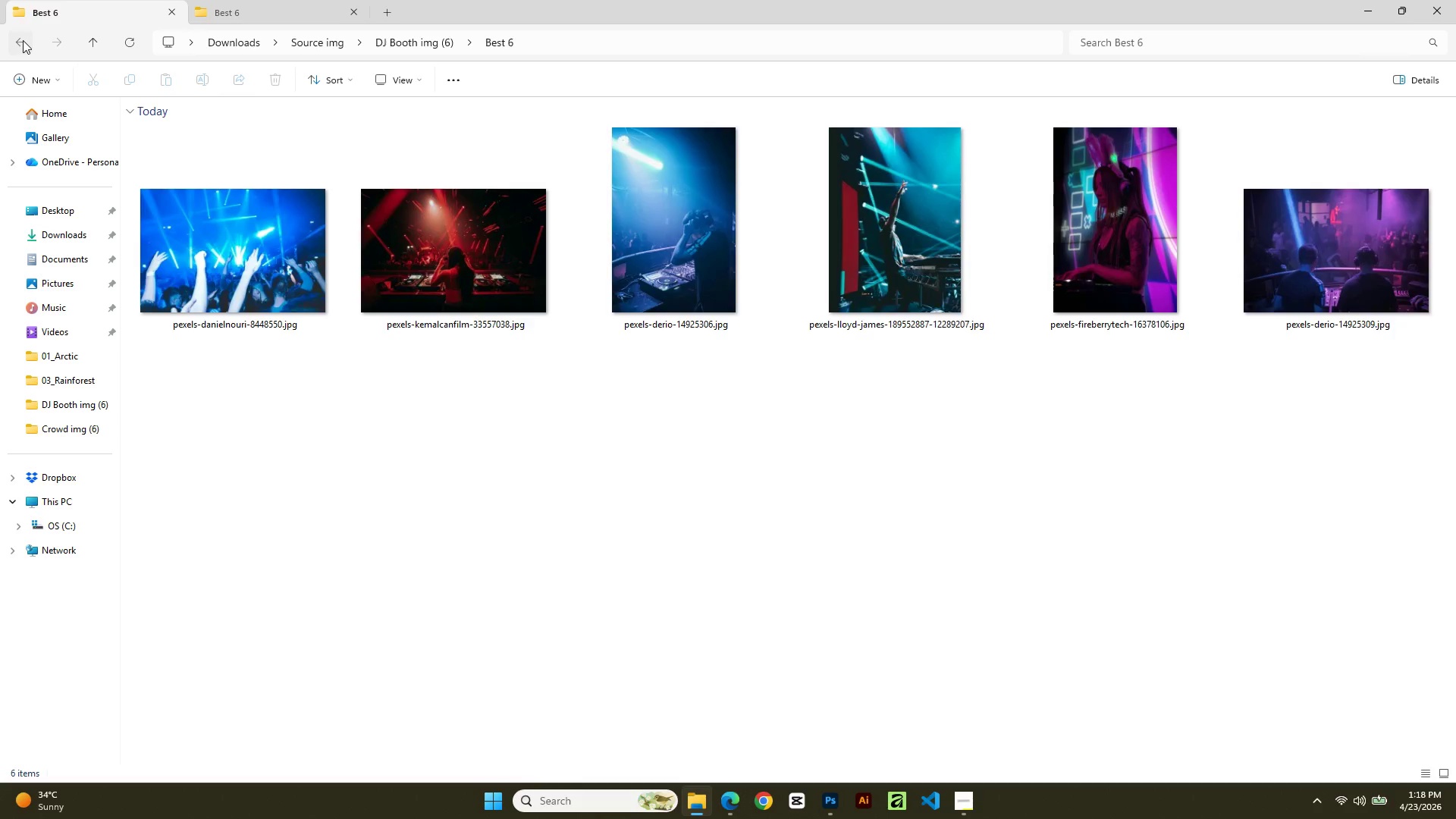 
wait(6.47)
 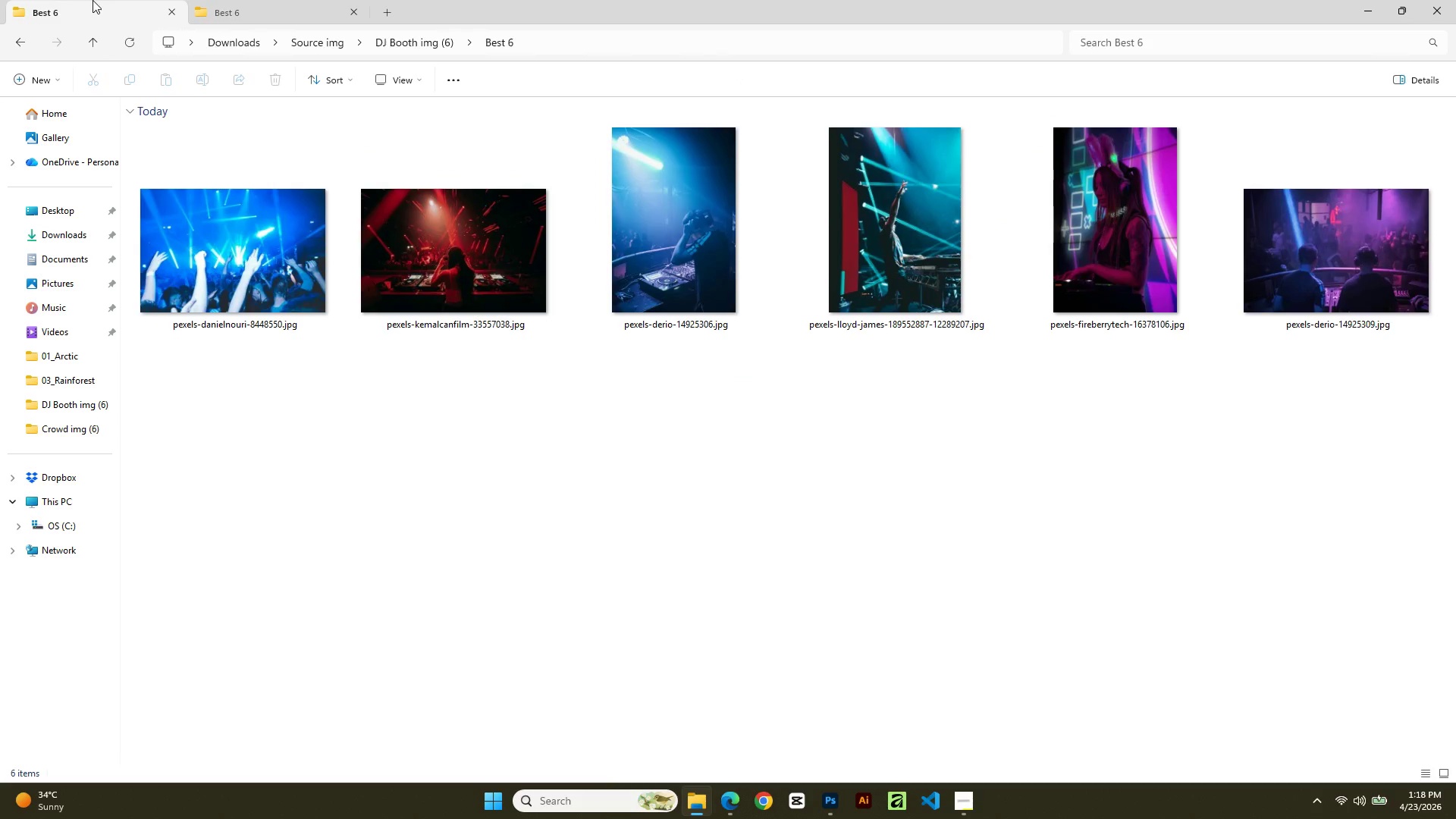 
left_click([23, 40])
 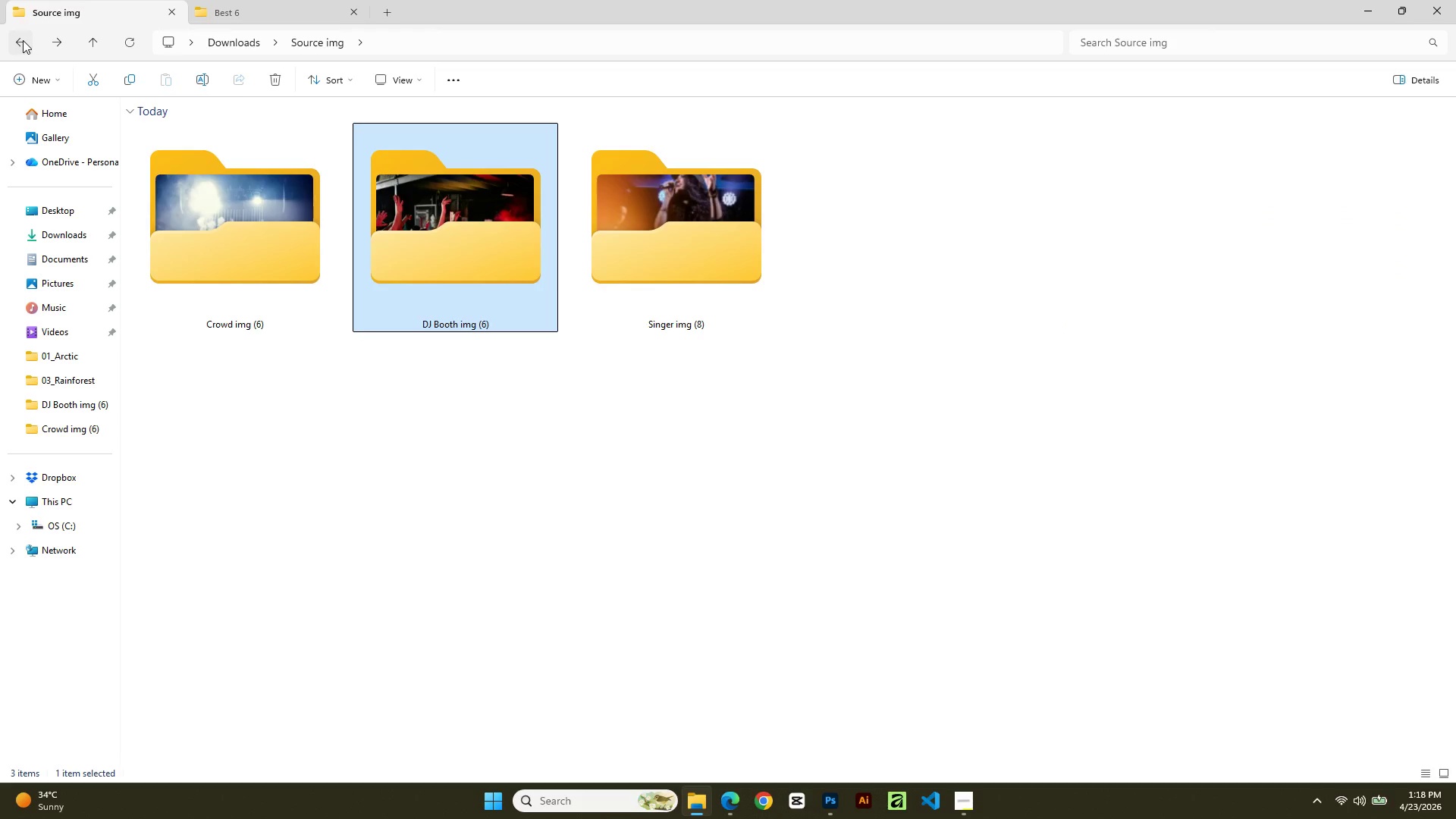 
left_click([23, 40])
 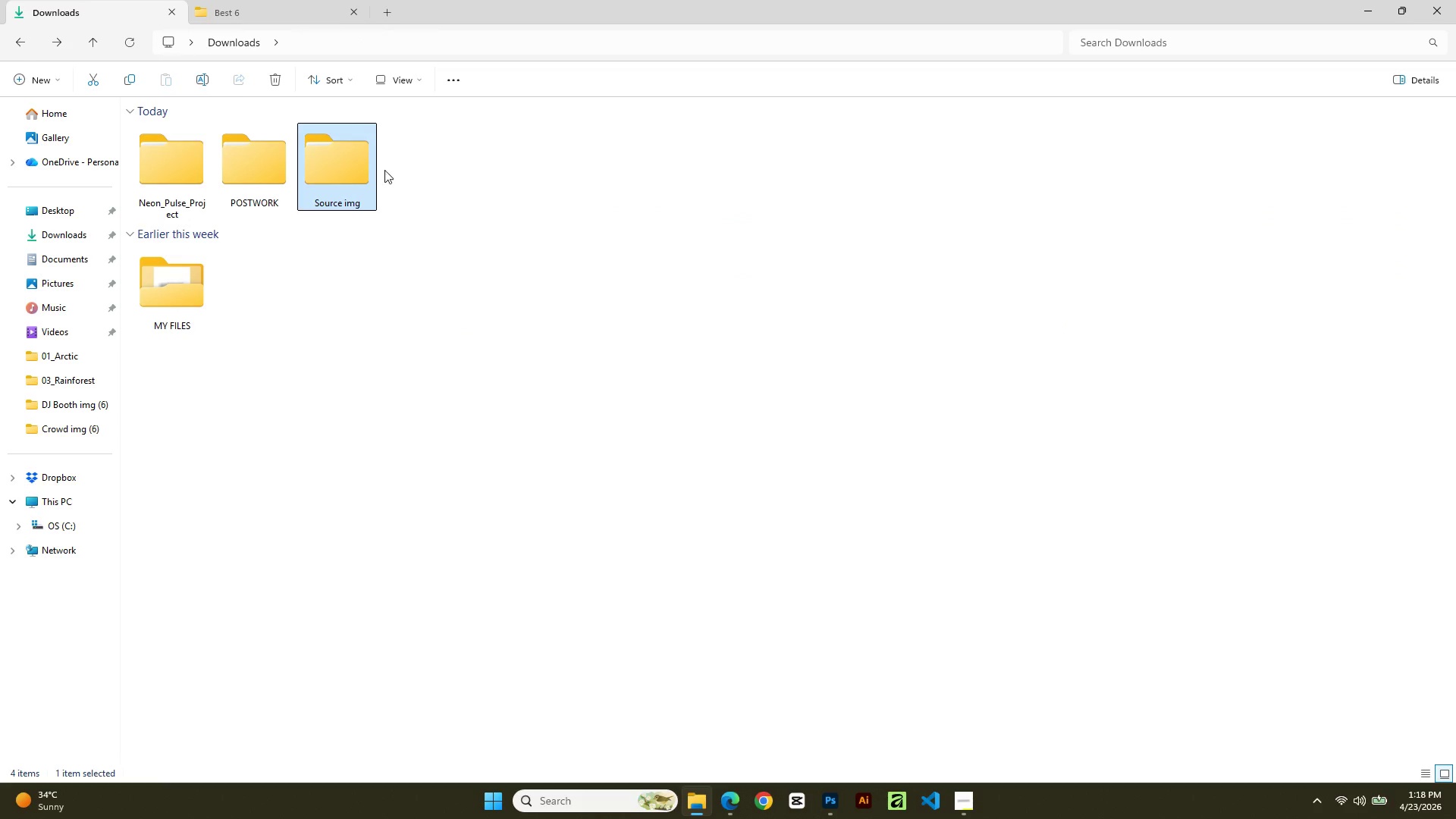 
double_click([370, 156])
 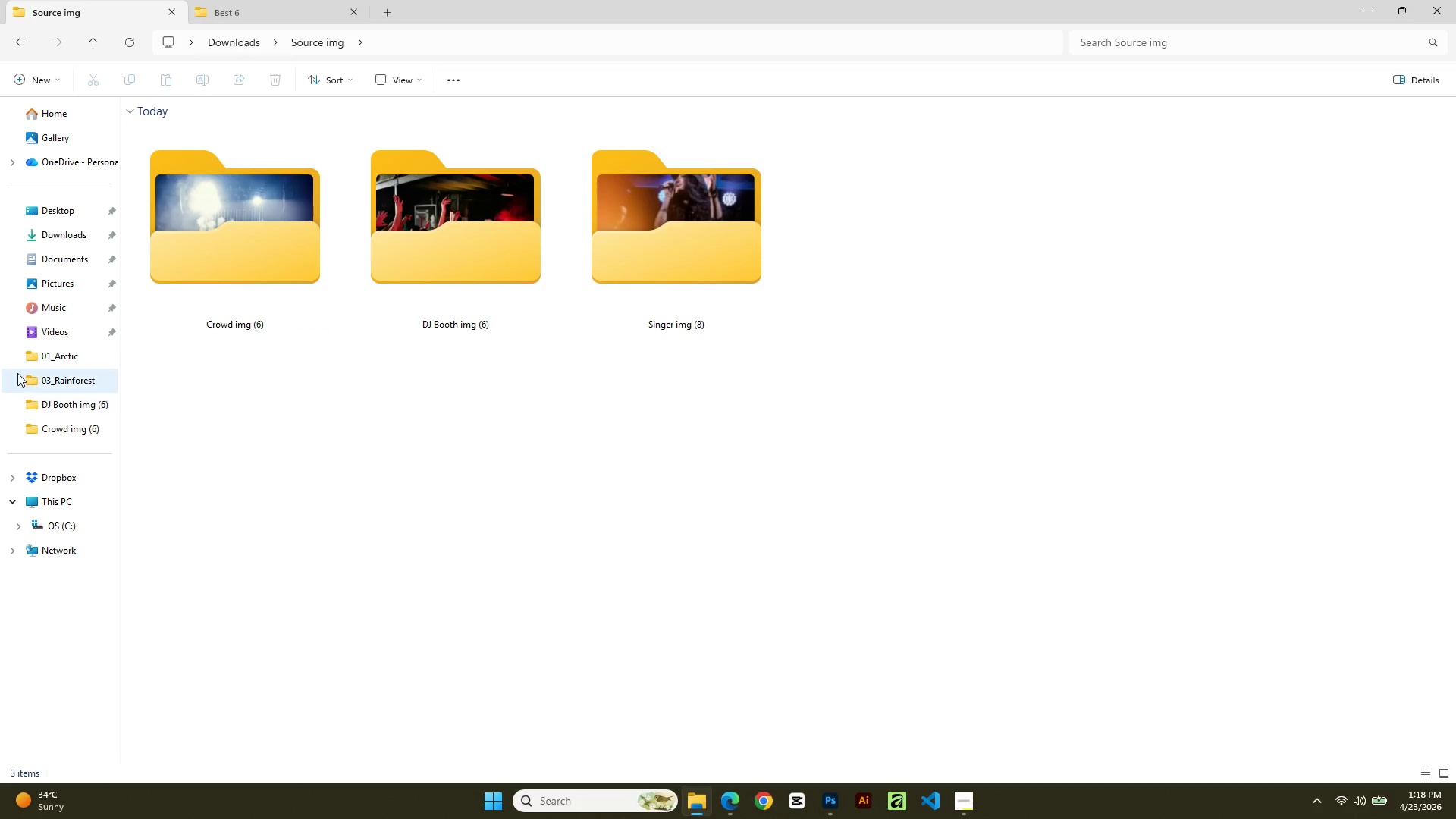 
mouse_move([53, 103])
 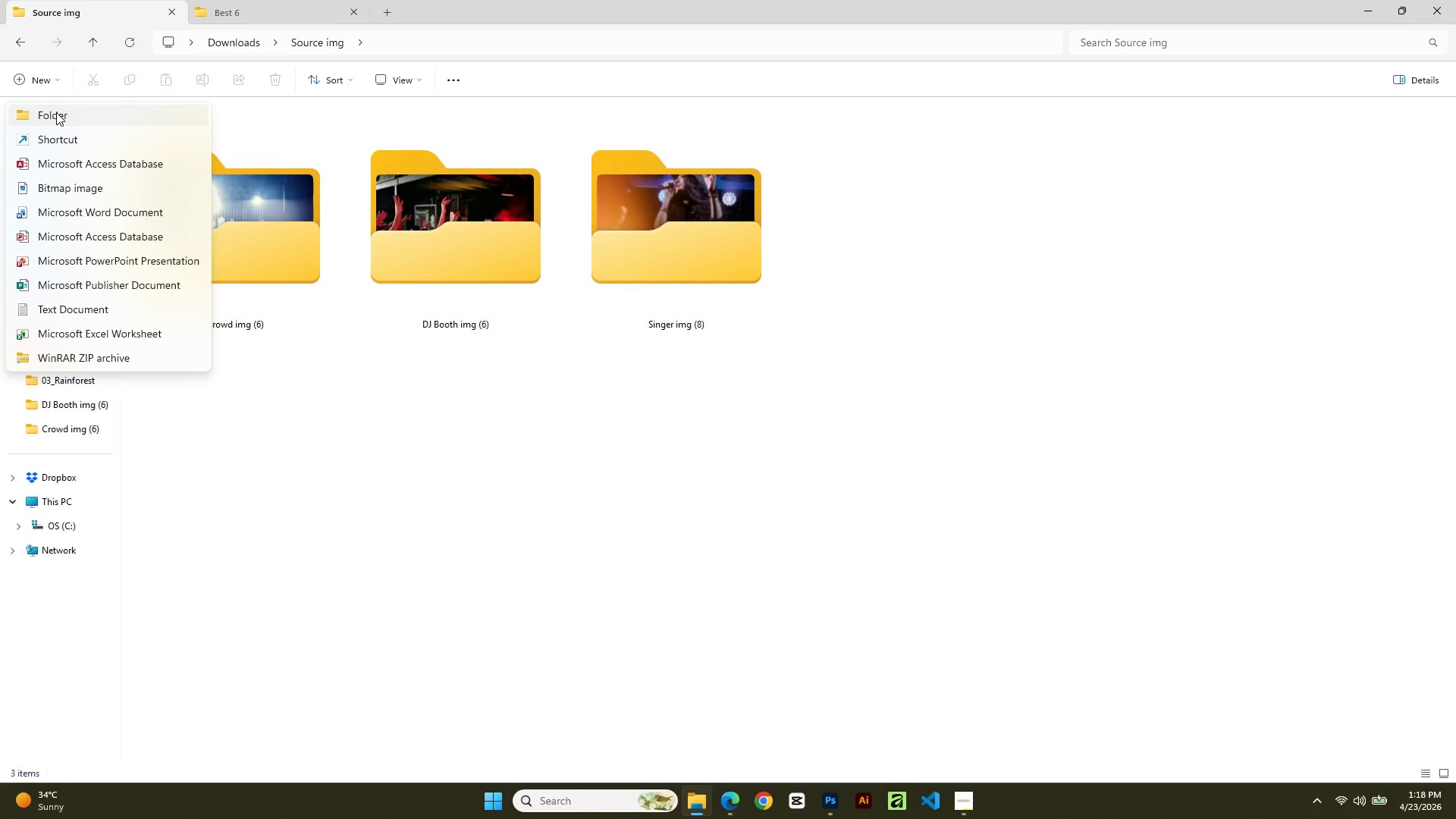 
left_click([56, 112])
 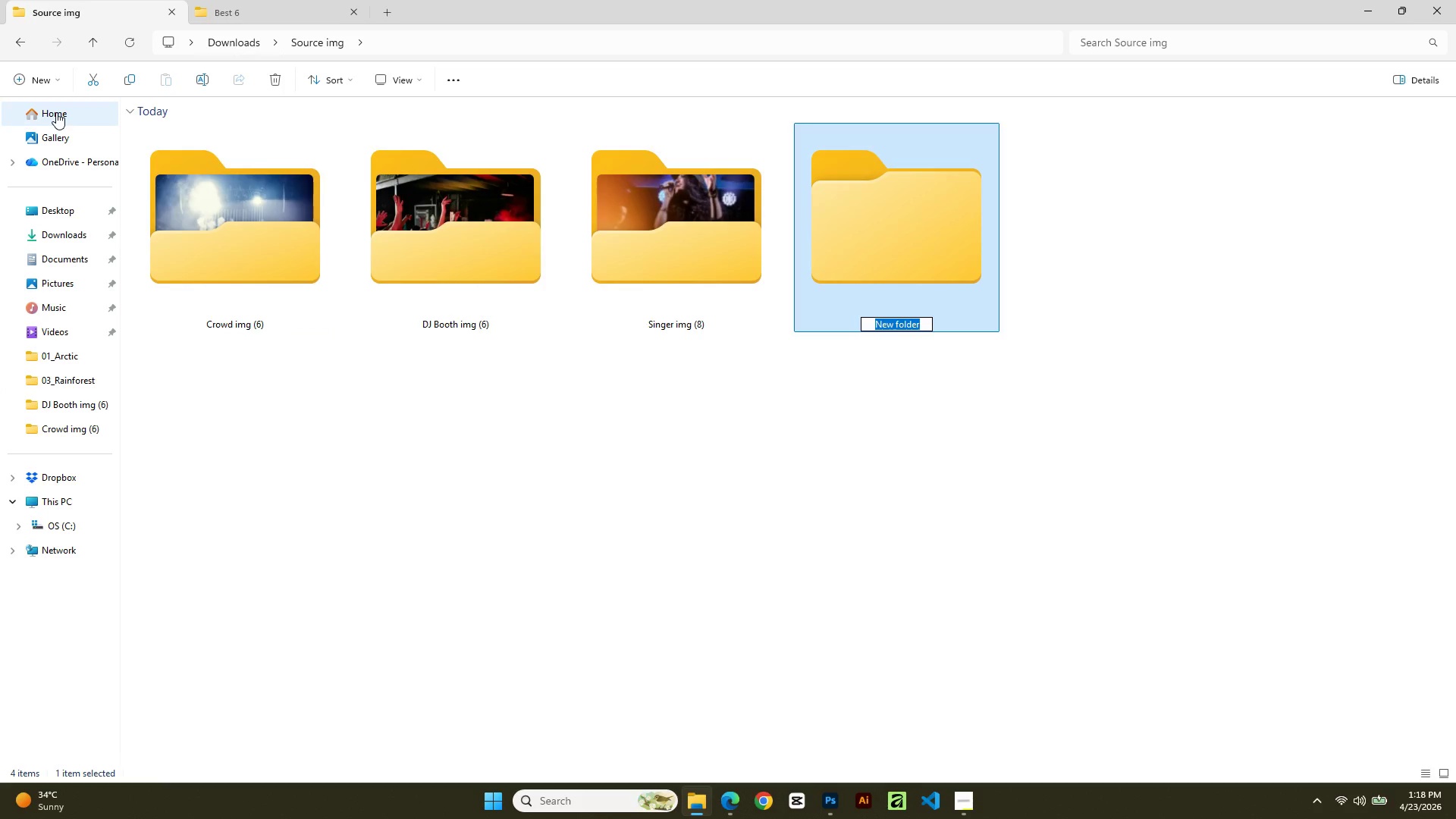 
type(Pick 20)
 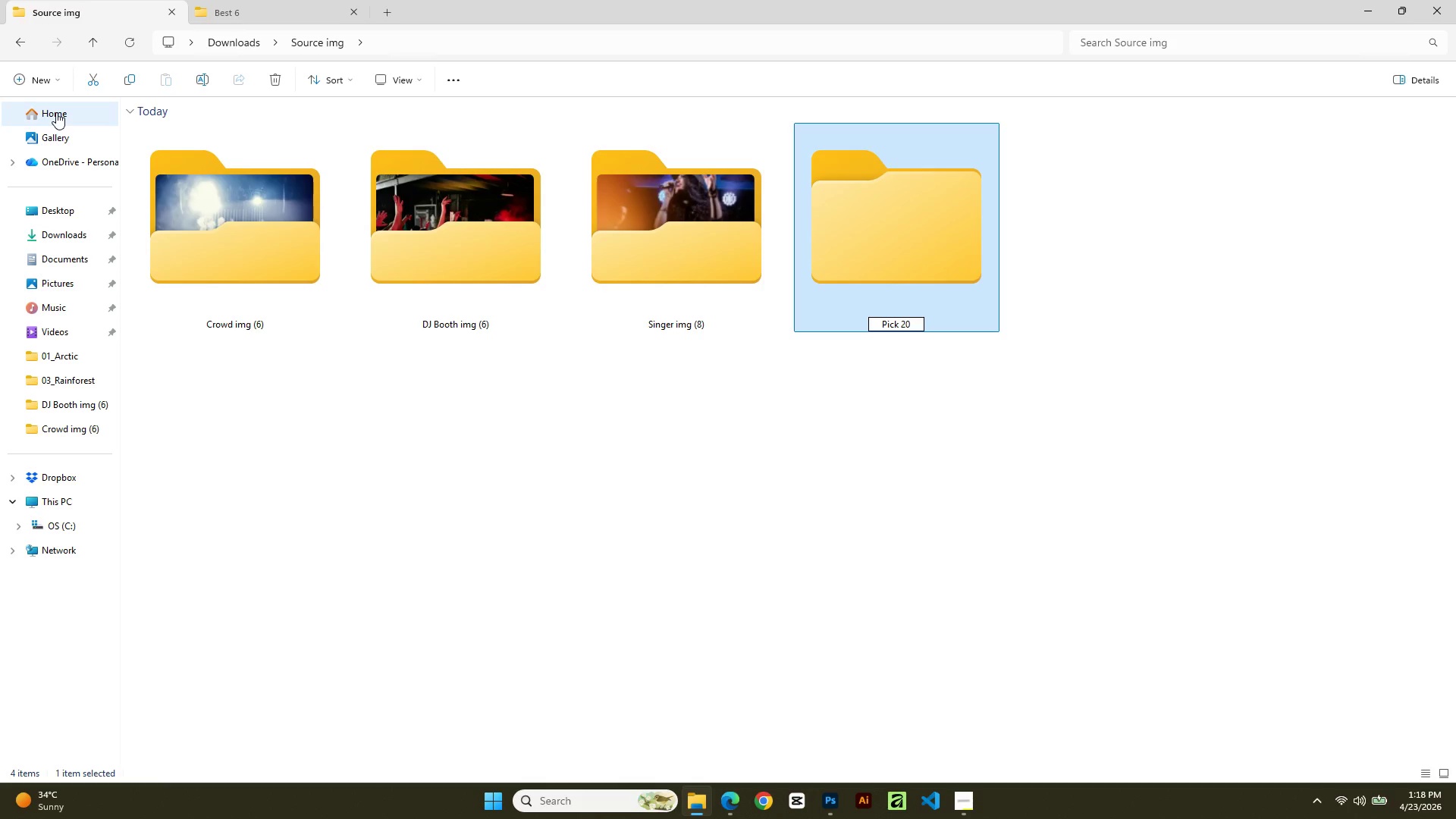 
key(Enter)
 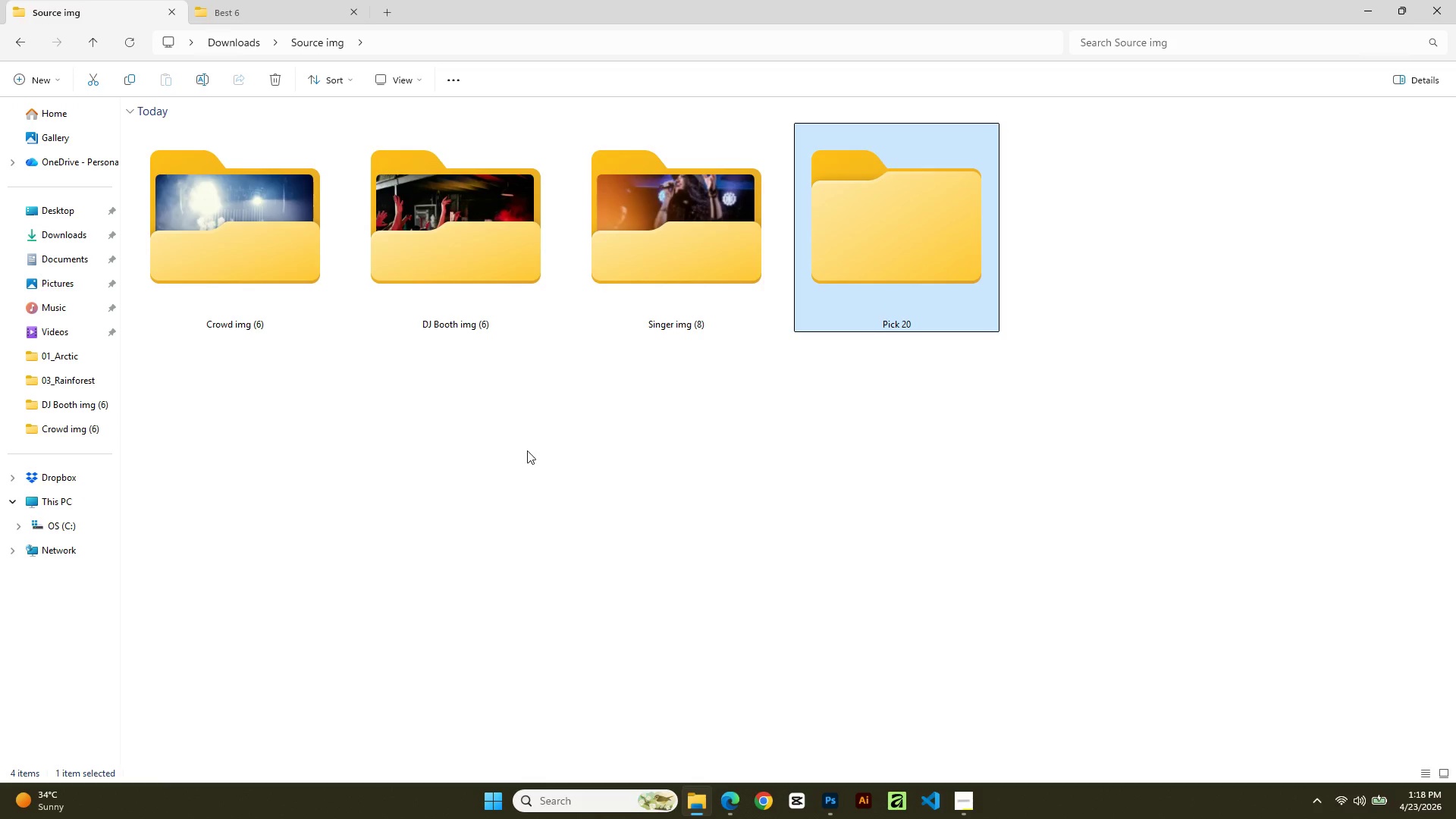 
double_click([696, 293])
 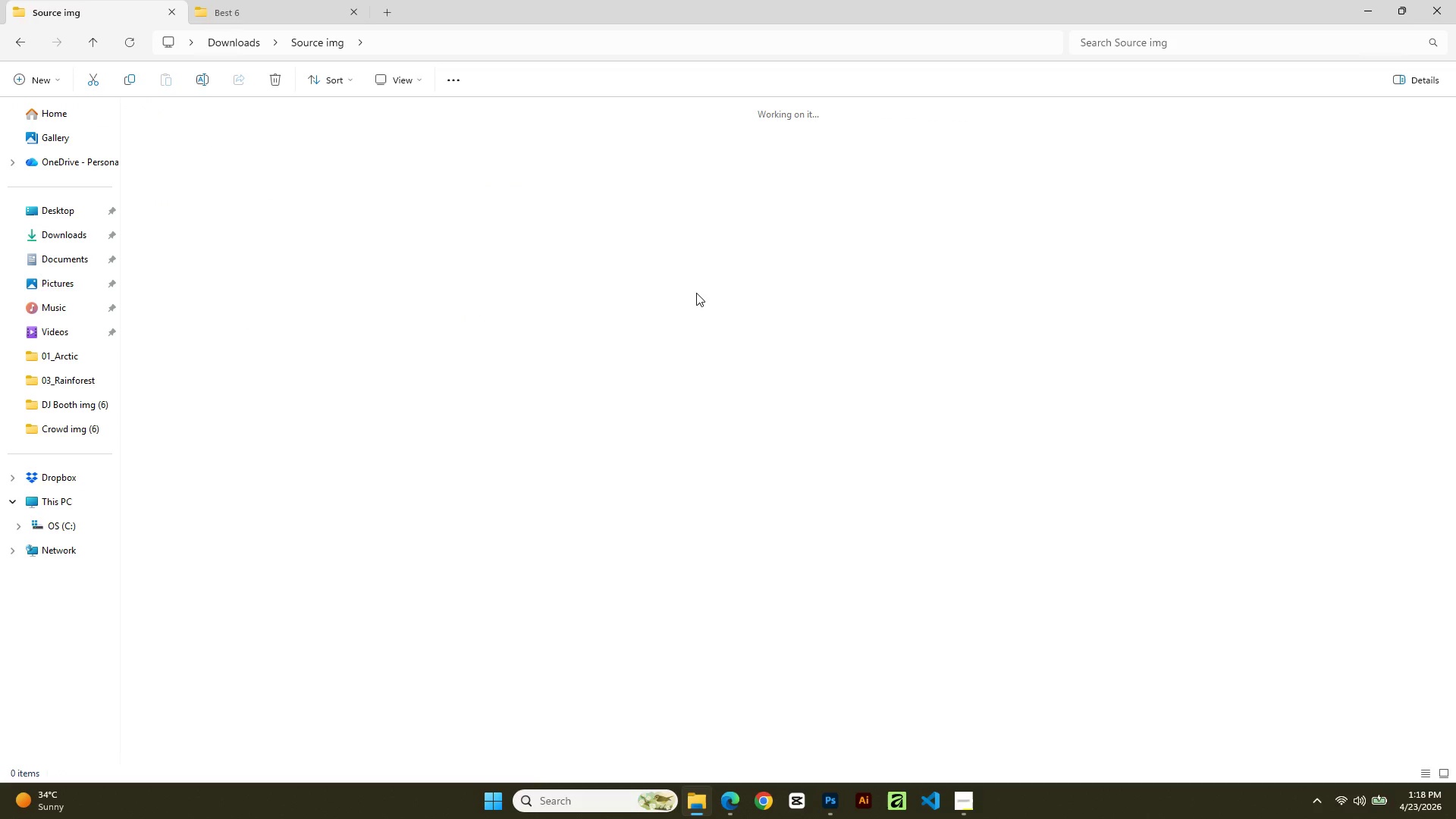 
triple_click([696, 293])
 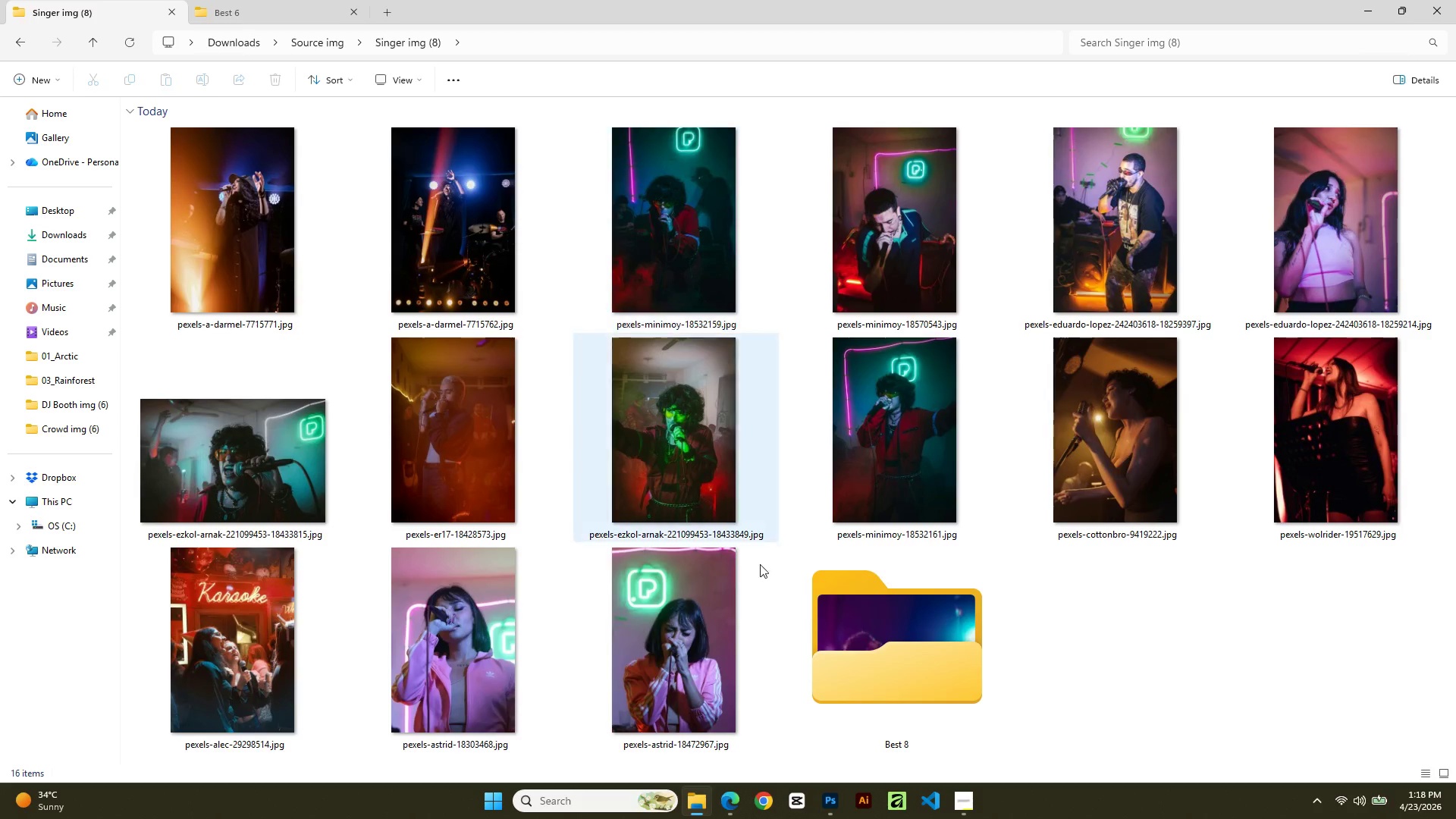 
scroll: coordinate [783, 625], scroll_direction: down, amount: 3.0
 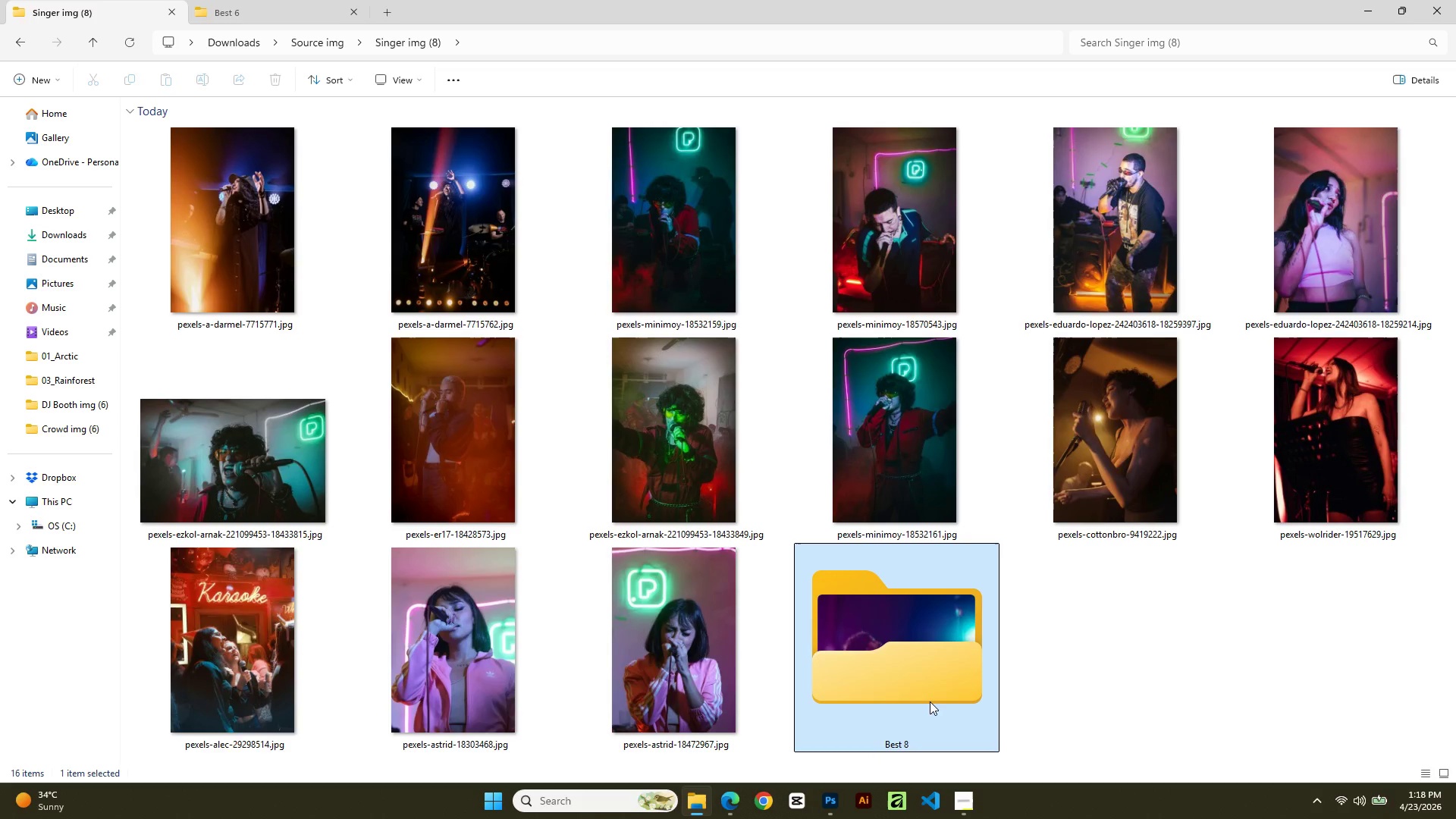 
double_click([930, 701])
 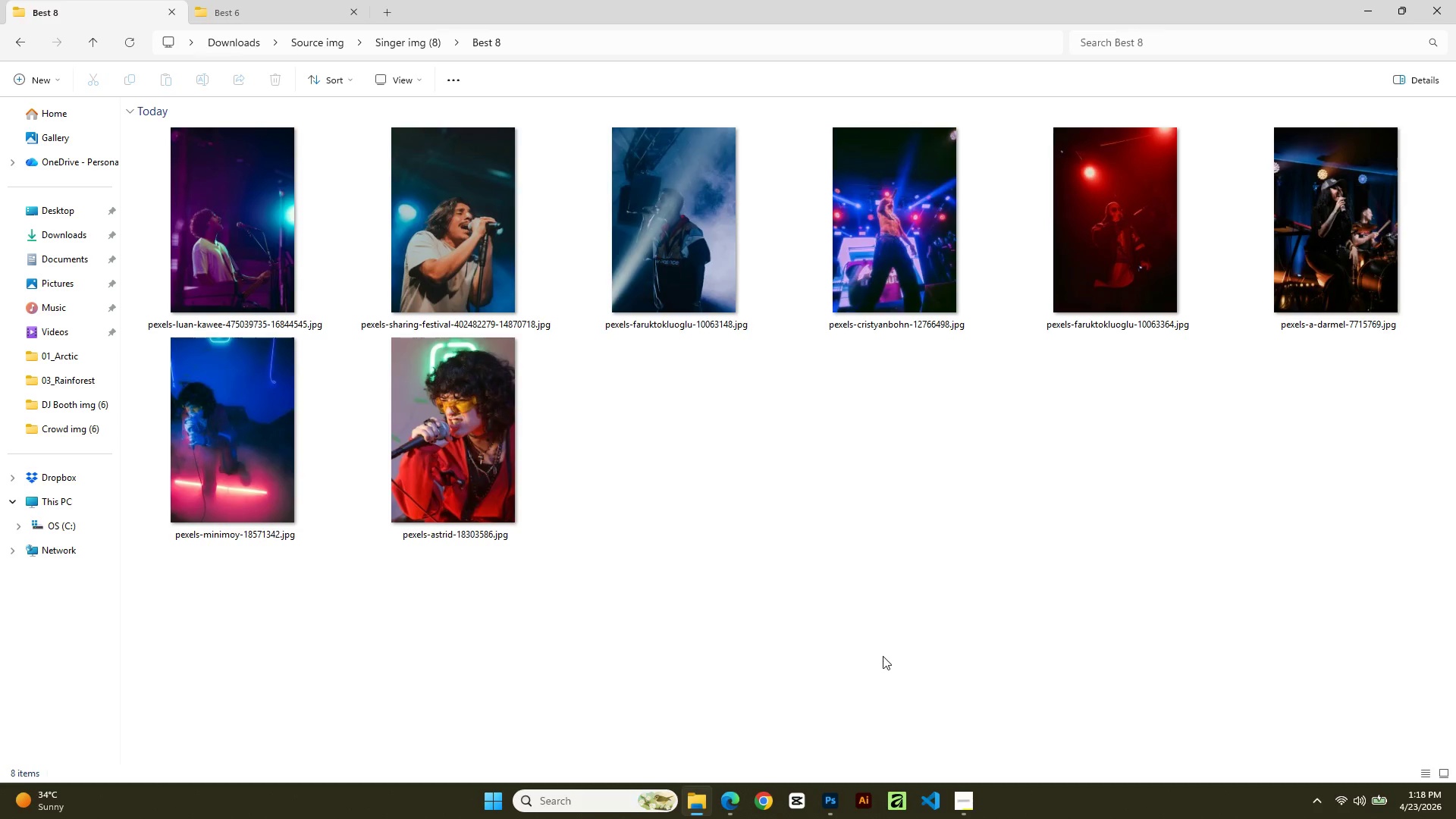 
left_click([882, 656])
 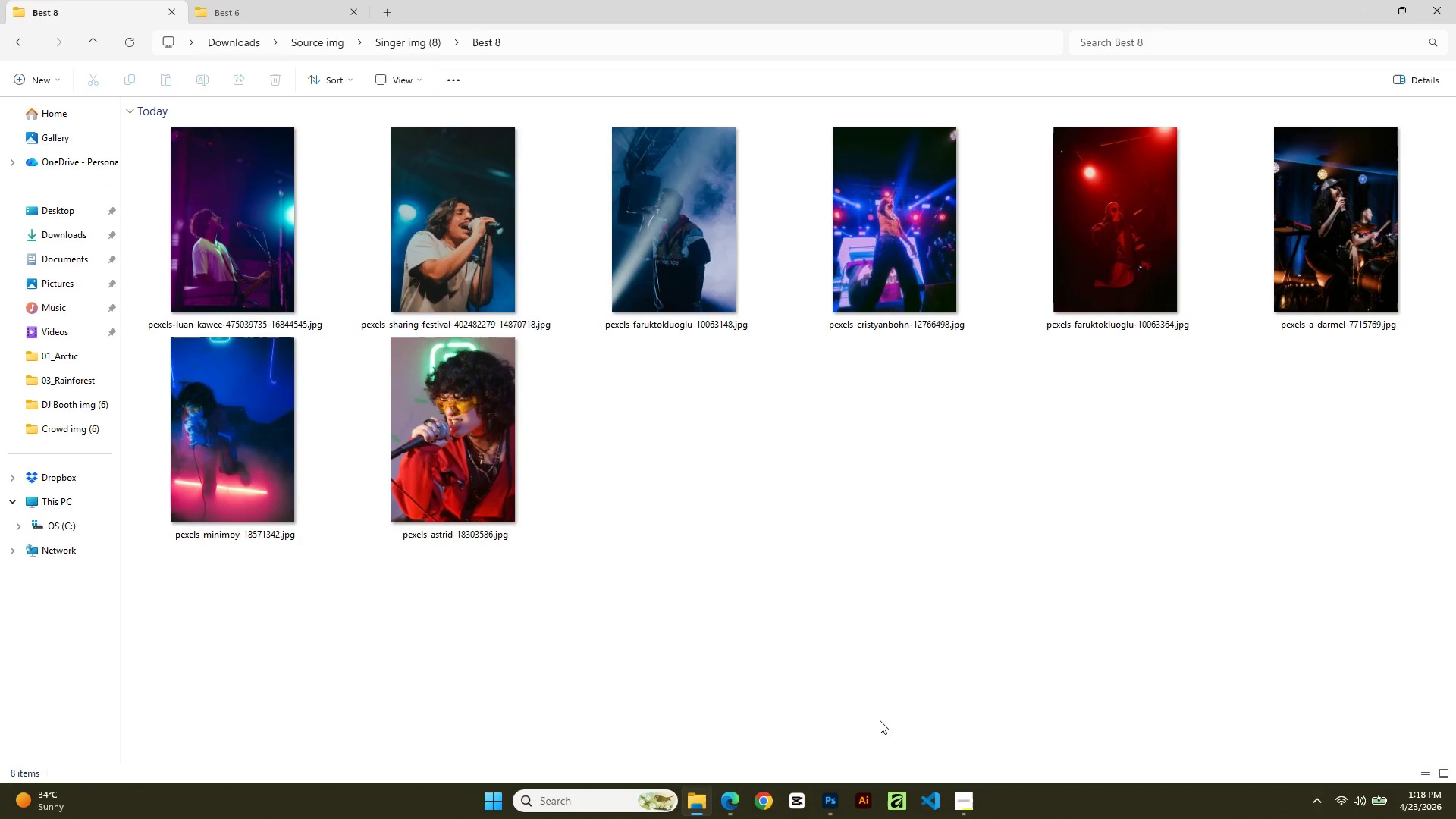 
key(Control+A)
 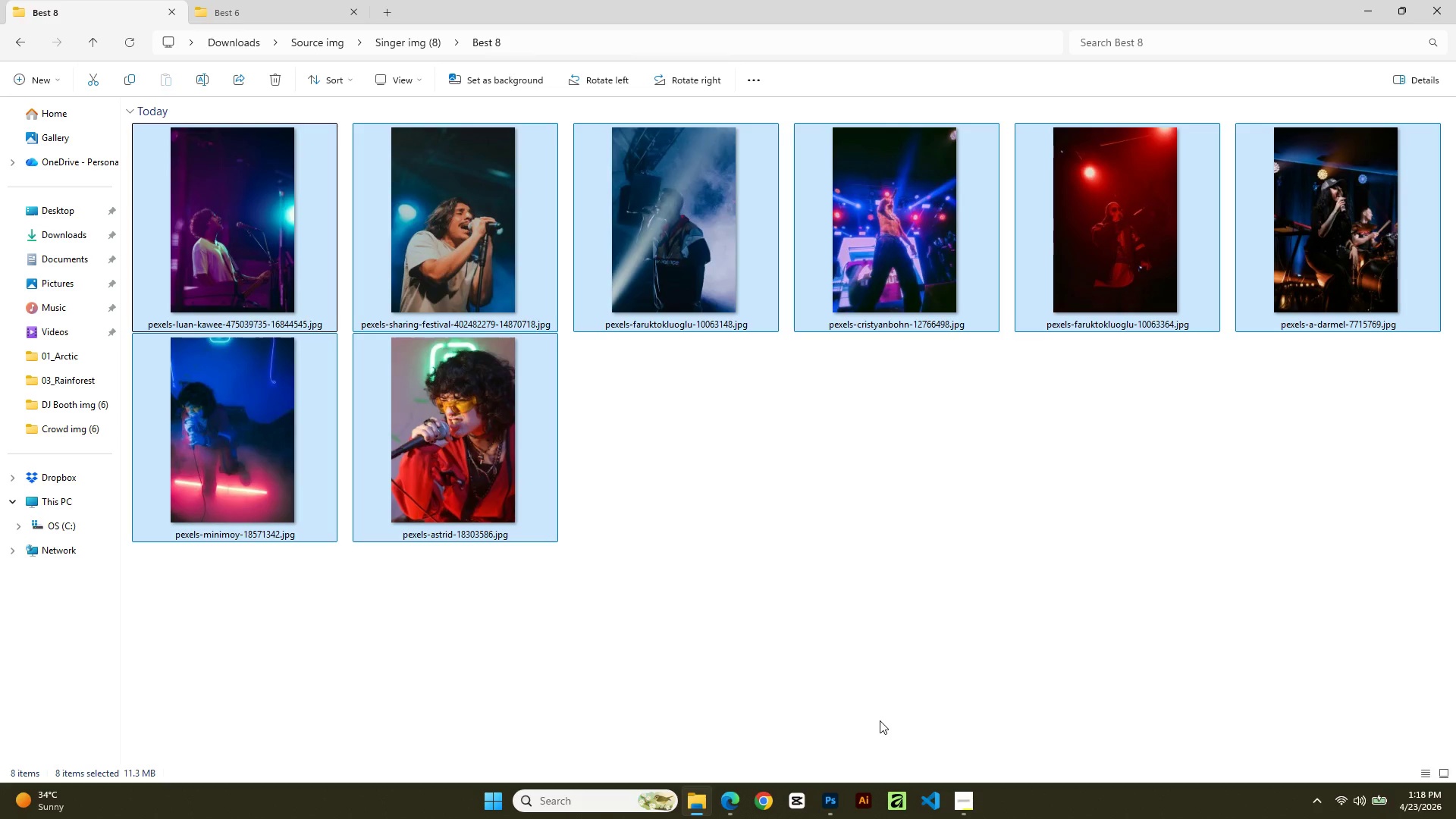 
key(Control+C)
 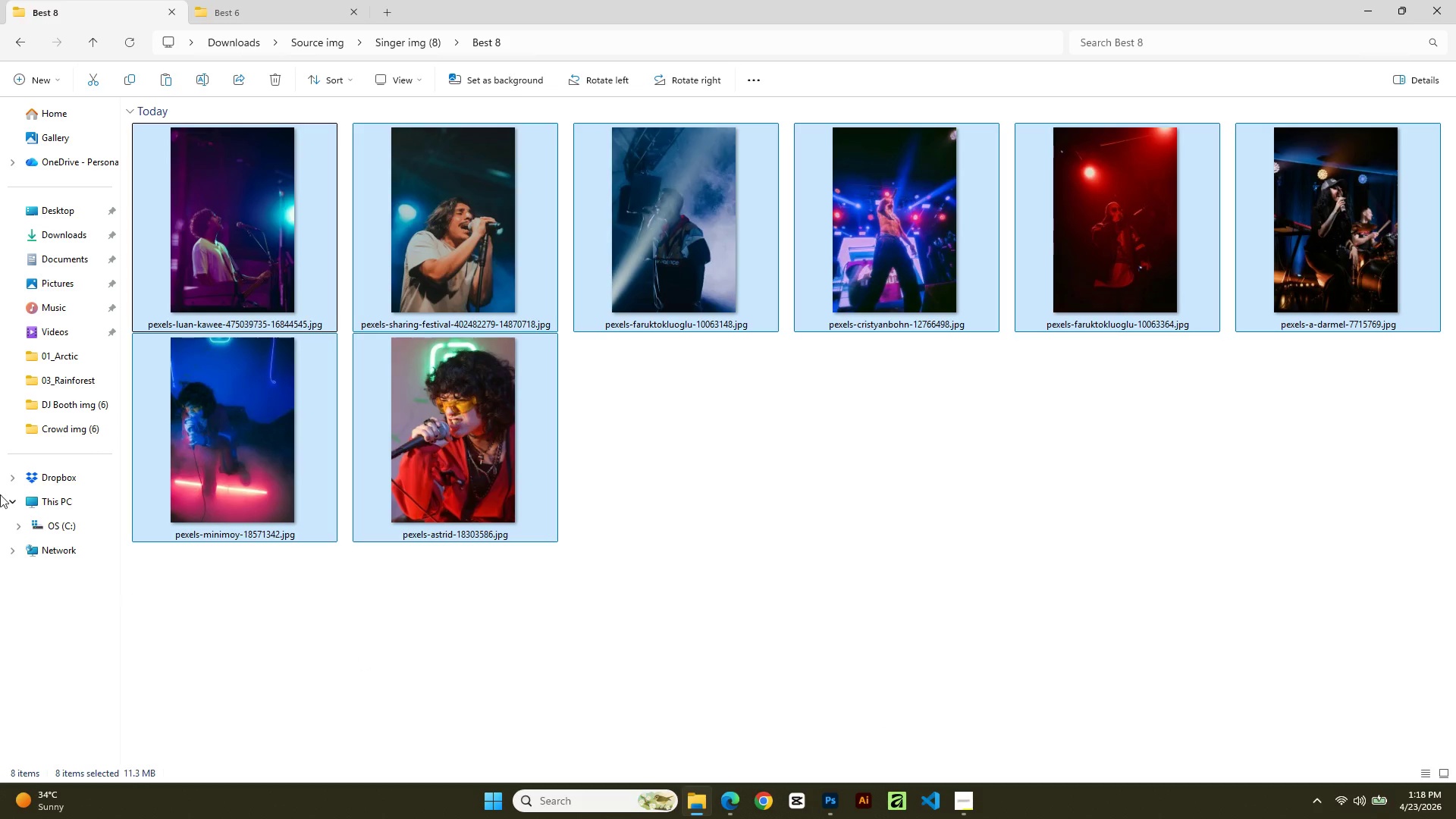 
key(Control+C)
 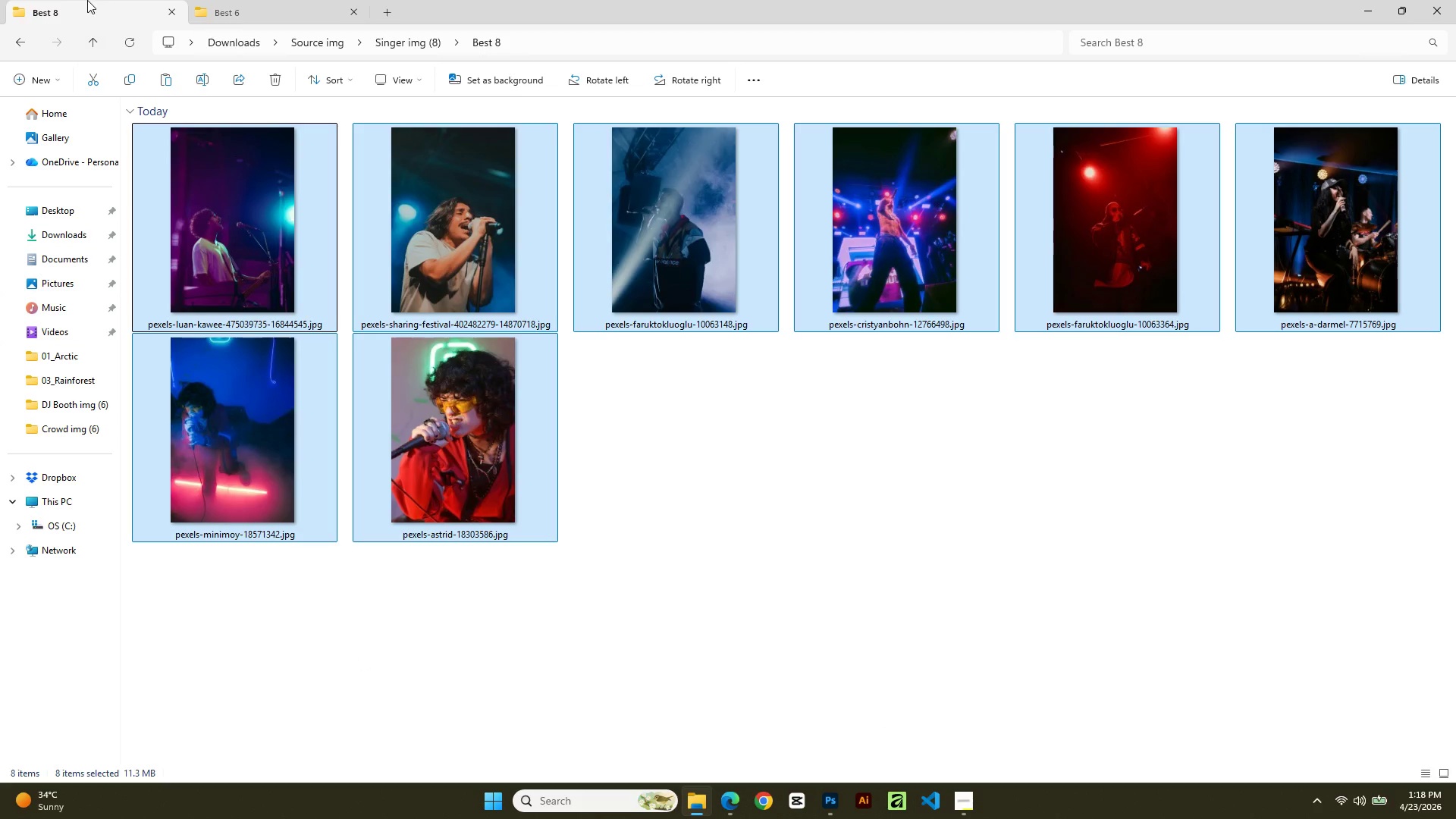 
left_click([253, 0])
 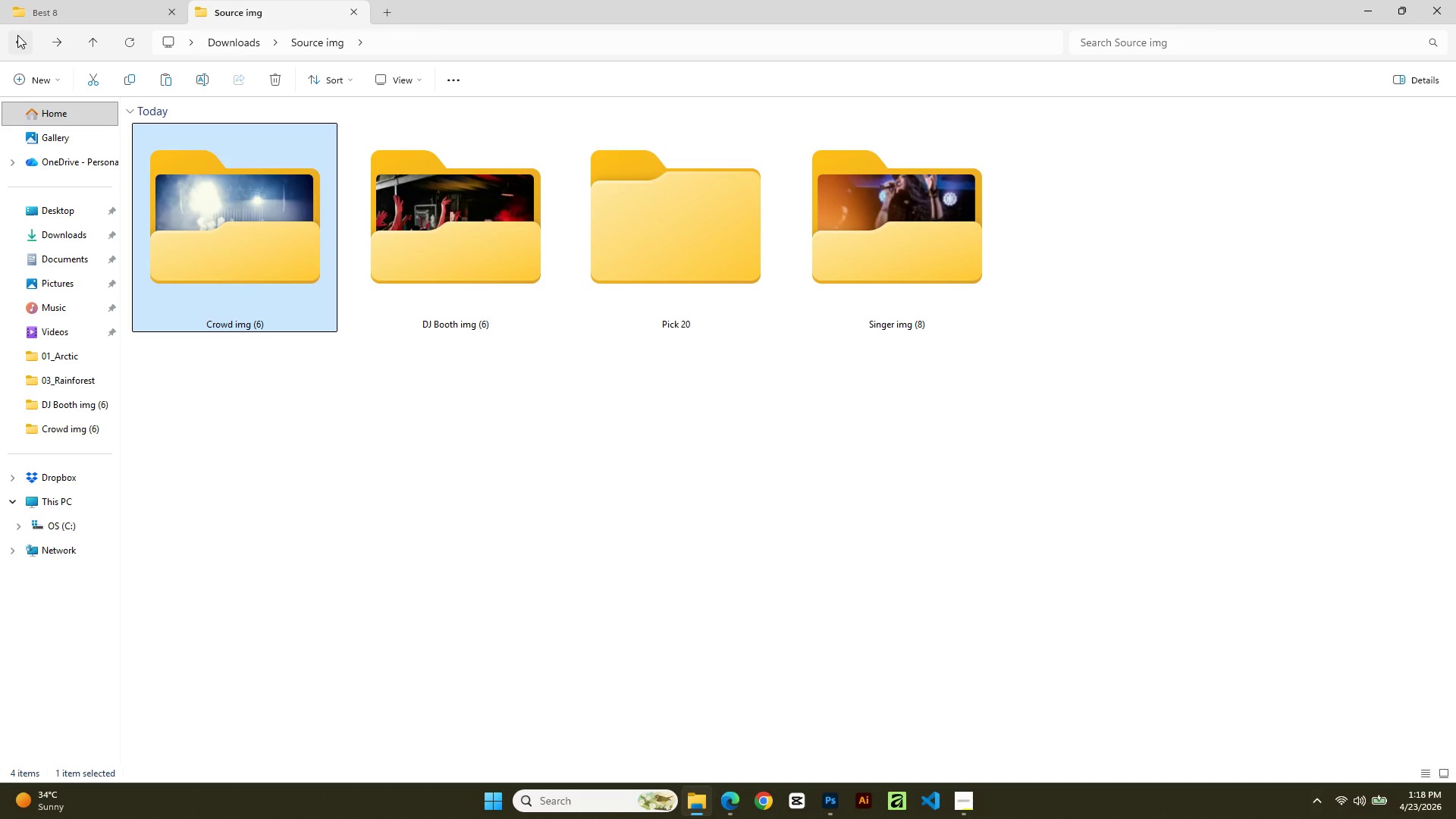 
wait(7.58)
 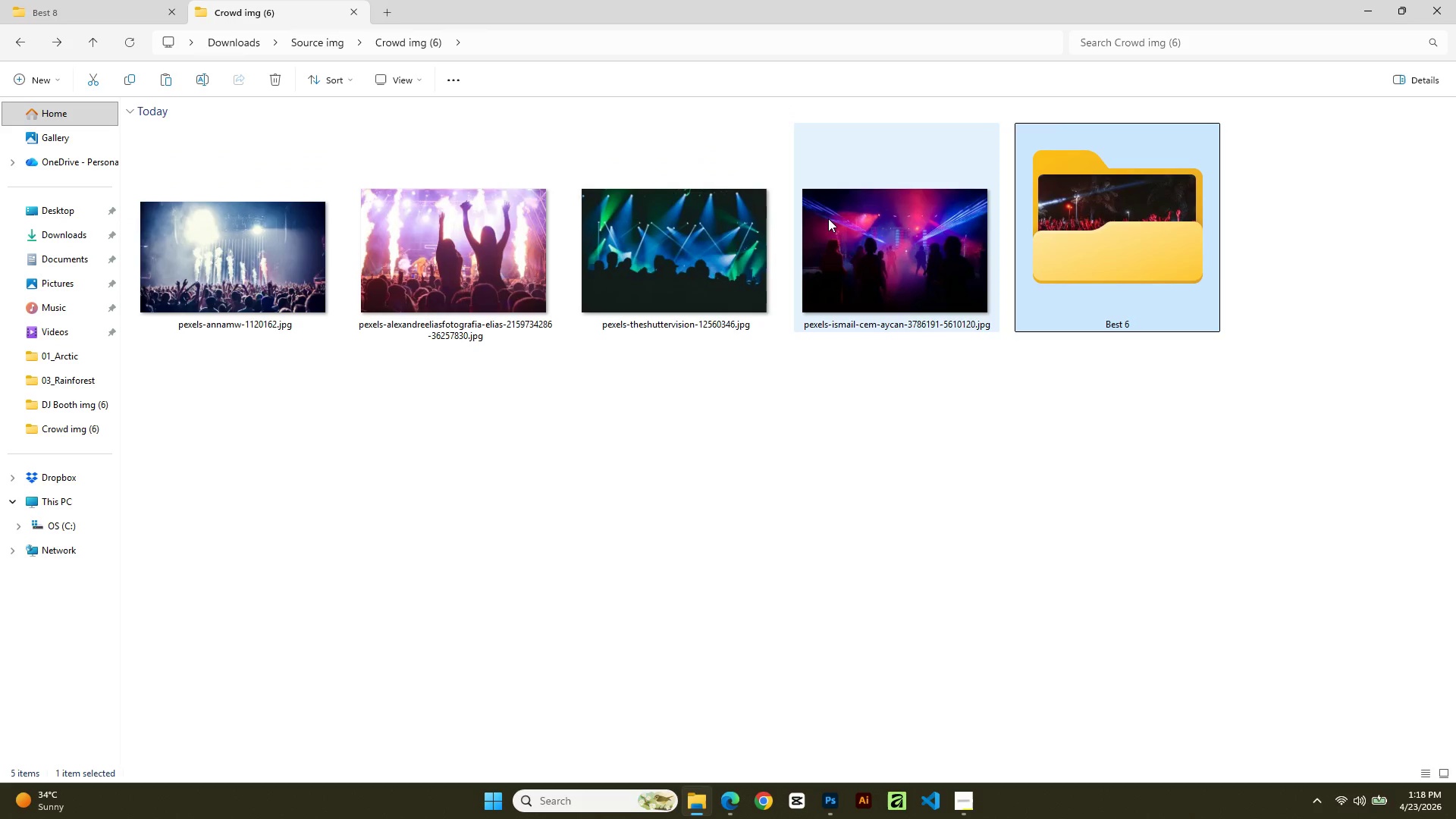 
left_click_drag(start_coordinate=[649, 227], to_coordinate=[648, 246])
 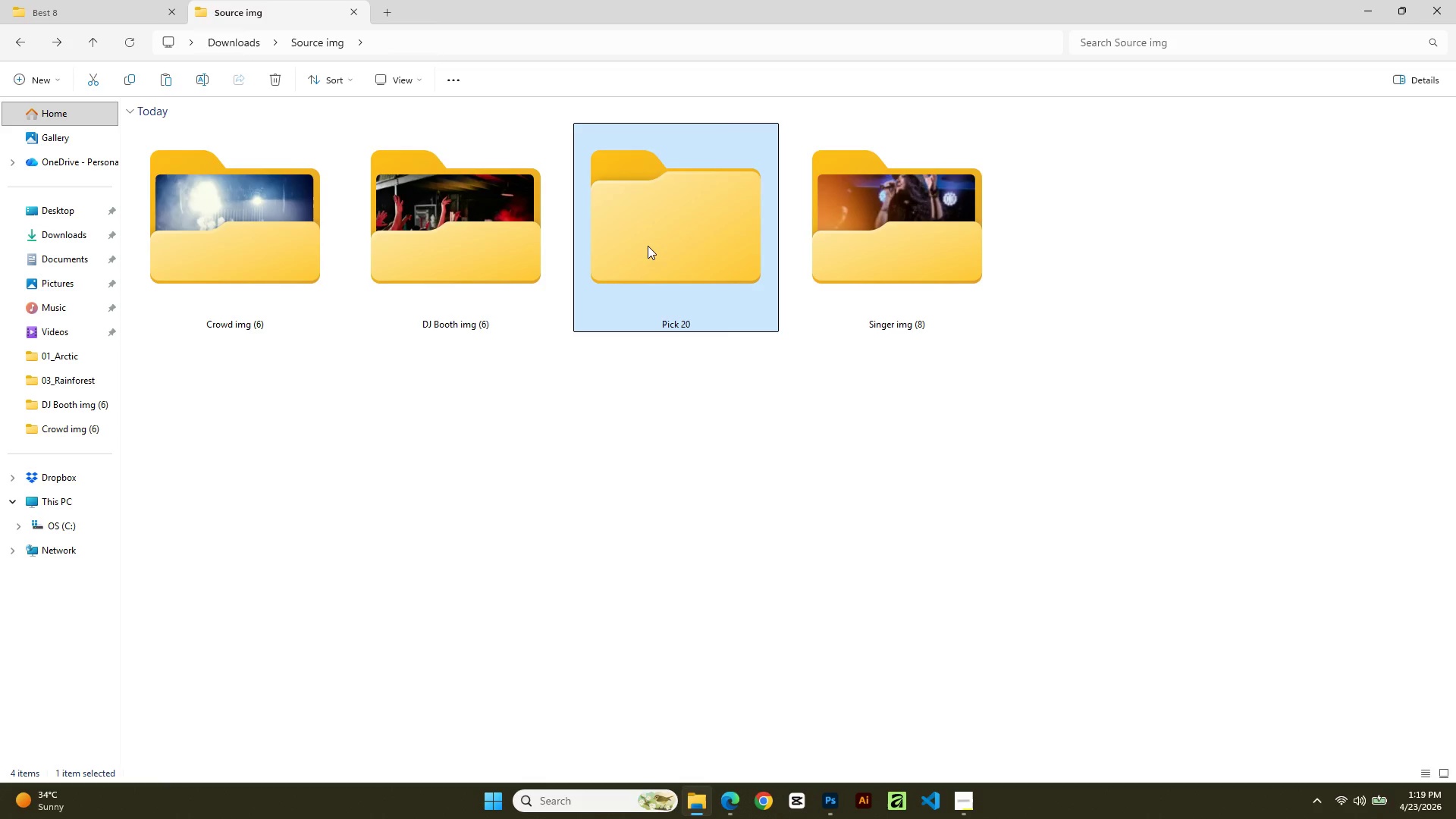 
double_click([648, 246])
 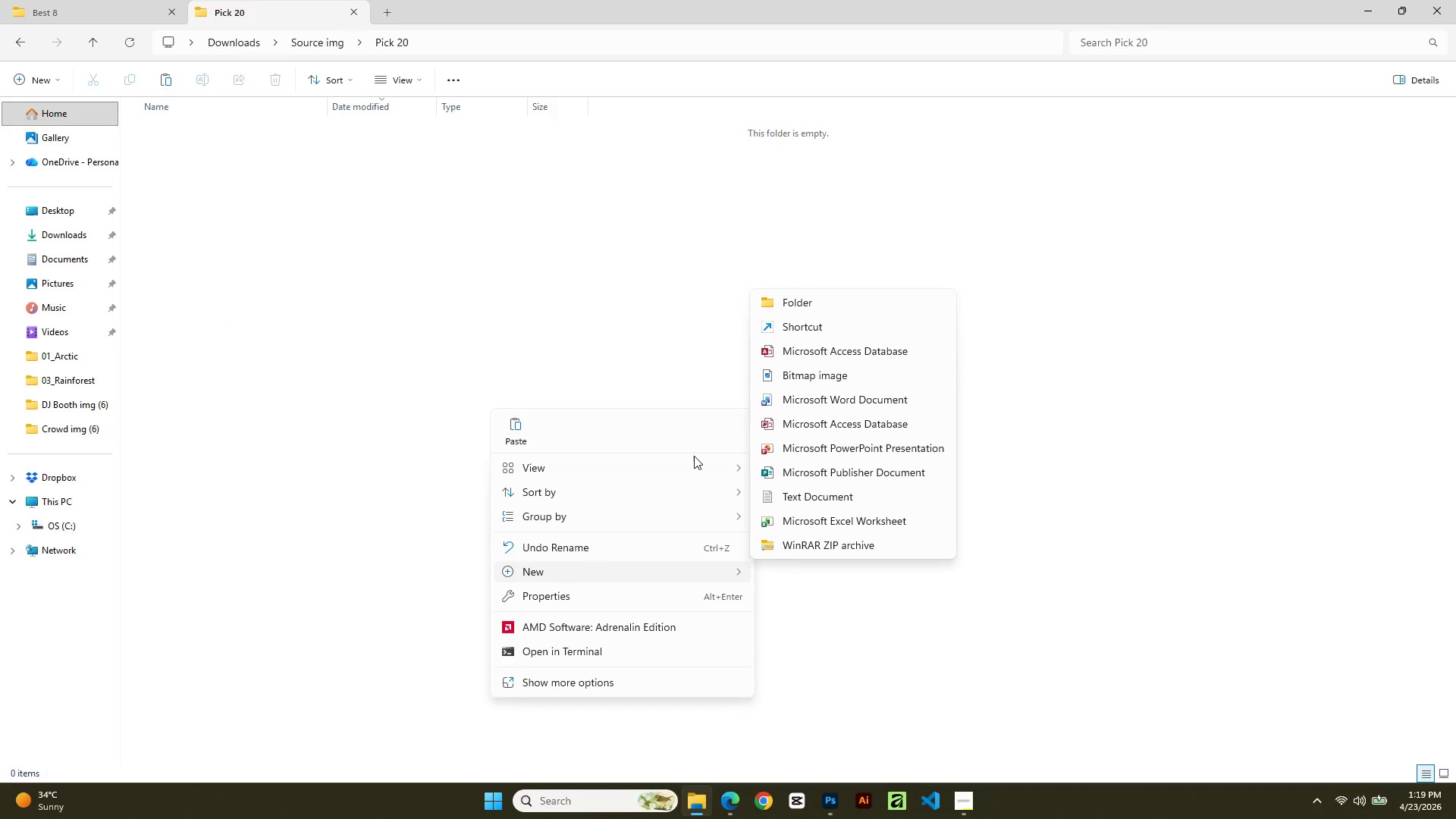 
wait(5.8)
 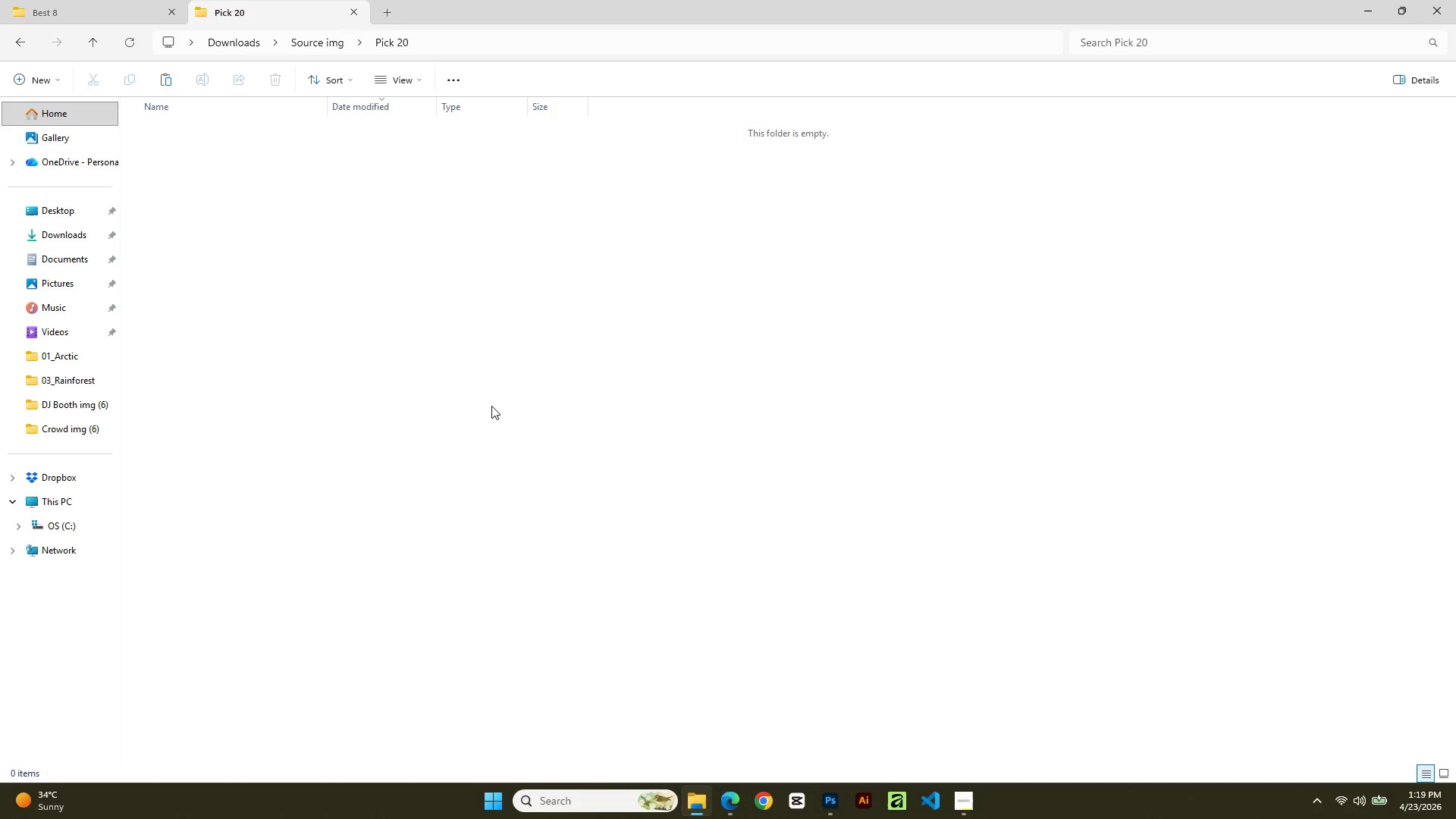 
left_click([516, 423])
 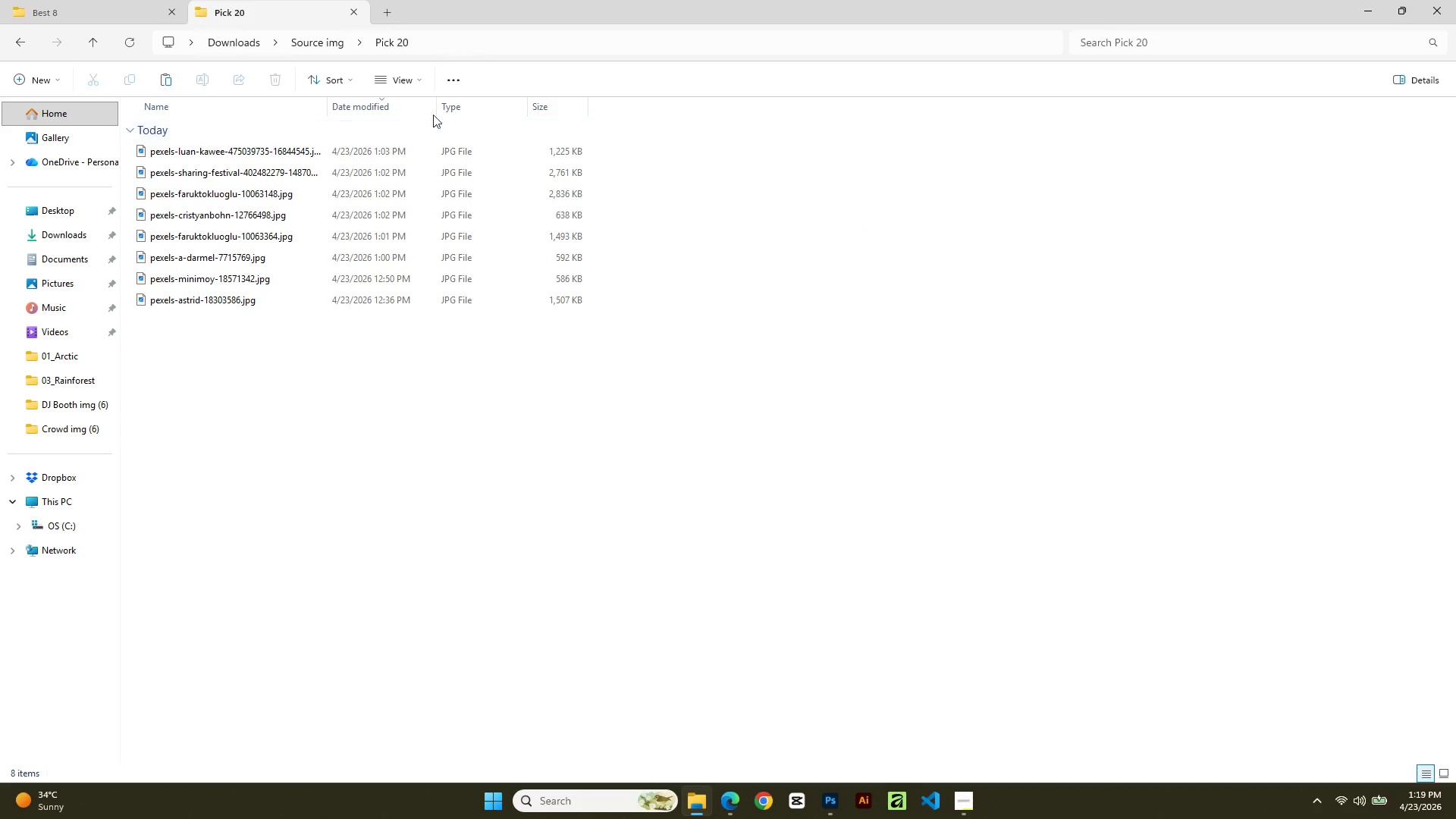 
left_click([406, 76])
 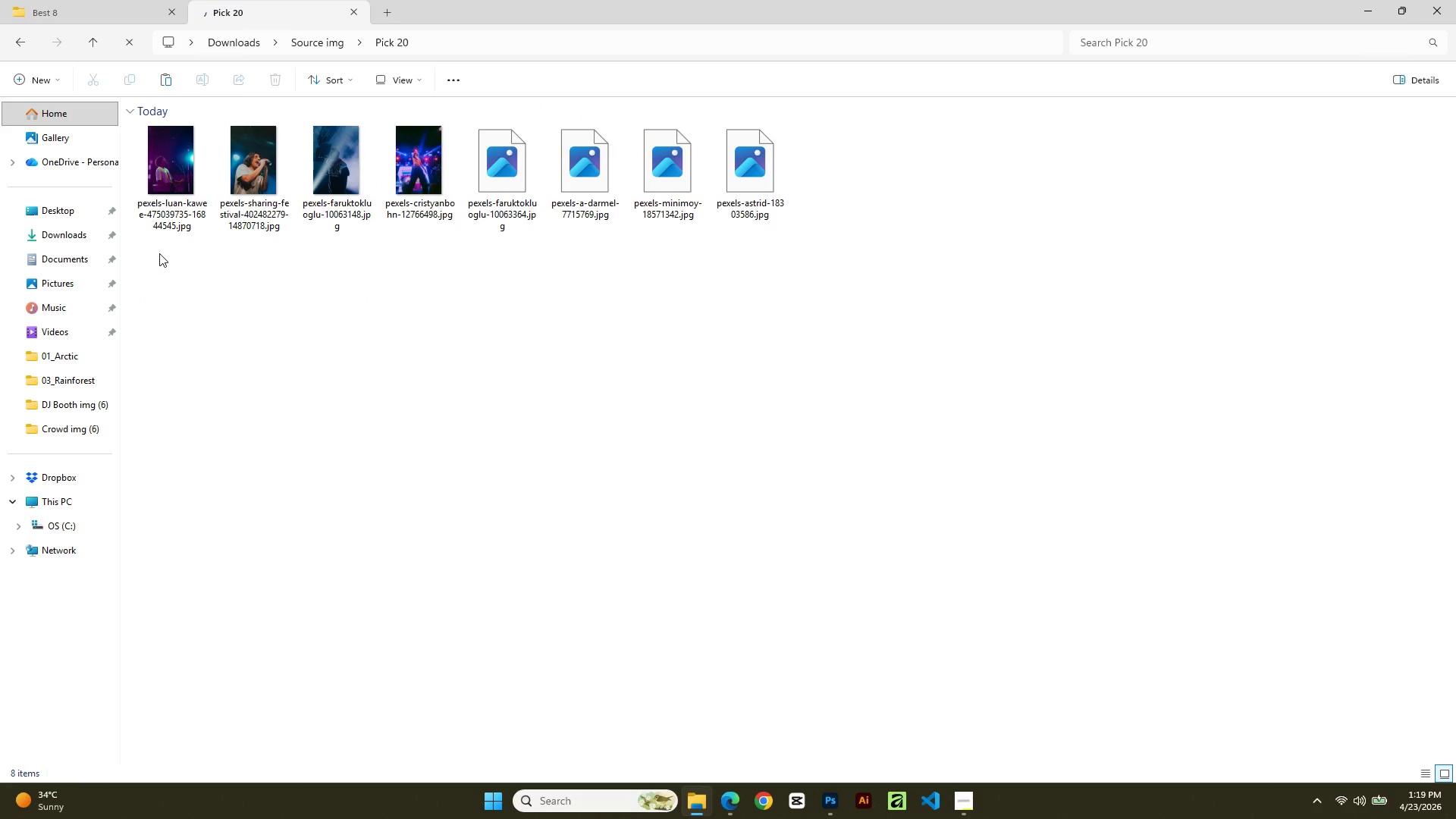 
left_click([73, 0])
 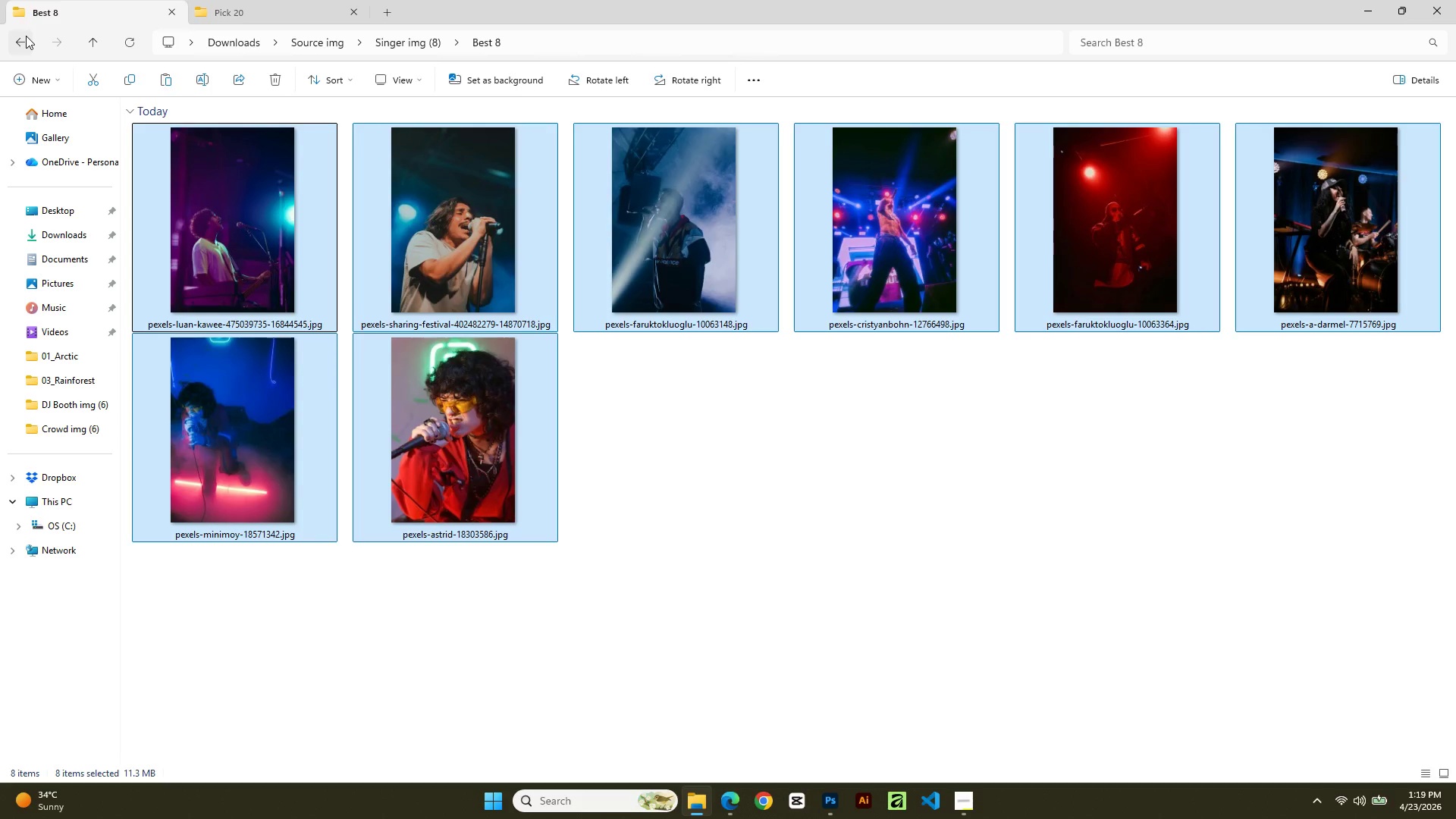 
left_click_drag(start_coordinate=[26, 37], to_coordinate=[27, 42])
 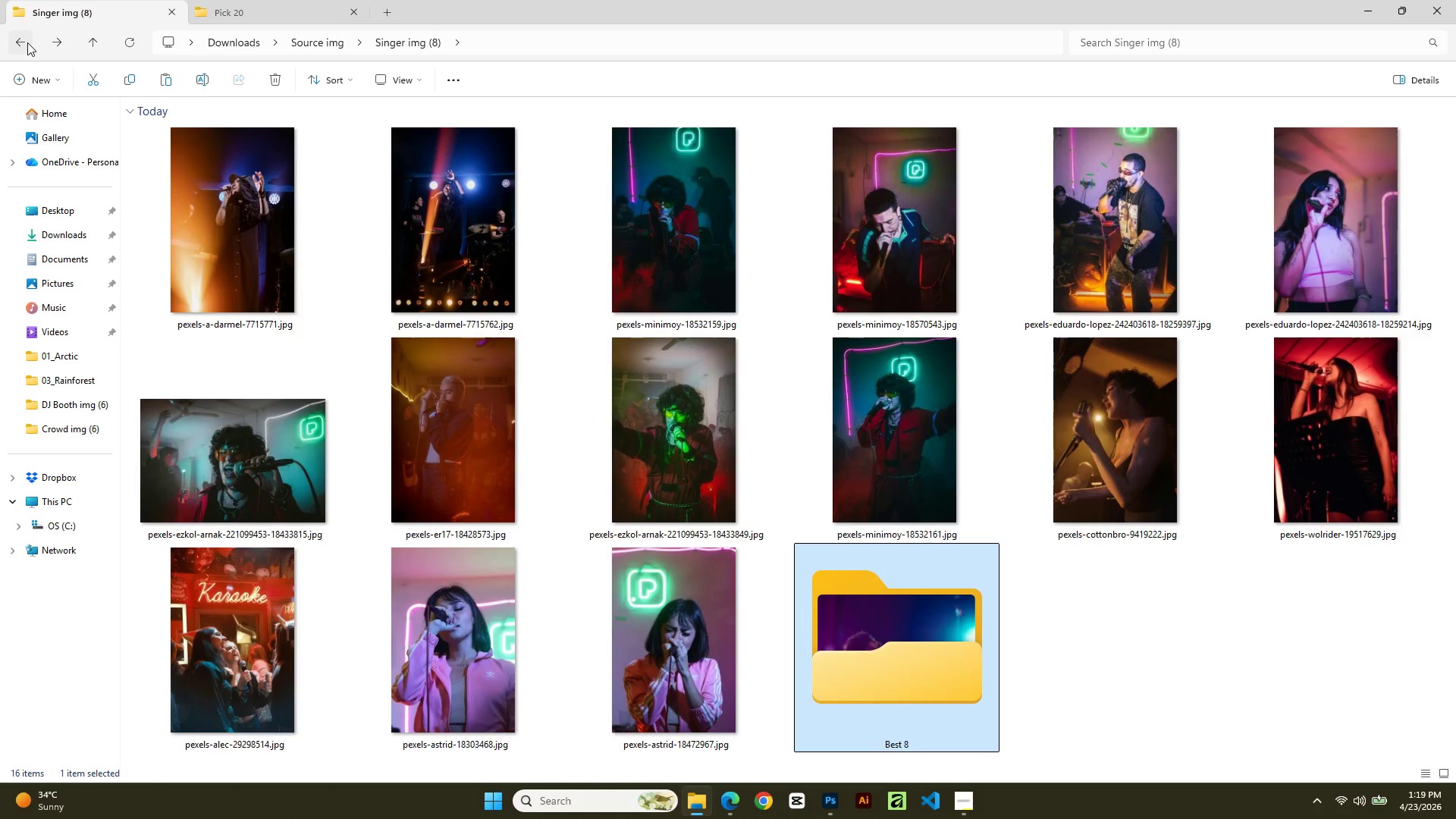 
left_click([27, 42])
 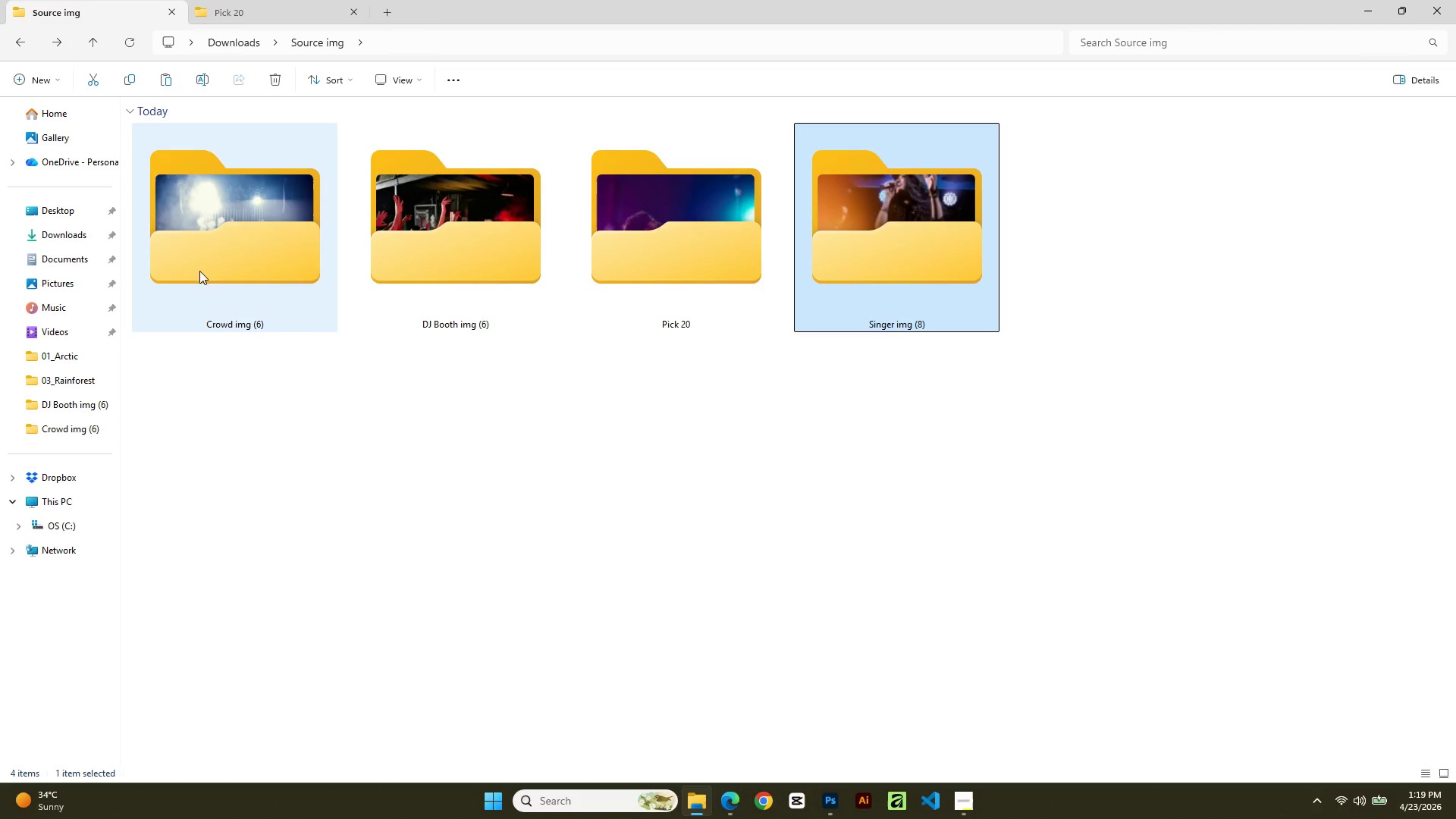 
double_click([204, 275])
 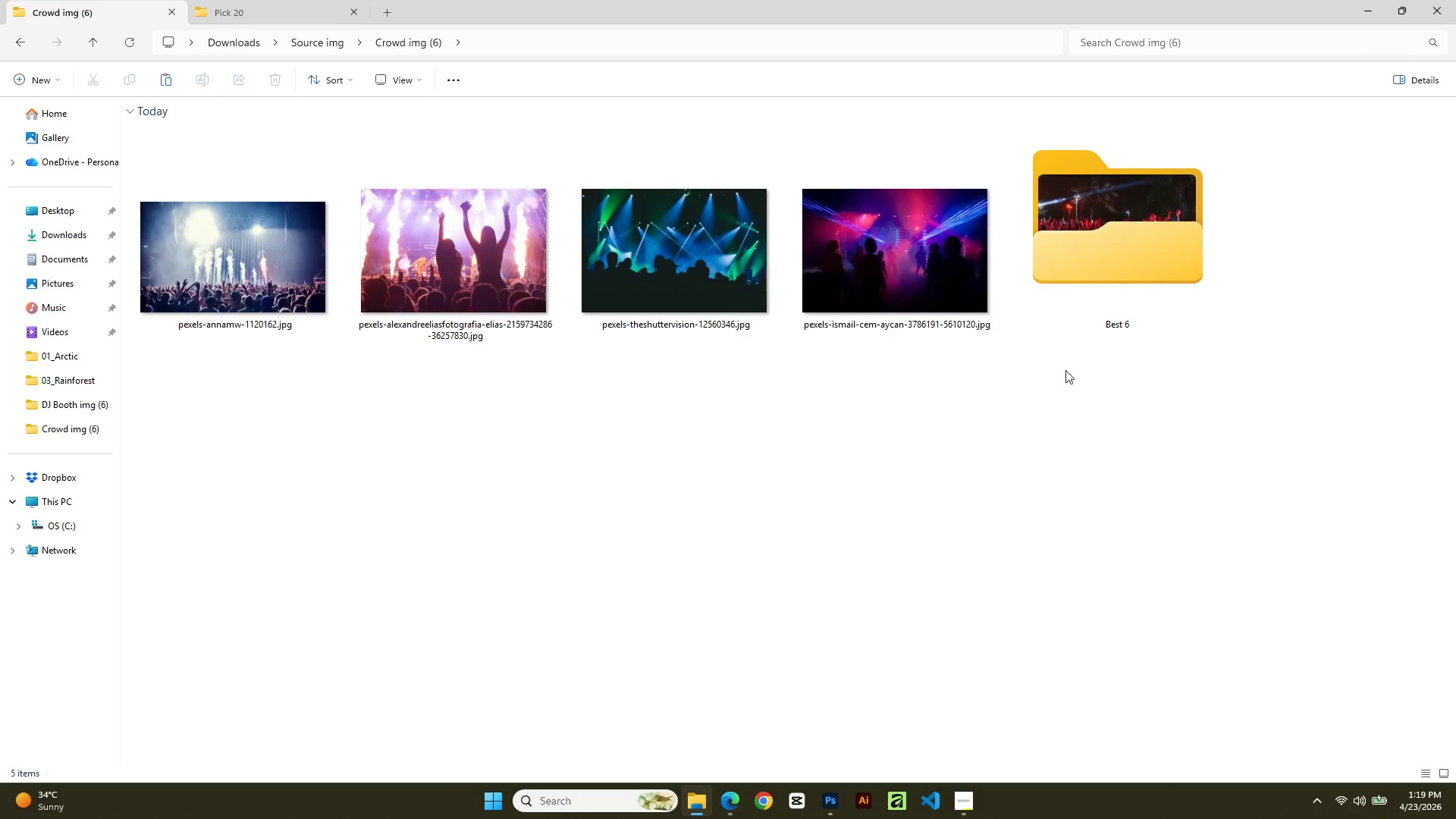 
double_click([1106, 287])
 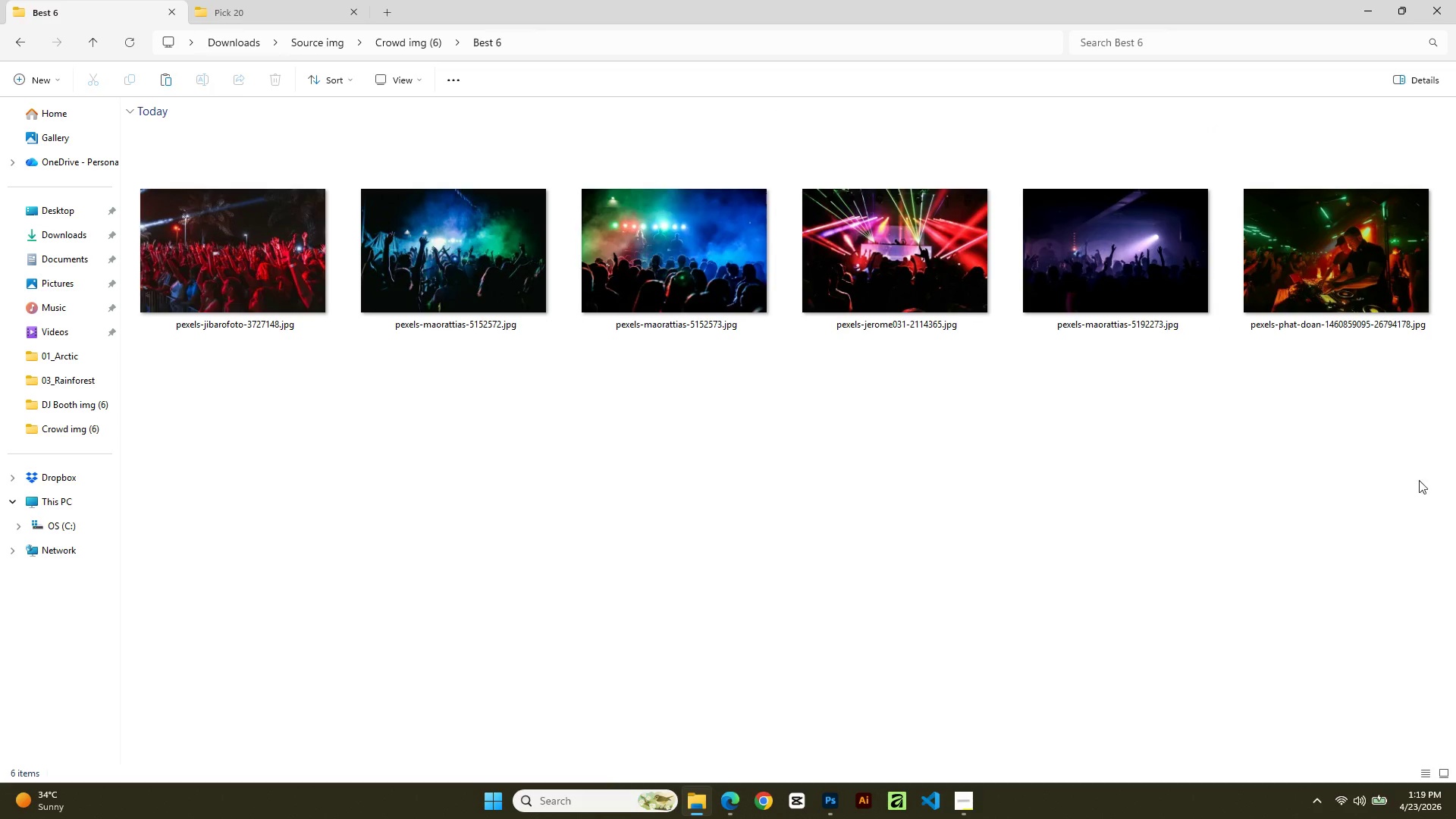 
left_click_drag(start_coordinate=[1354, 491], to_coordinate=[303, 240])
 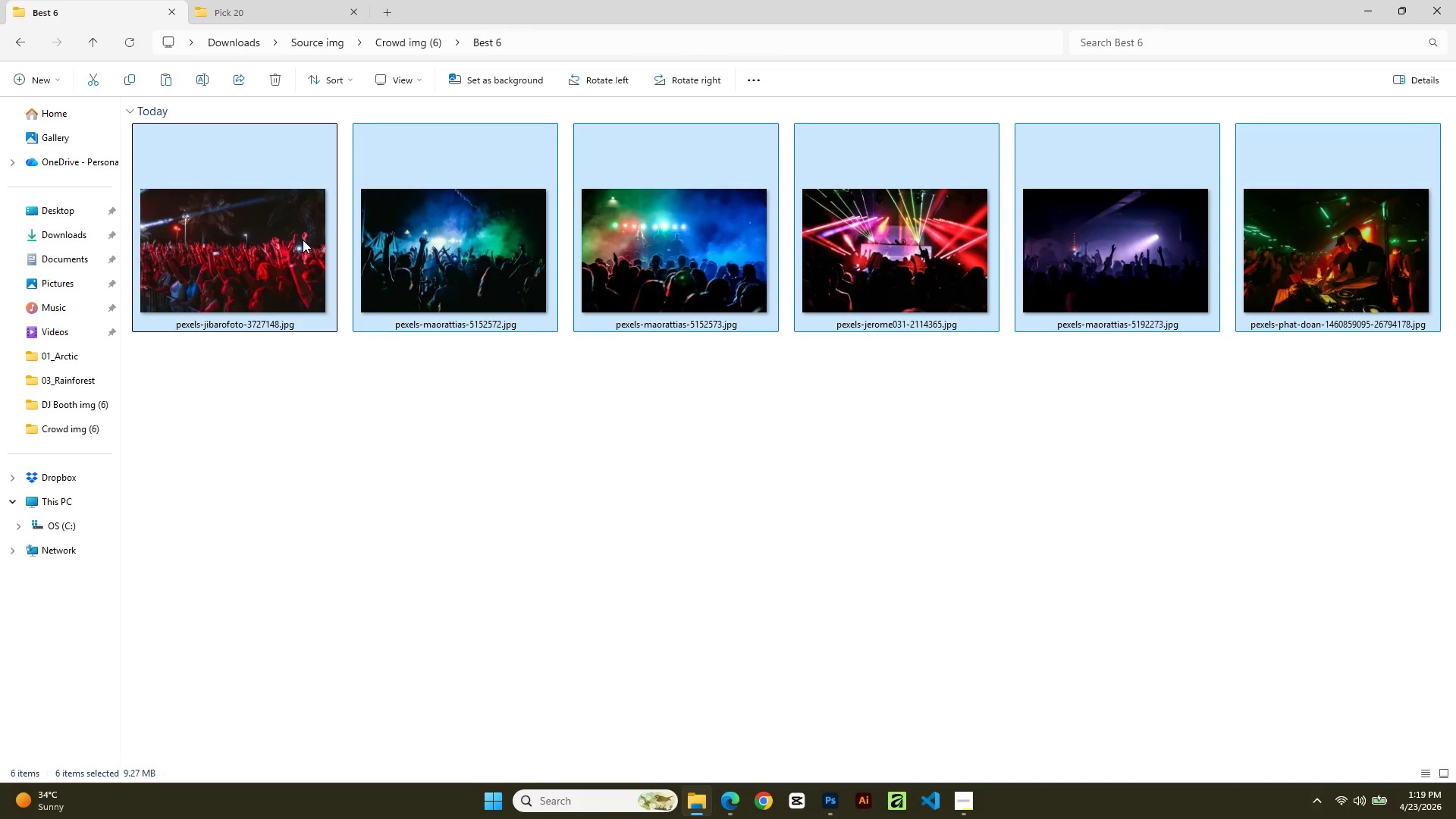 
key(Control+C)
 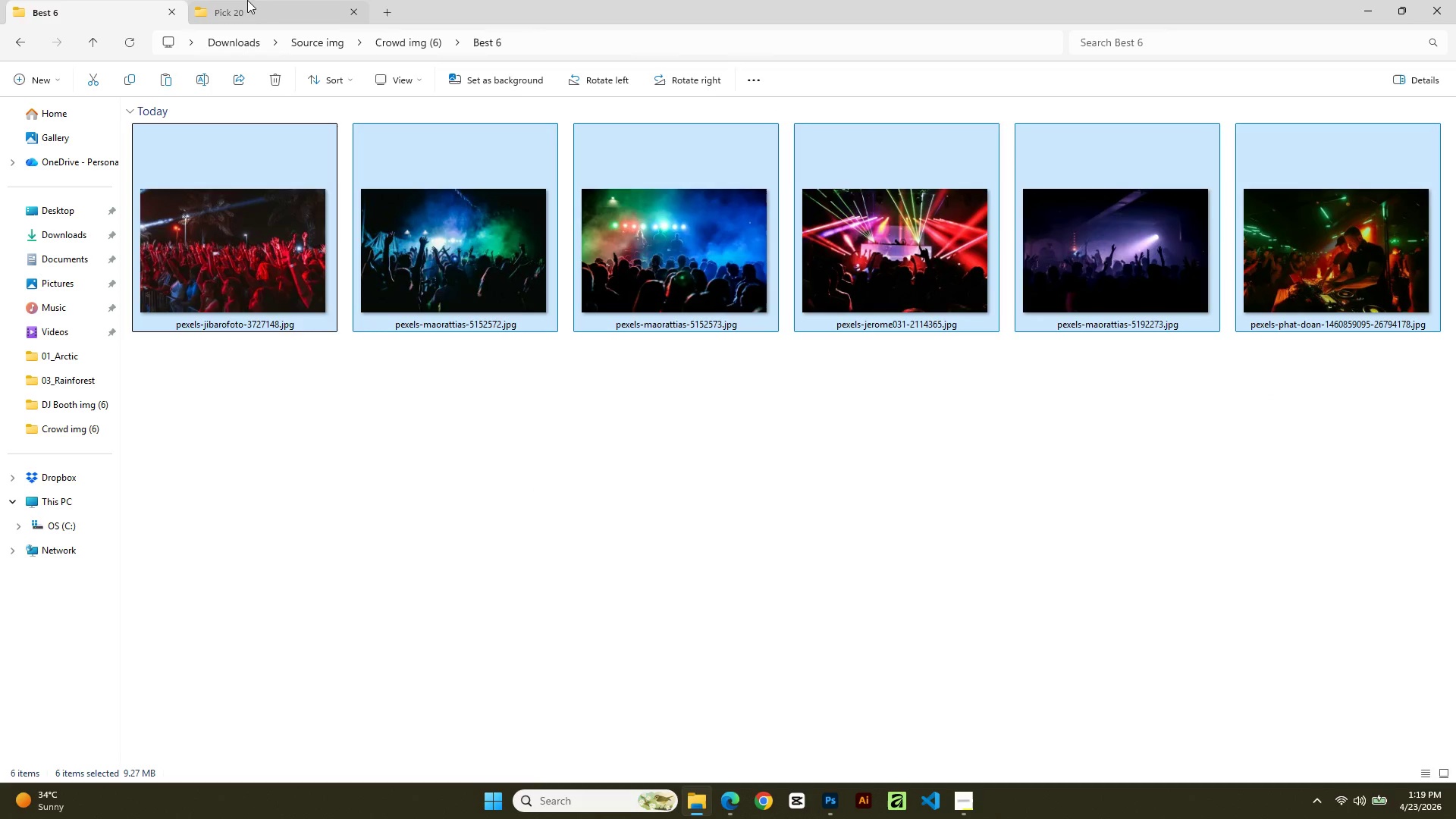 
left_click([263, 0])
 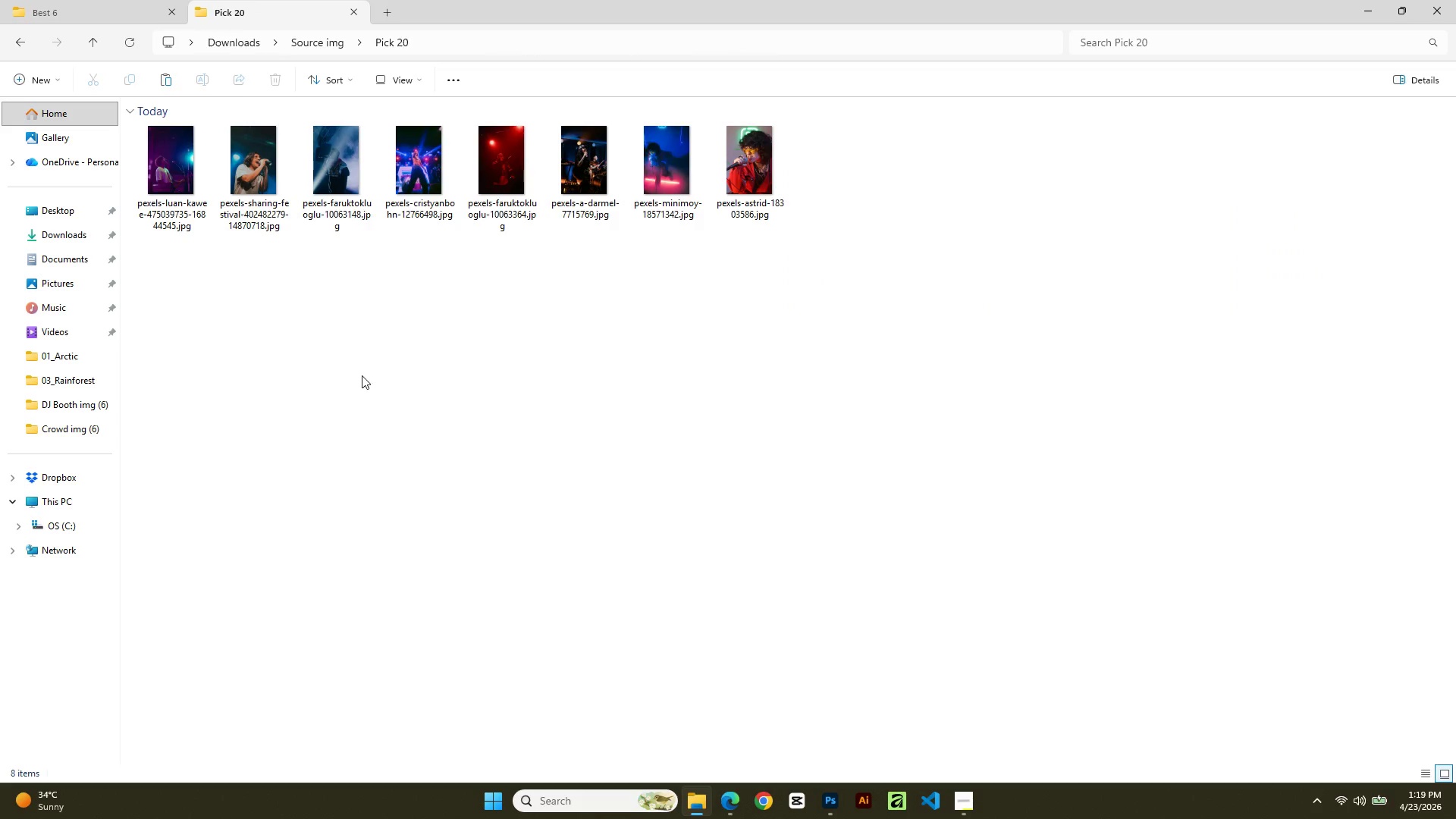 
left_click_drag(start_coordinate=[368, 380], to_coordinate=[369, 385])
 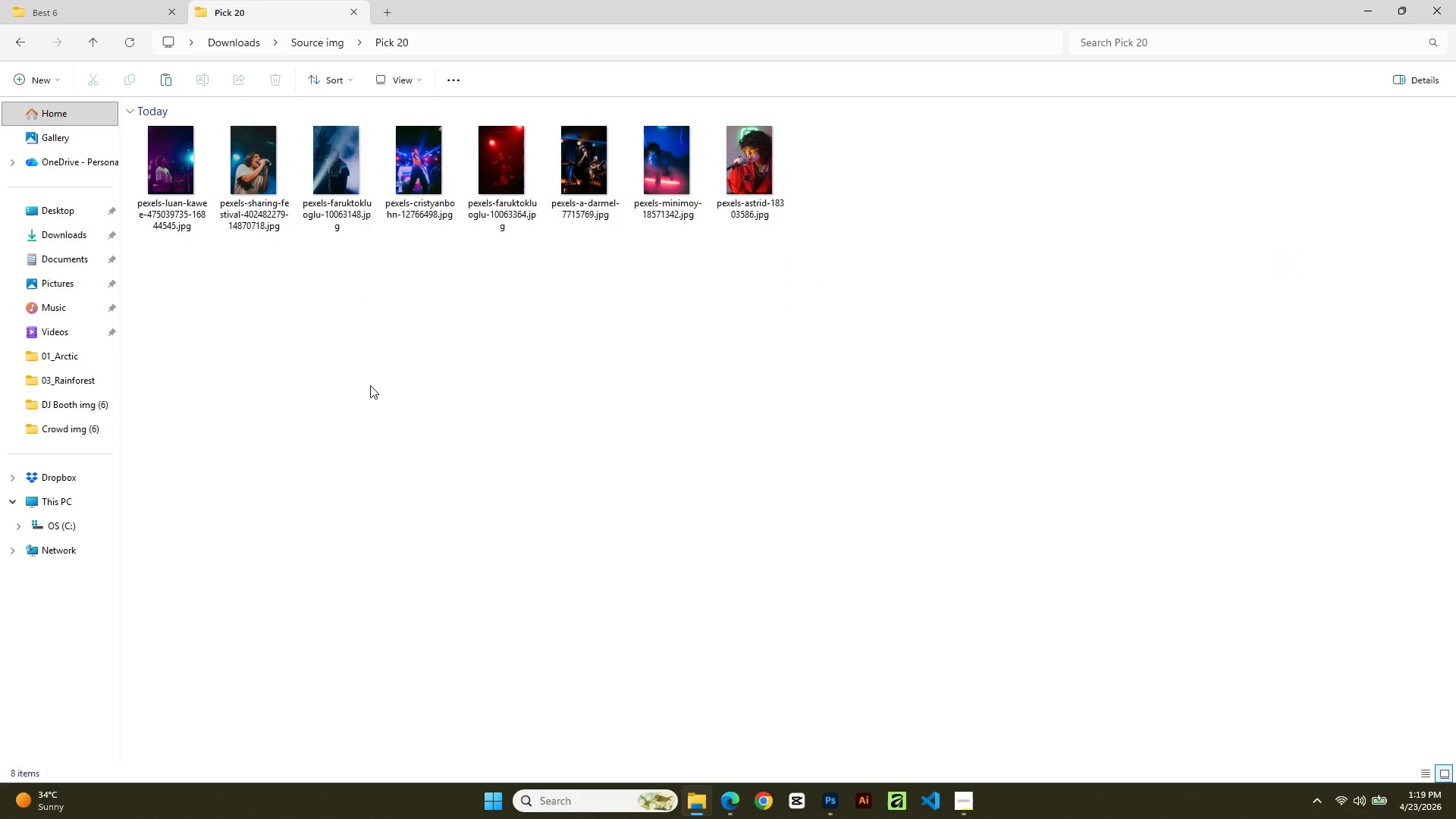 
key(Control+V)
 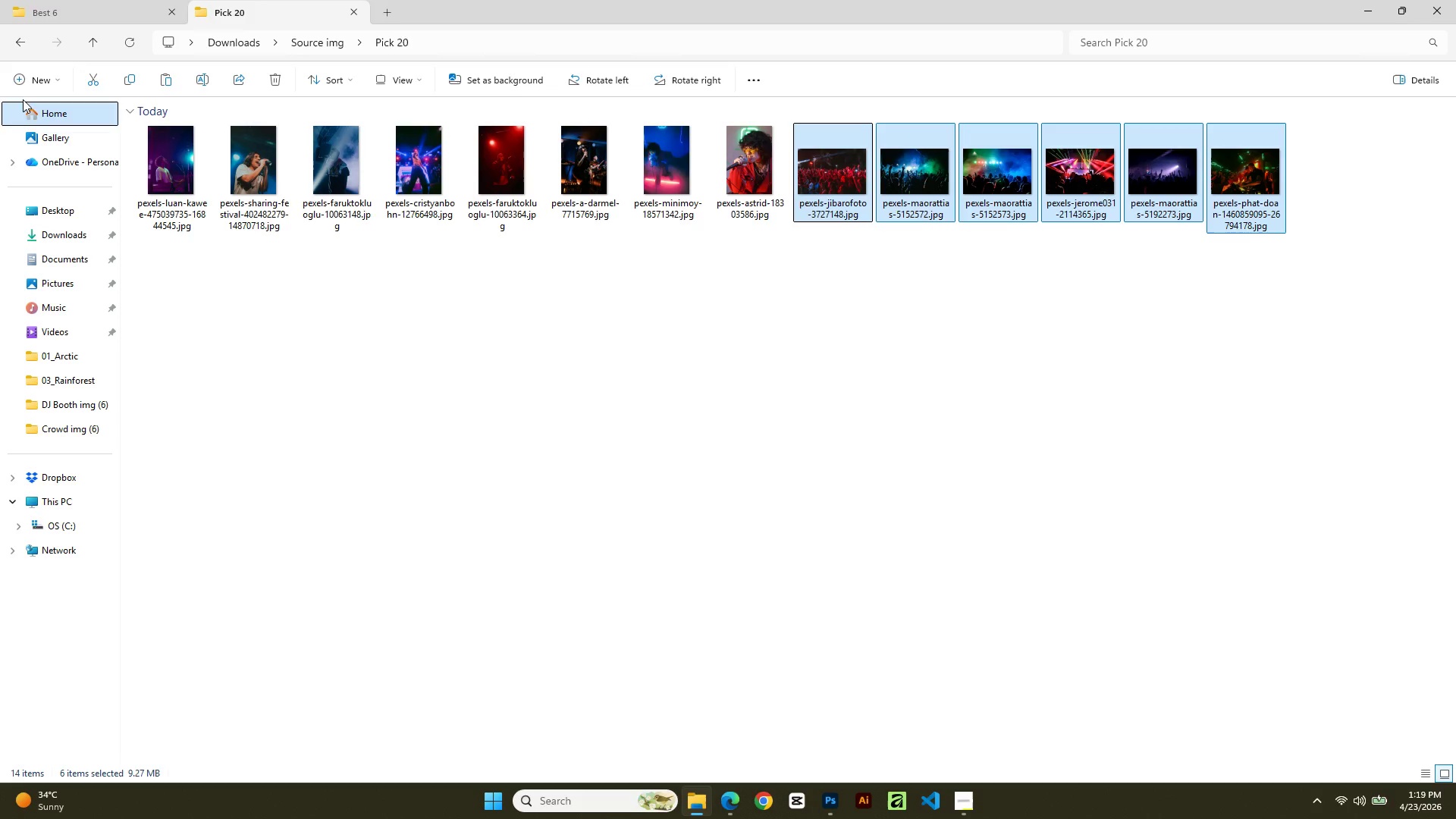 
wait(5.16)
 